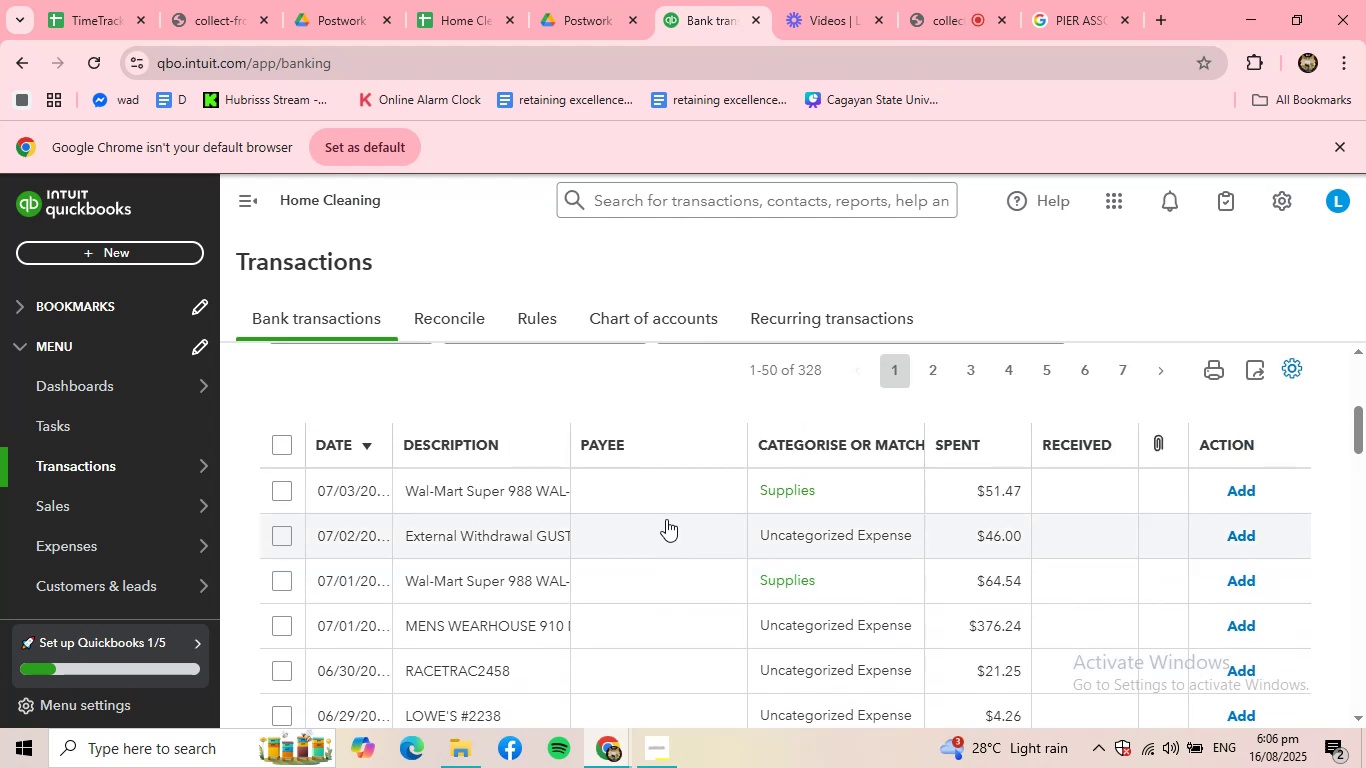 
left_click([634, 503])
 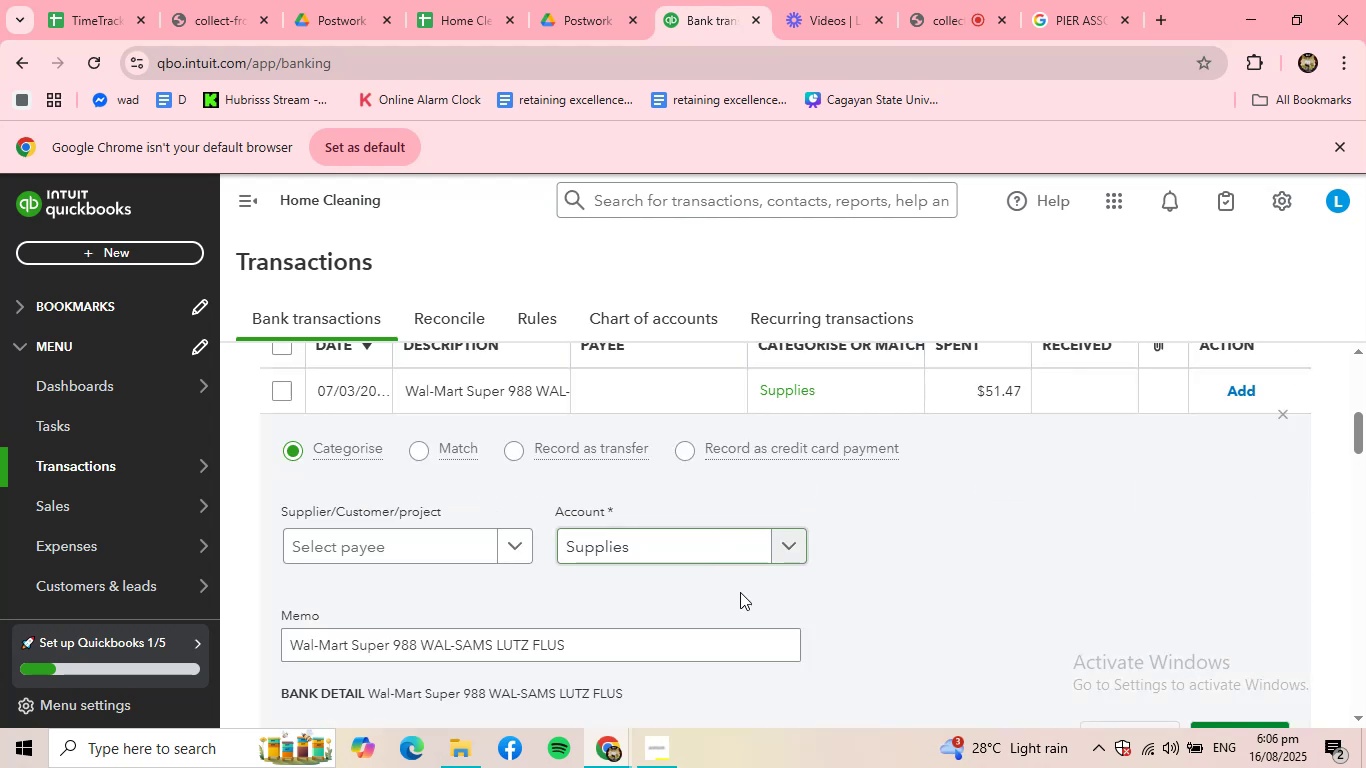 
scroll: coordinate [833, 594], scroll_direction: down, amount: 2.0
 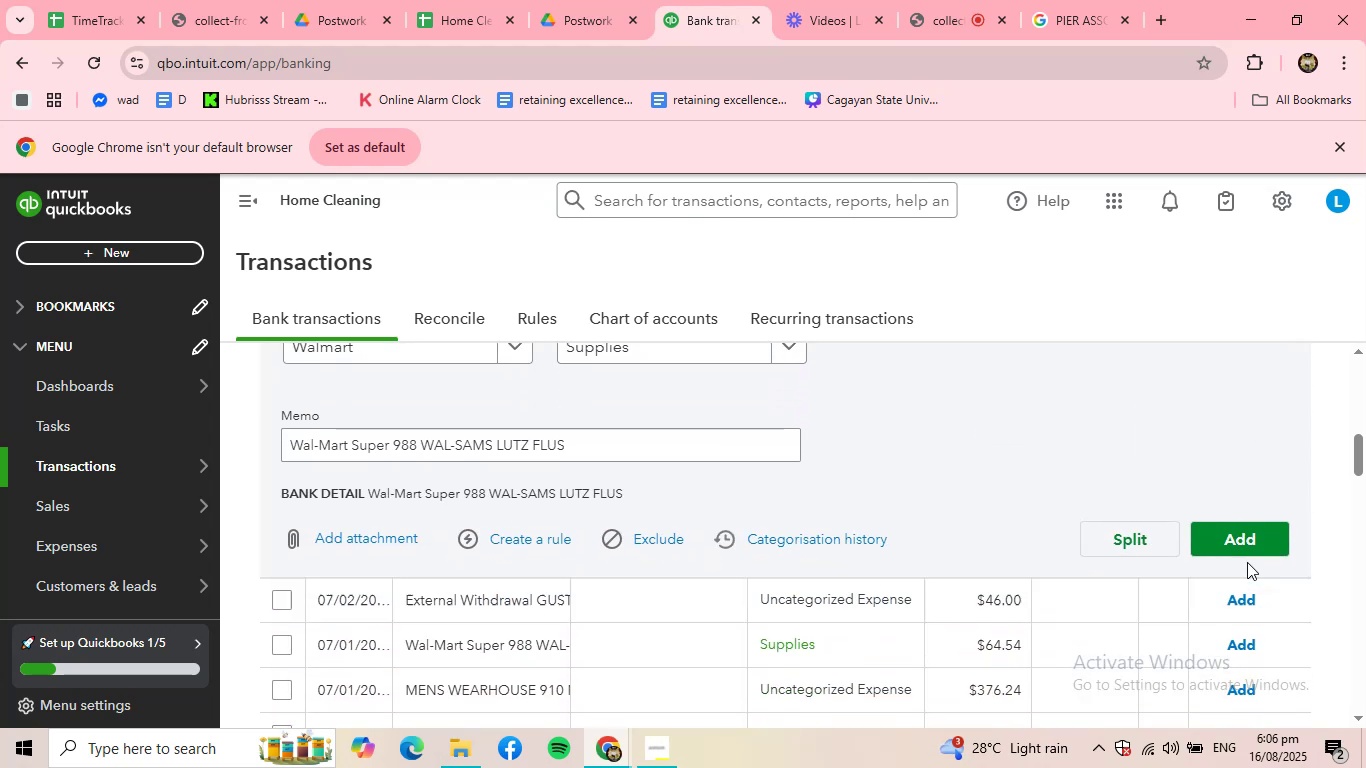 
left_click([1248, 530])
 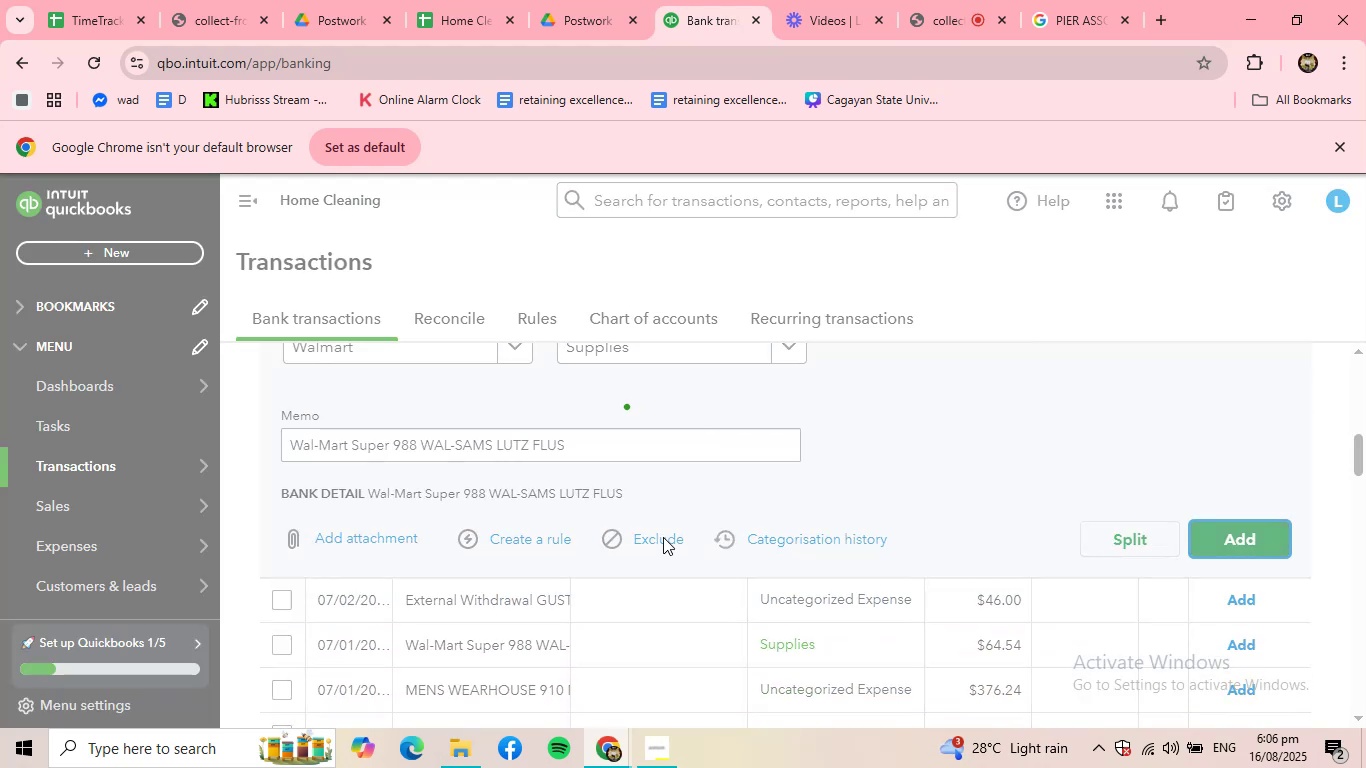 
scroll: coordinate [528, 462], scroll_direction: up, amount: 3.0
 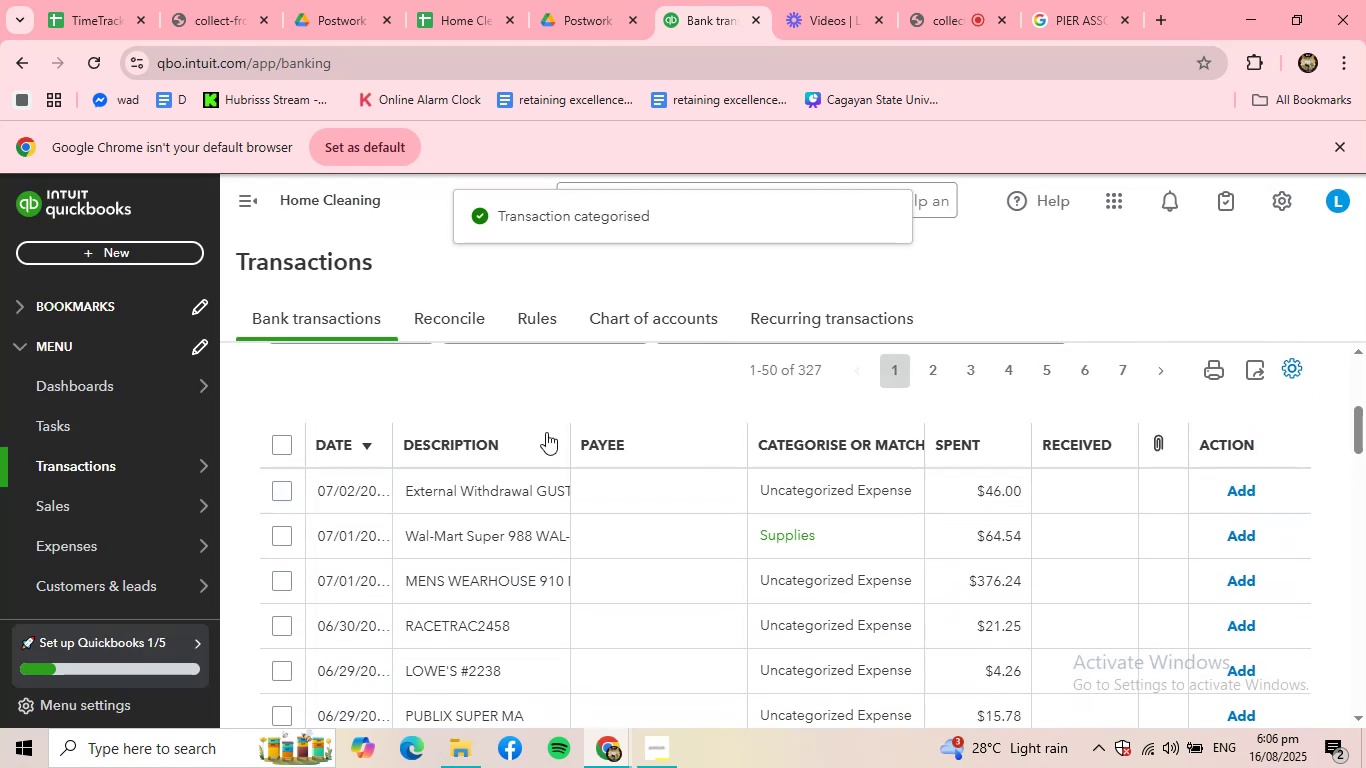 
mouse_move([613, -2])
 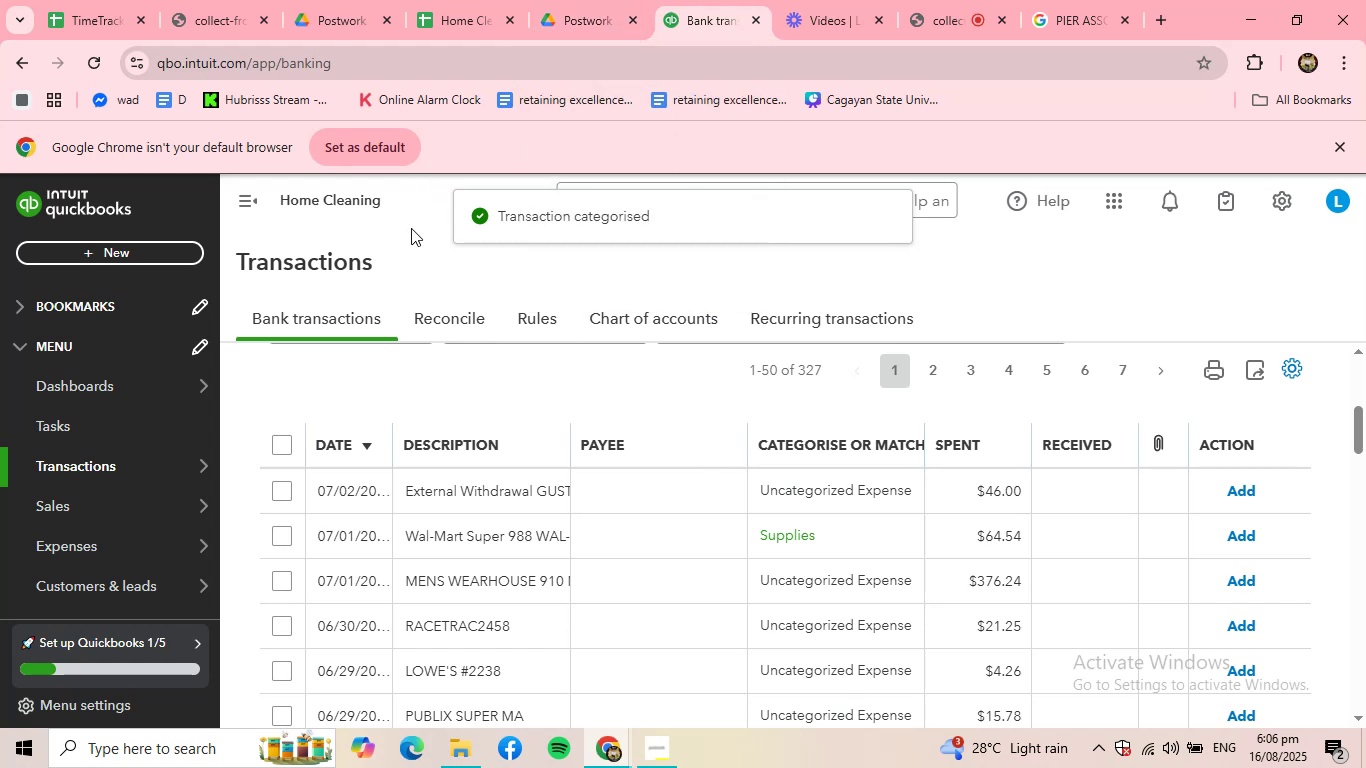 
left_click([485, 481])
 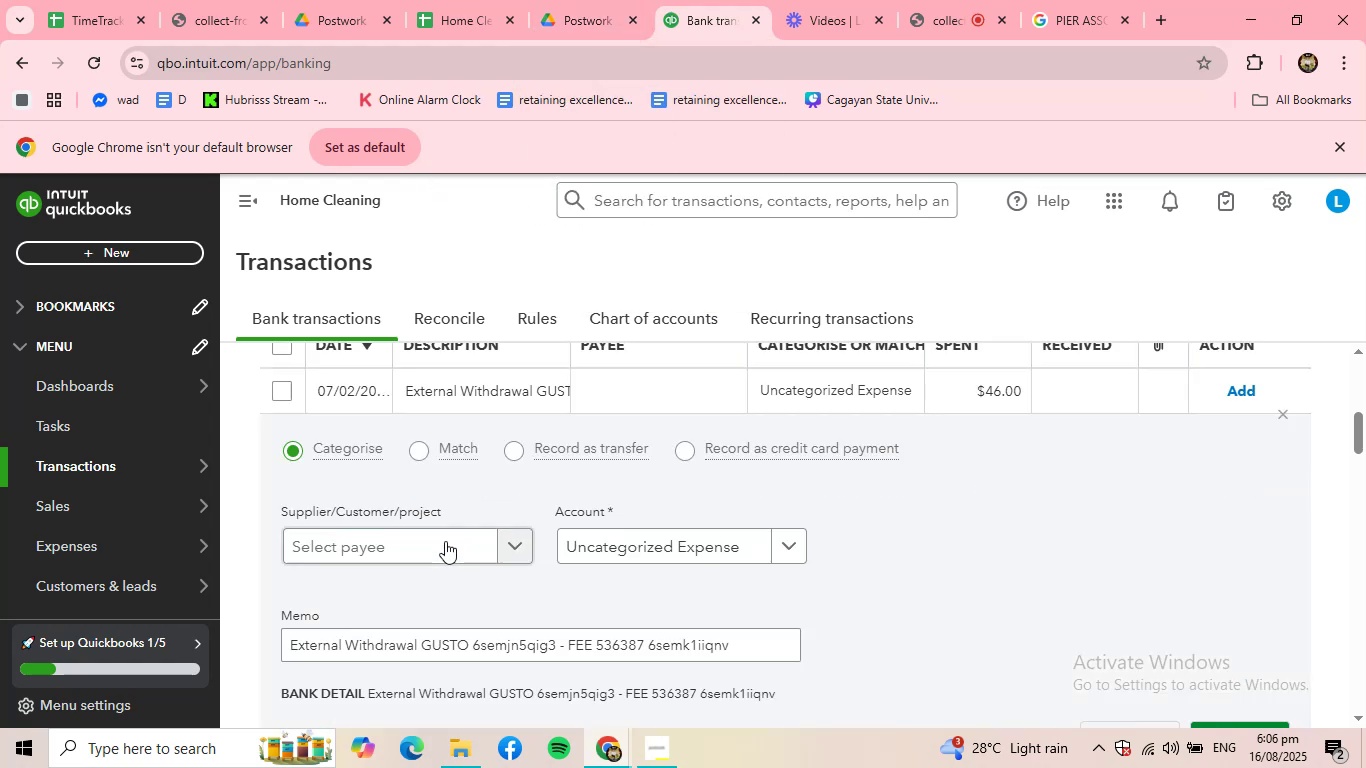 
left_click([445, 541])
 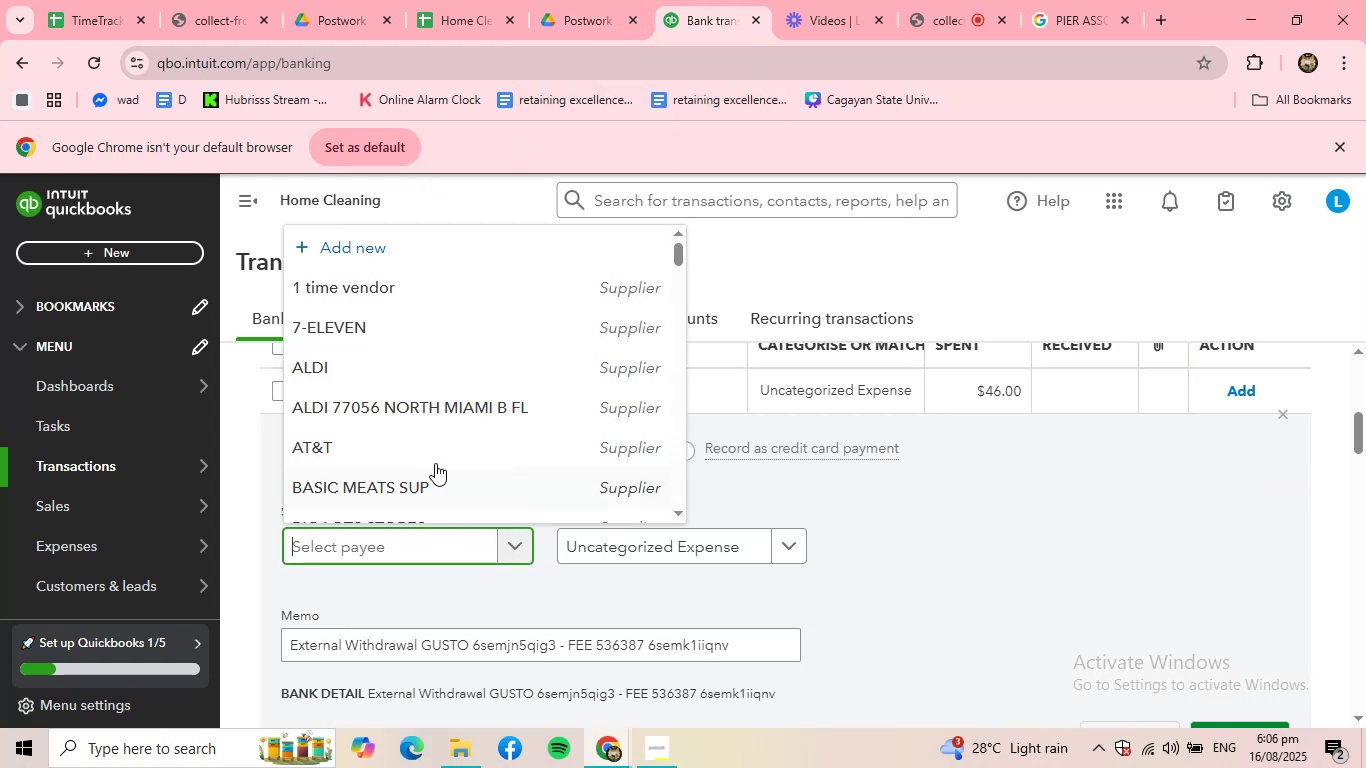 
scroll: coordinate [376, 458], scroll_direction: down, amount: 5.0
 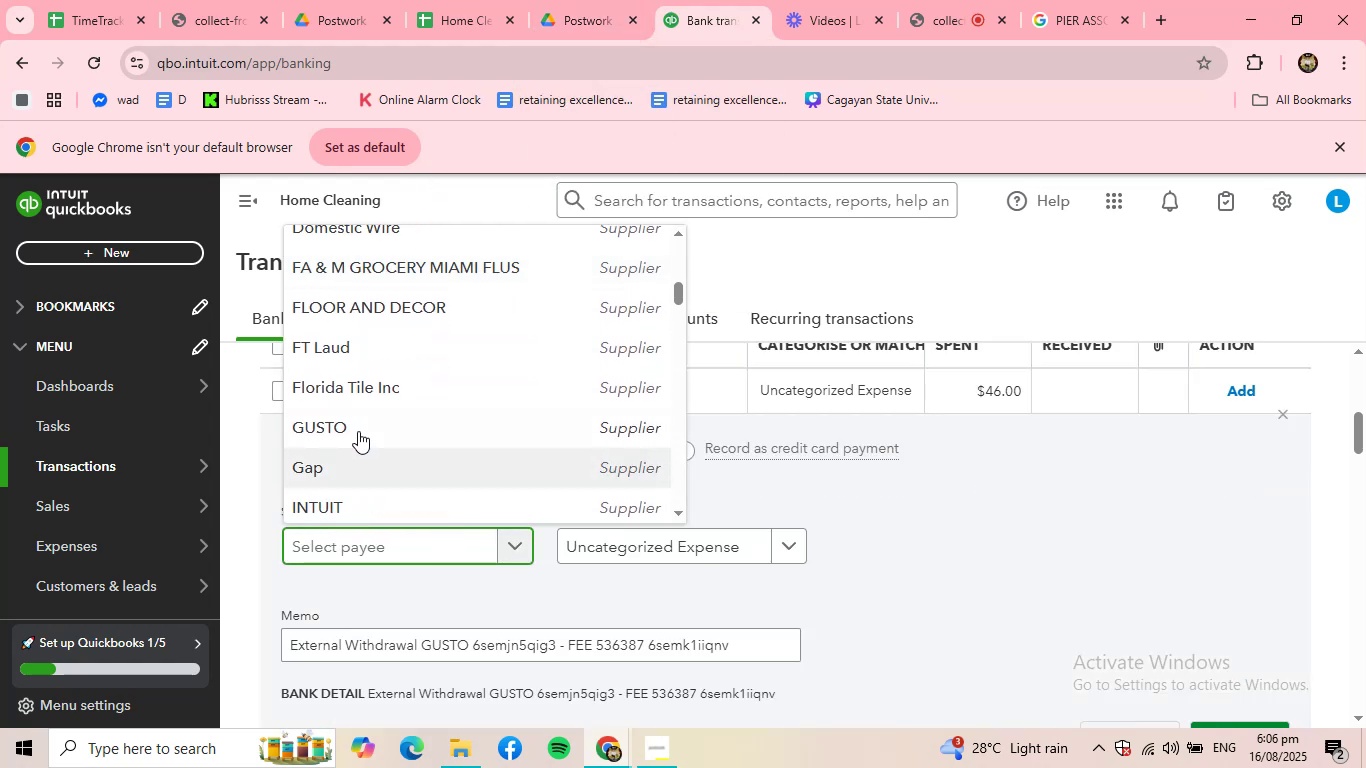 
left_click([357, 430])
 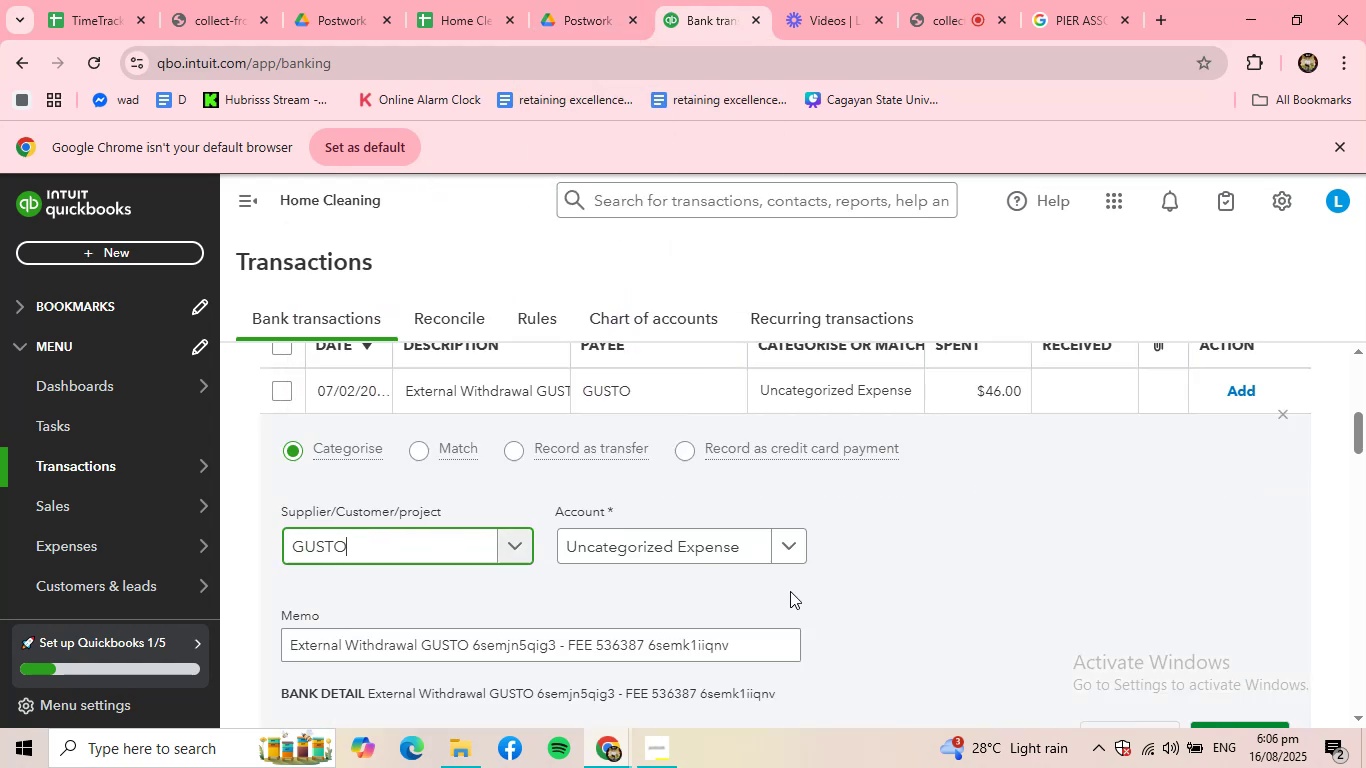 
scroll: coordinate [1013, 585], scroll_direction: down, amount: 2.0
 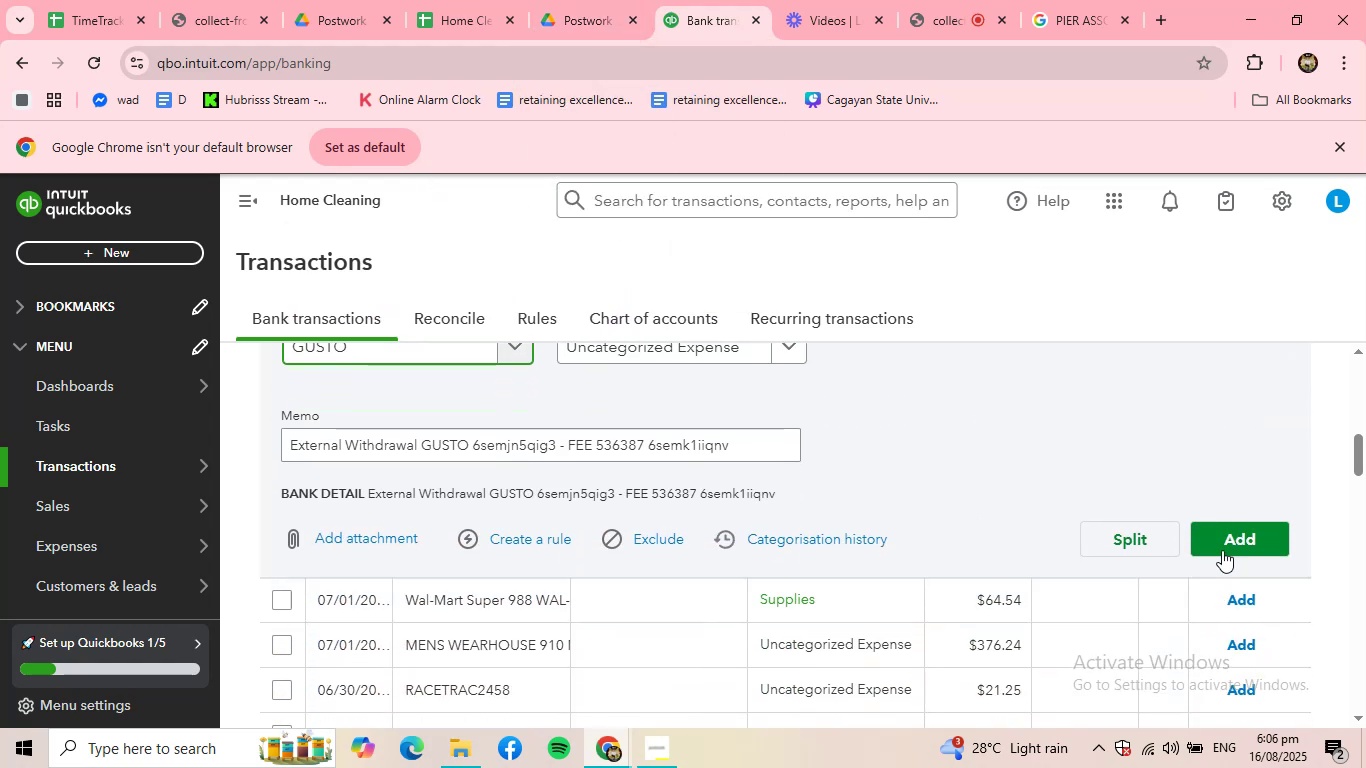 
left_click([1222, 548])
 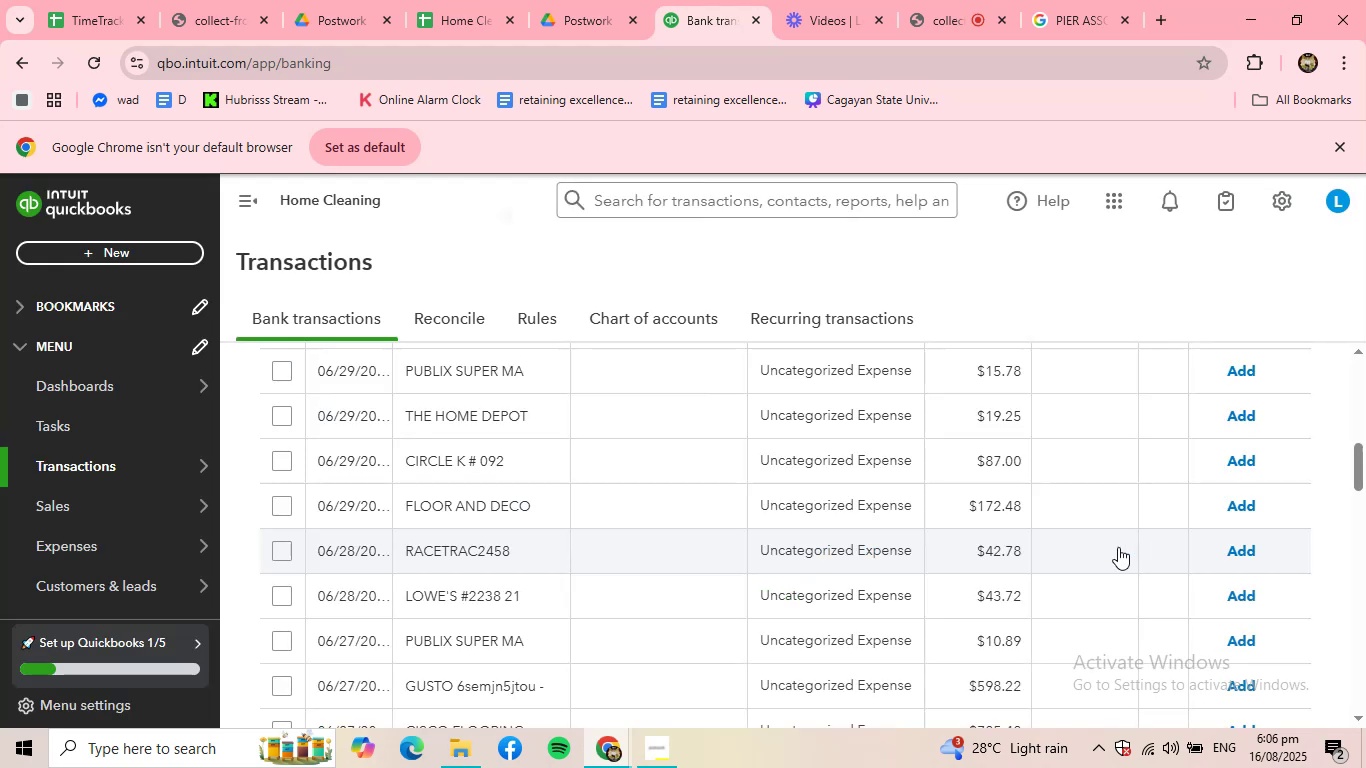 
scroll: coordinate [641, 600], scroll_direction: up, amount: 4.0
 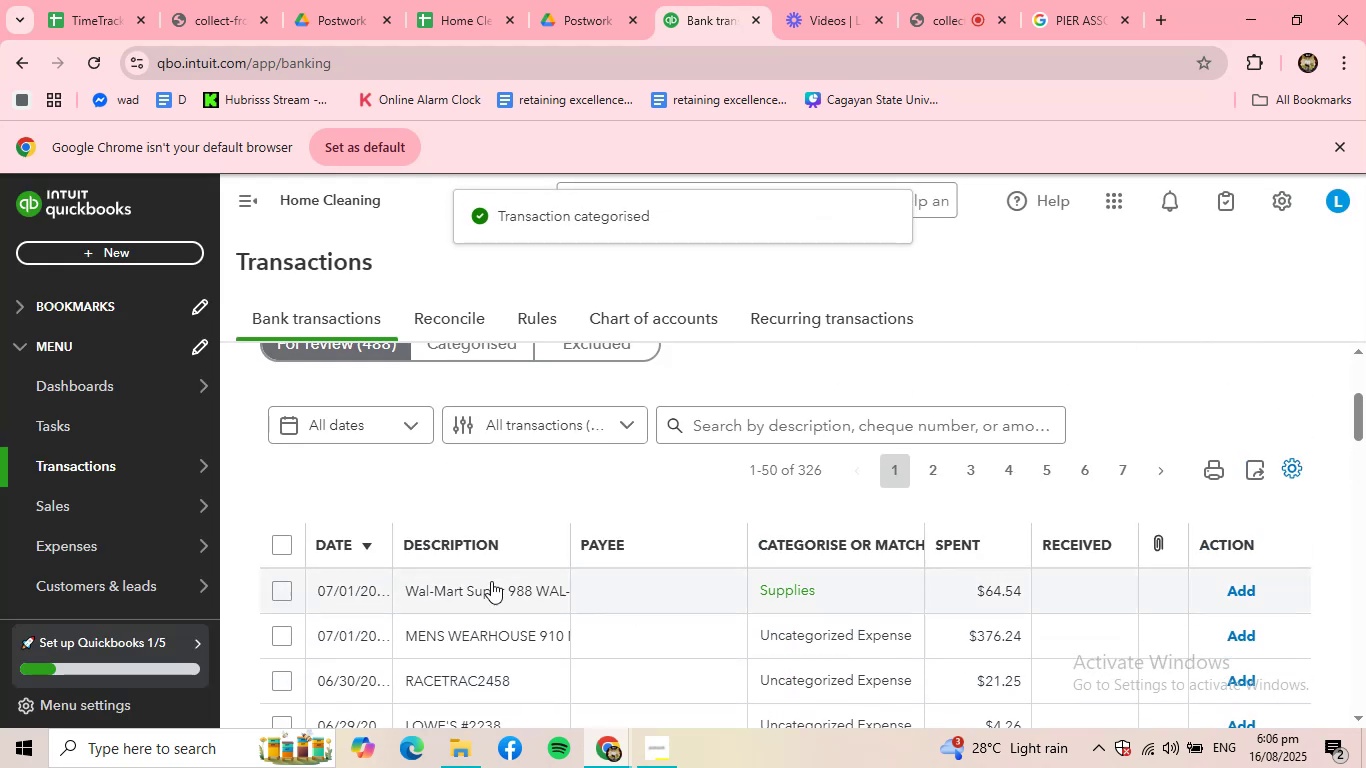 
left_click([489, 586])
 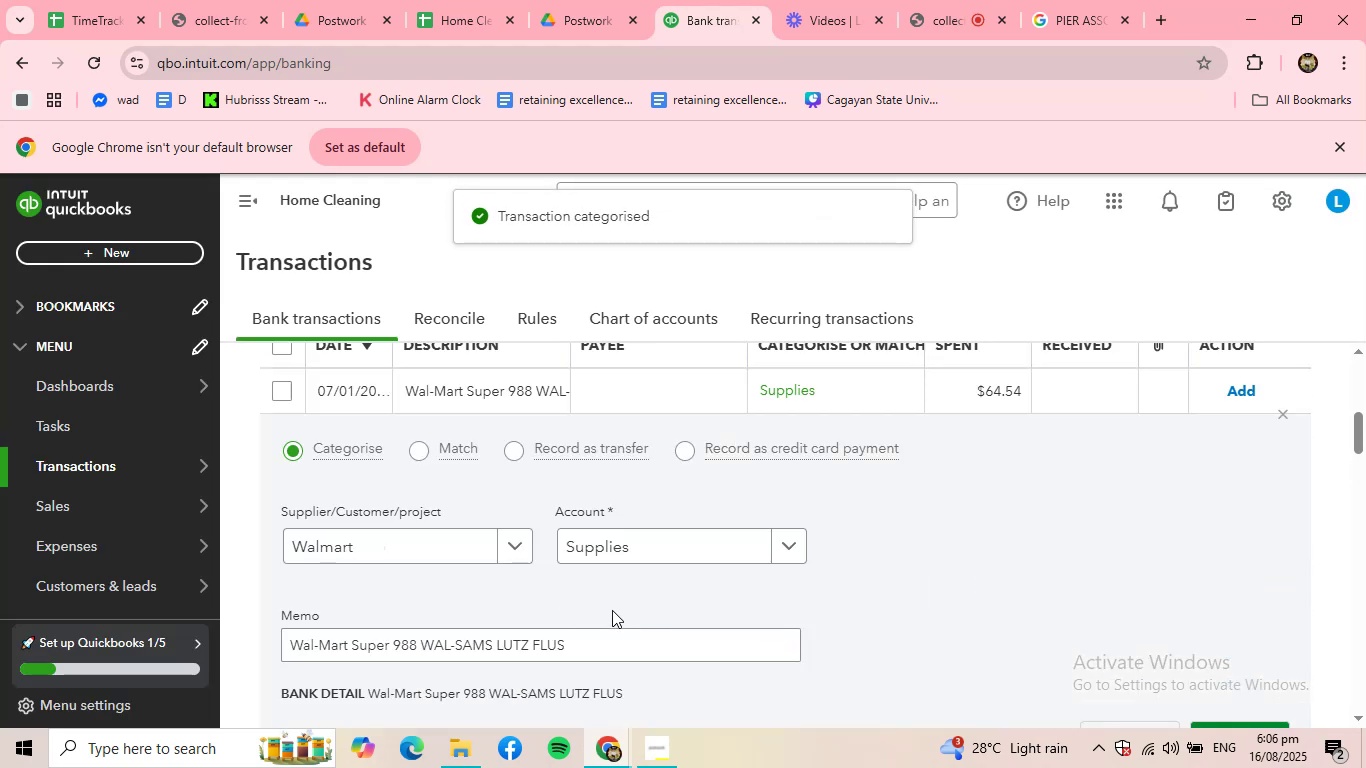 
scroll: coordinate [880, 622], scroll_direction: down, amount: 2.0
 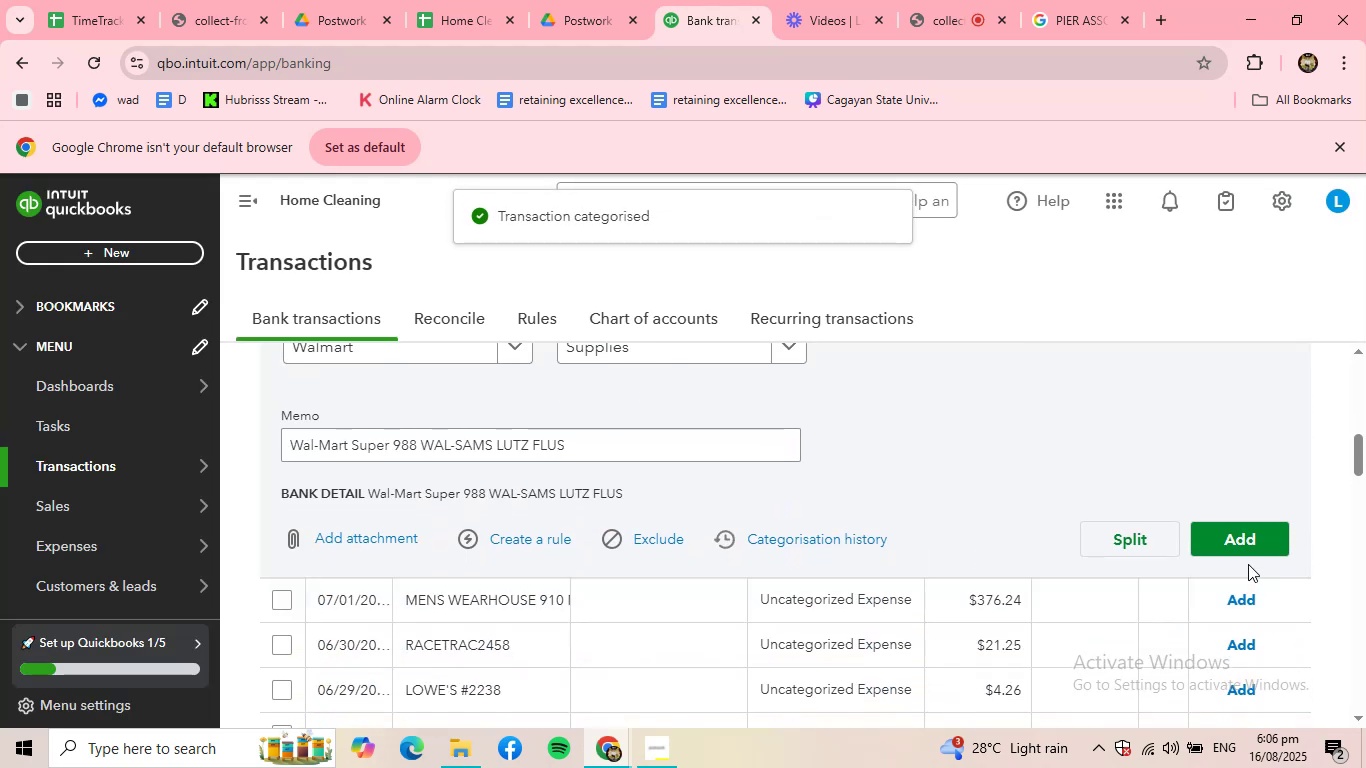 
left_click([1245, 547])
 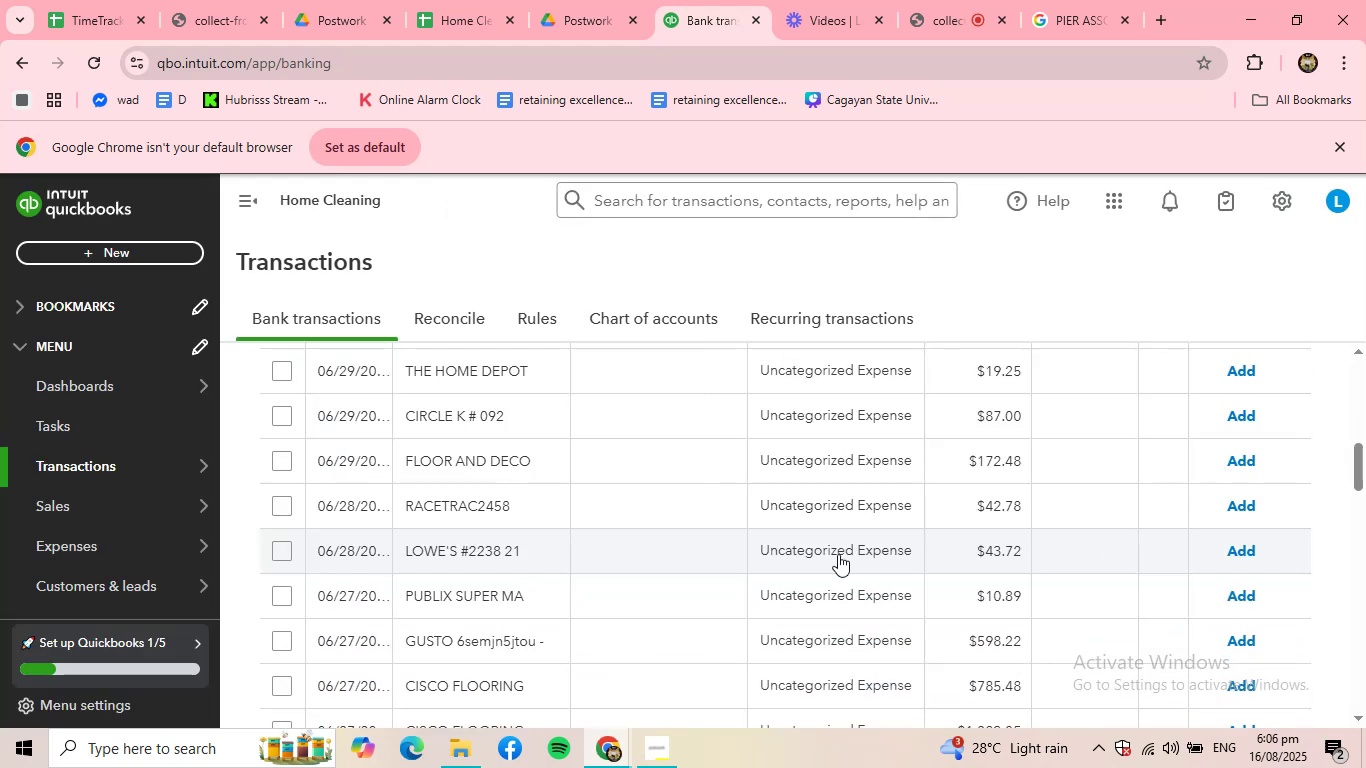 
scroll: coordinate [492, 477], scroll_direction: up, amount: 4.0
 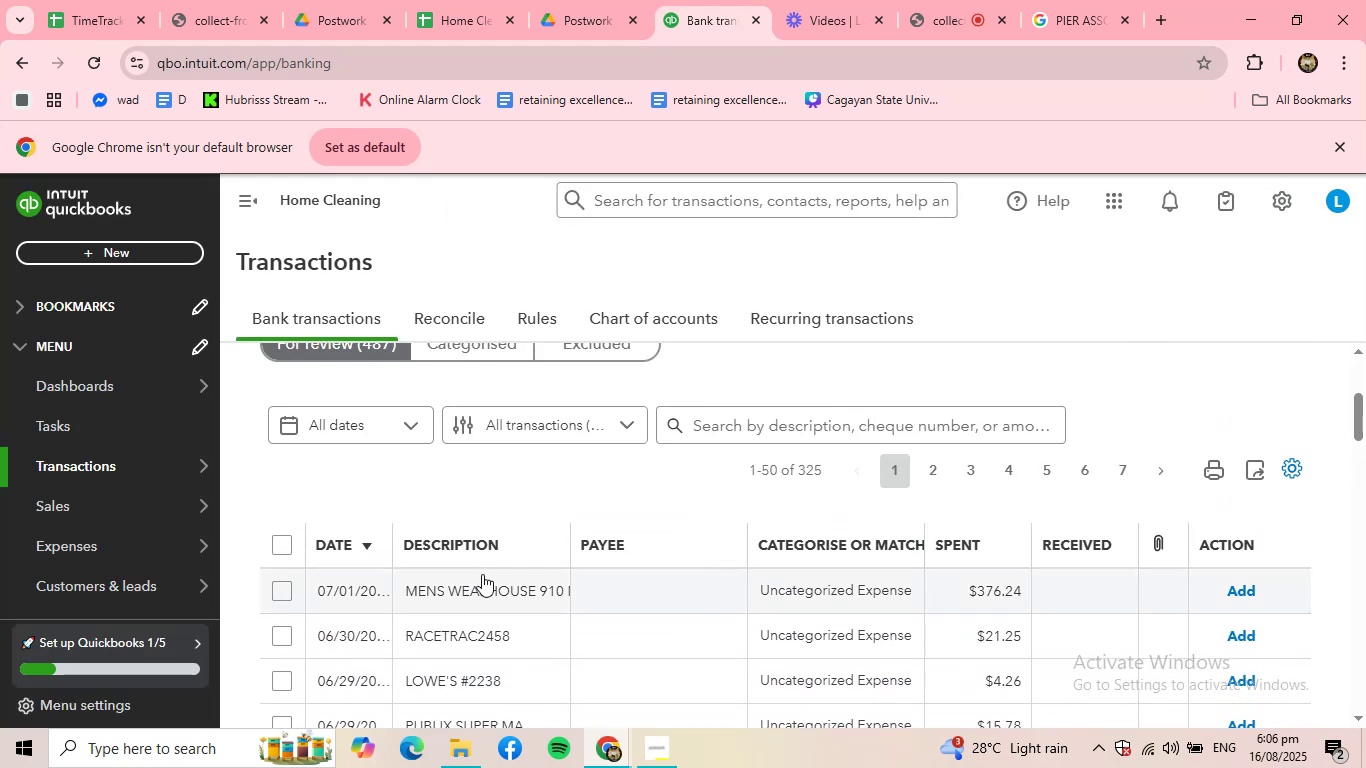 
left_click([481, 592])
 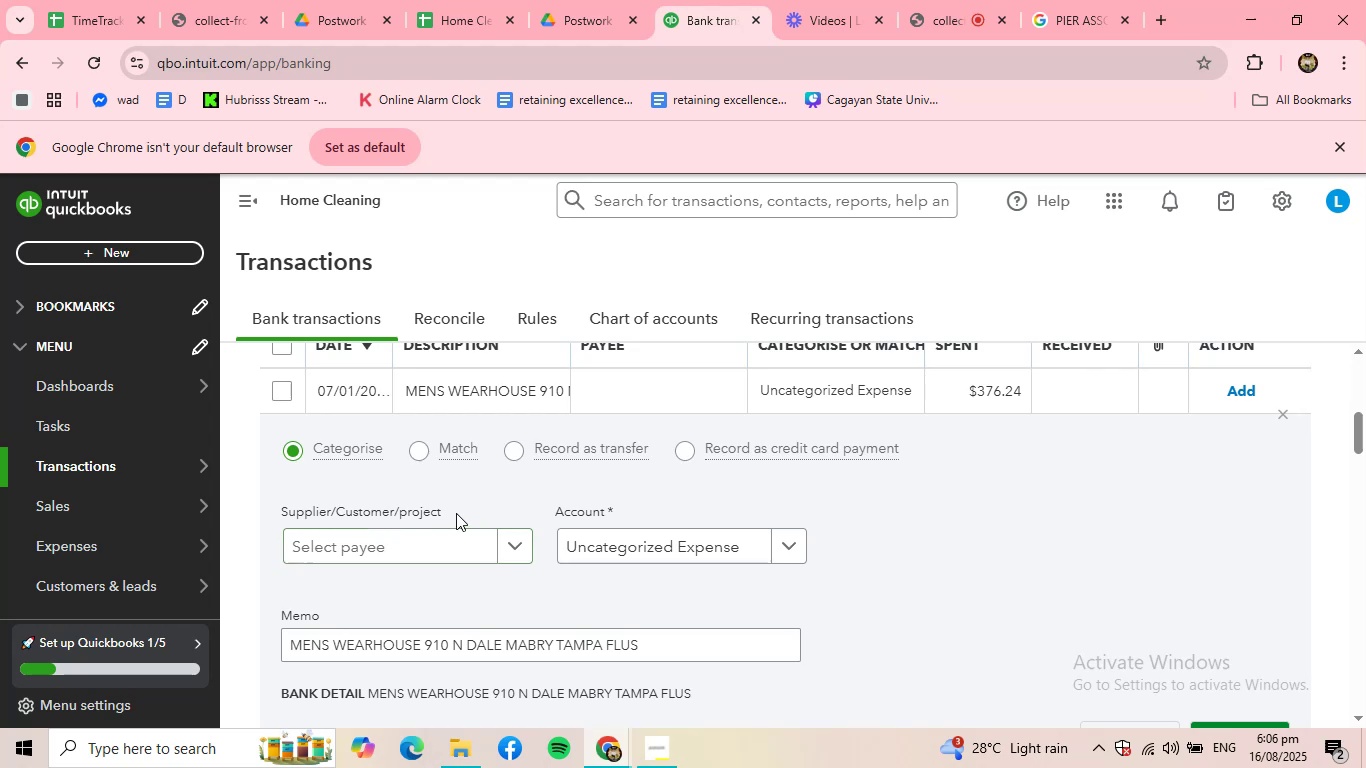 
left_click([494, 538])
 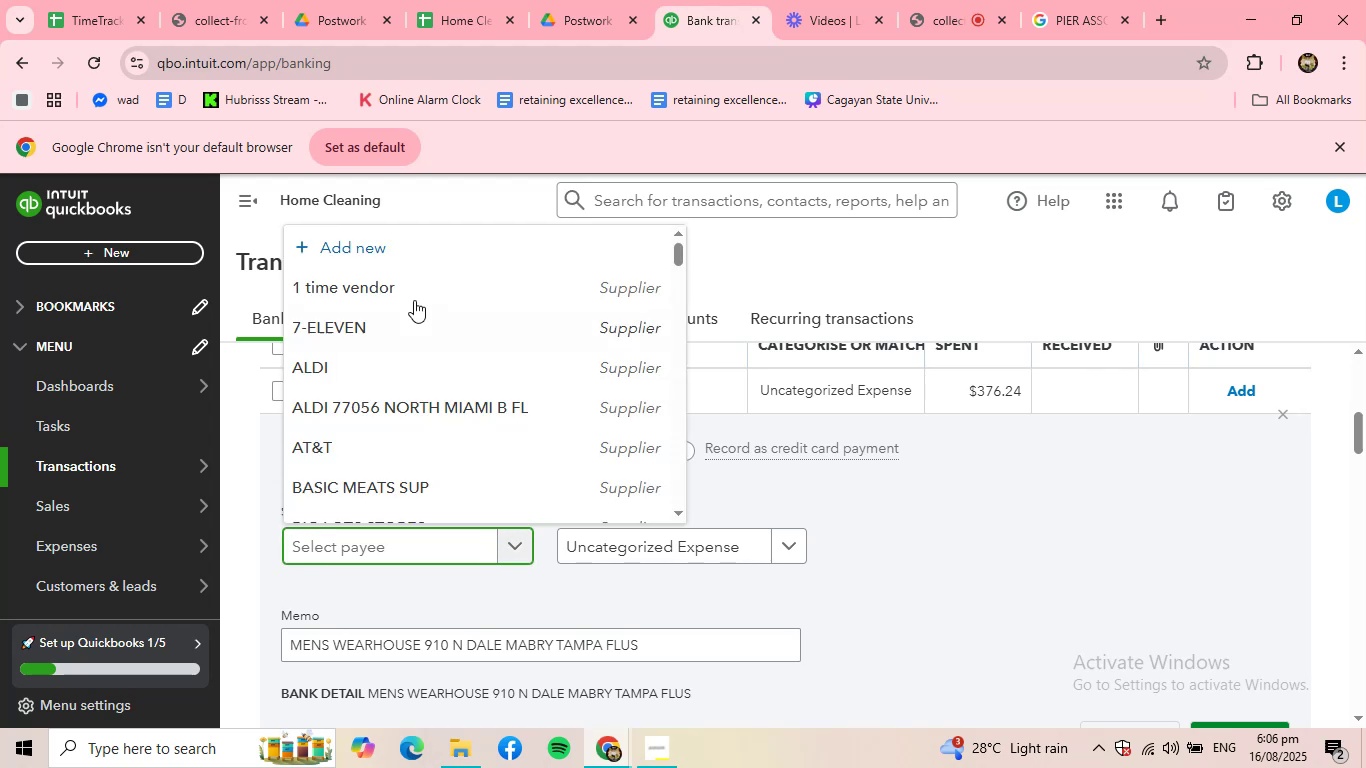 
left_click([357, 235])
 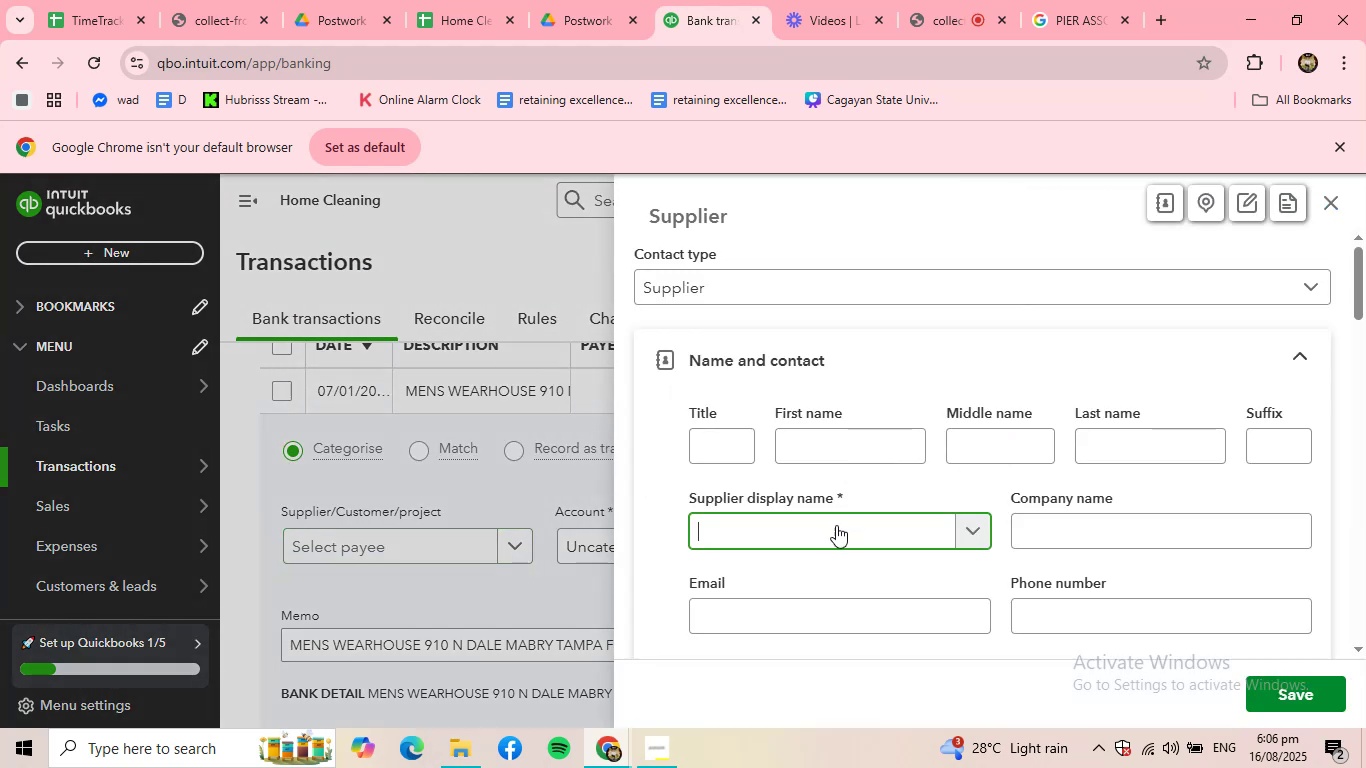 
type(Mens werehouse)
 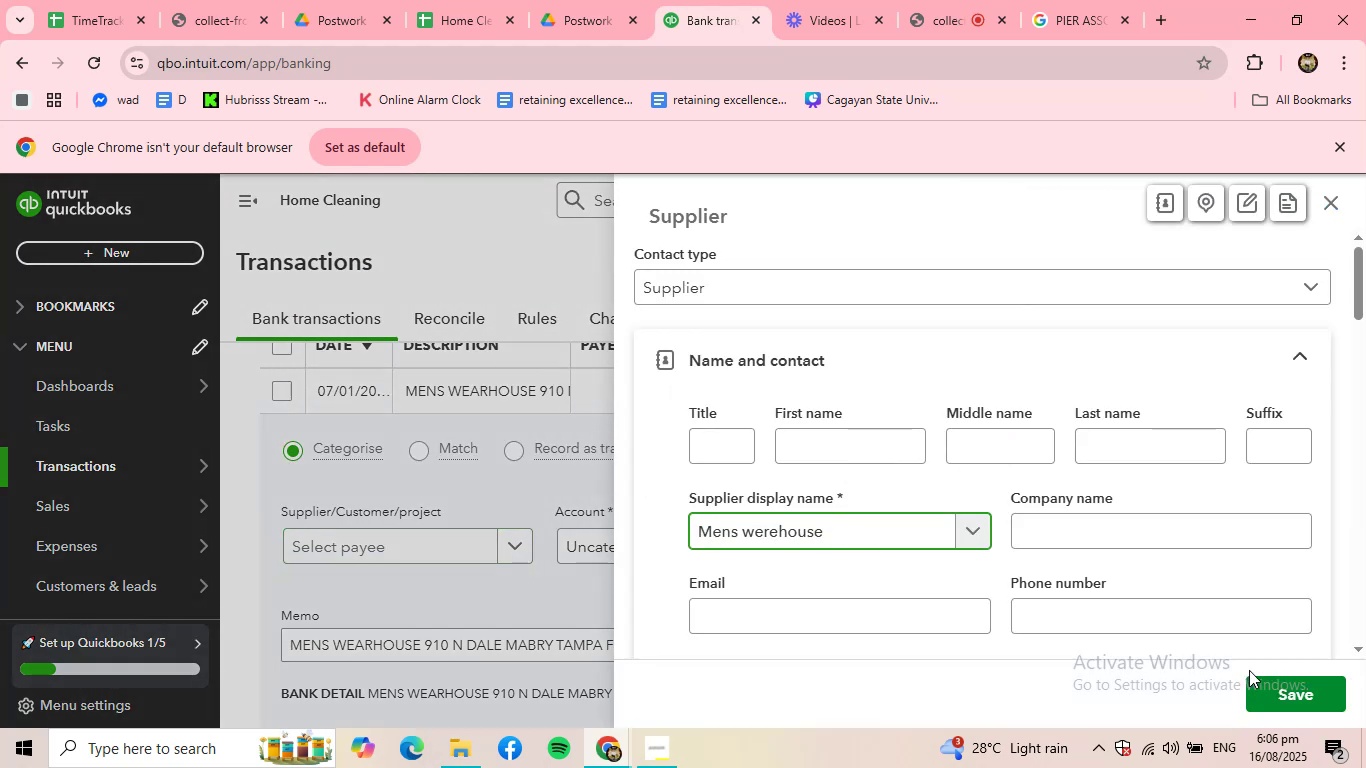 
left_click([1314, 693])
 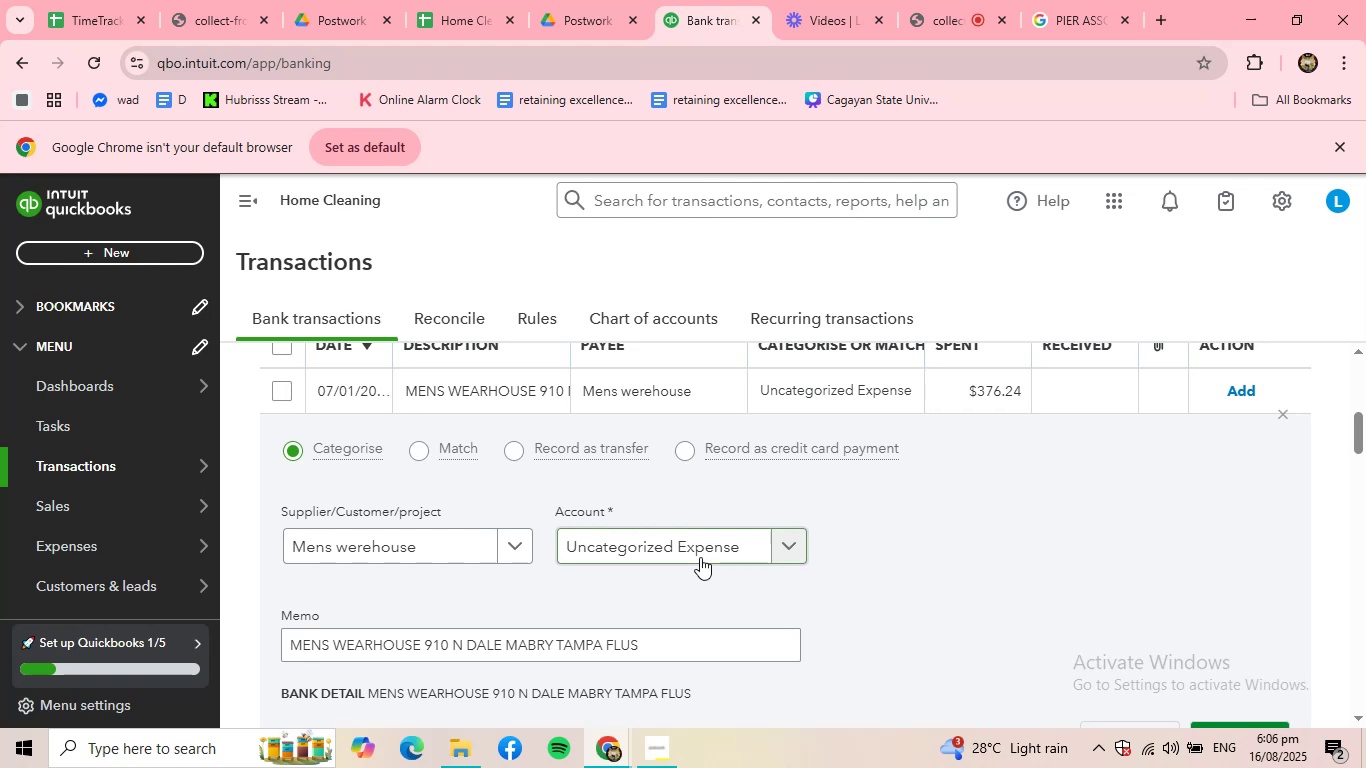 
left_click([670, 540])
 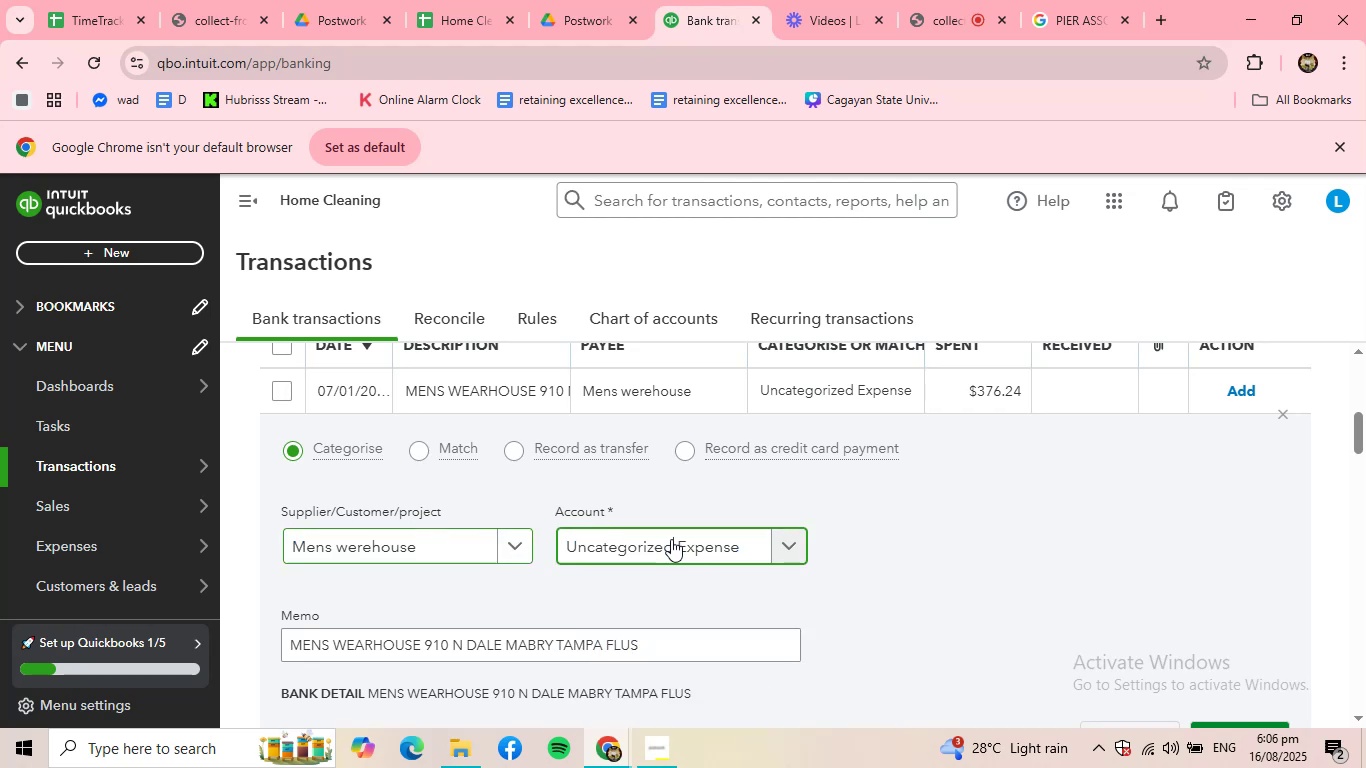 
type(supplies)
 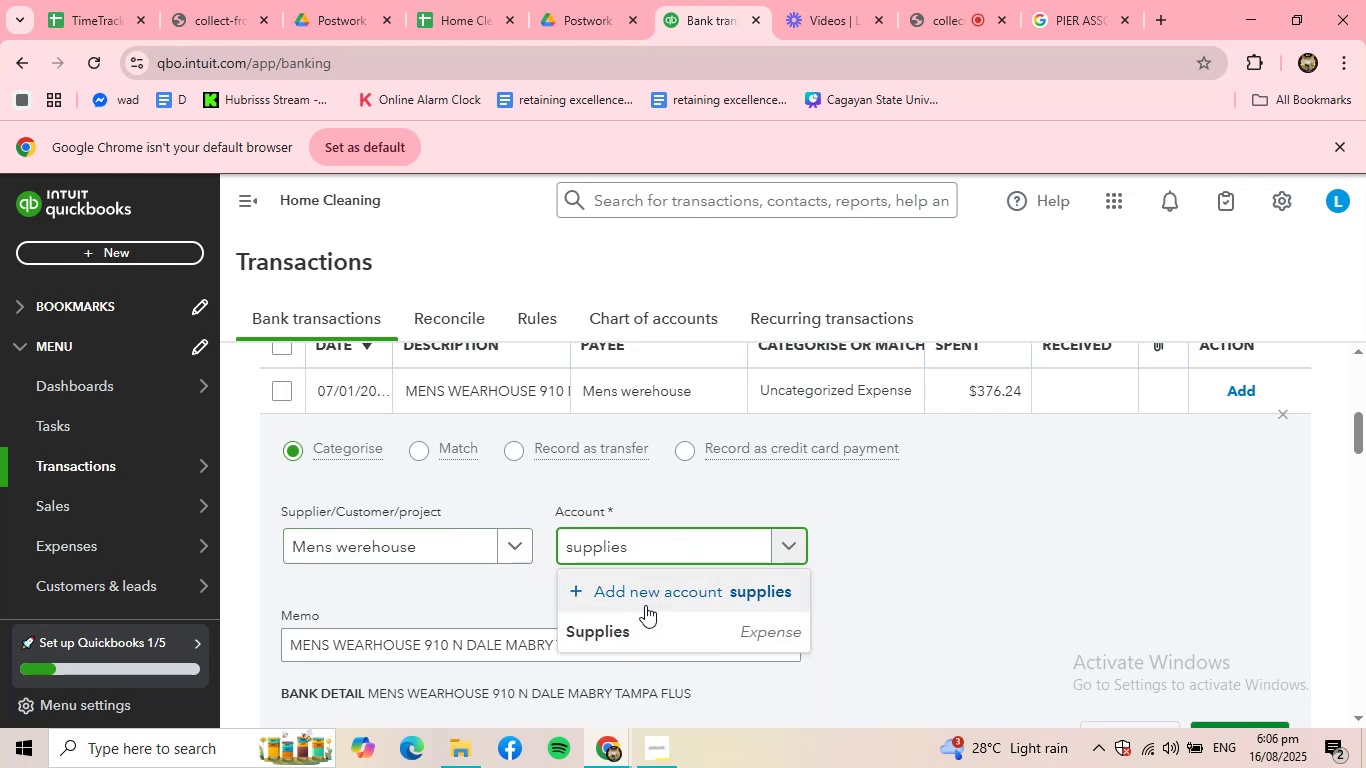 
left_click([632, 628])
 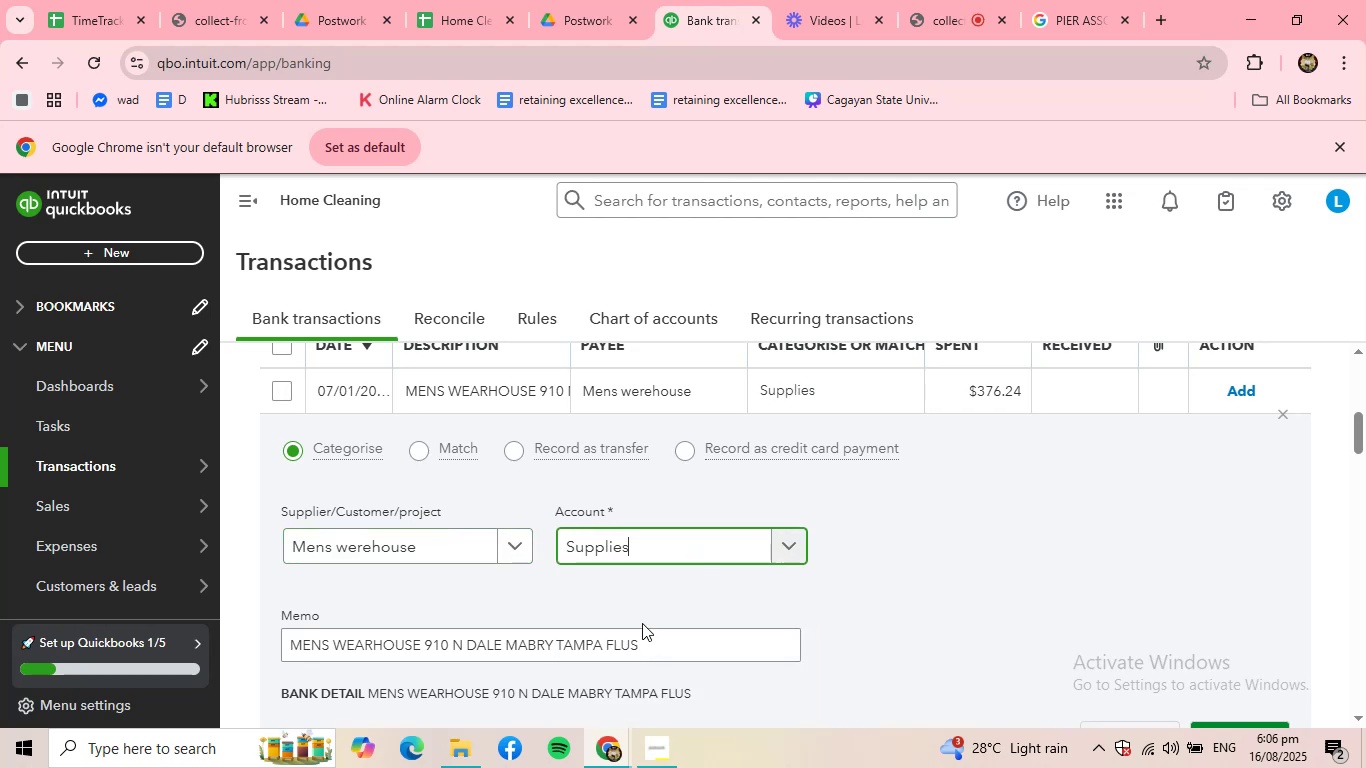 
scroll: coordinate [642, 623], scroll_direction: down, amount: 1.0
 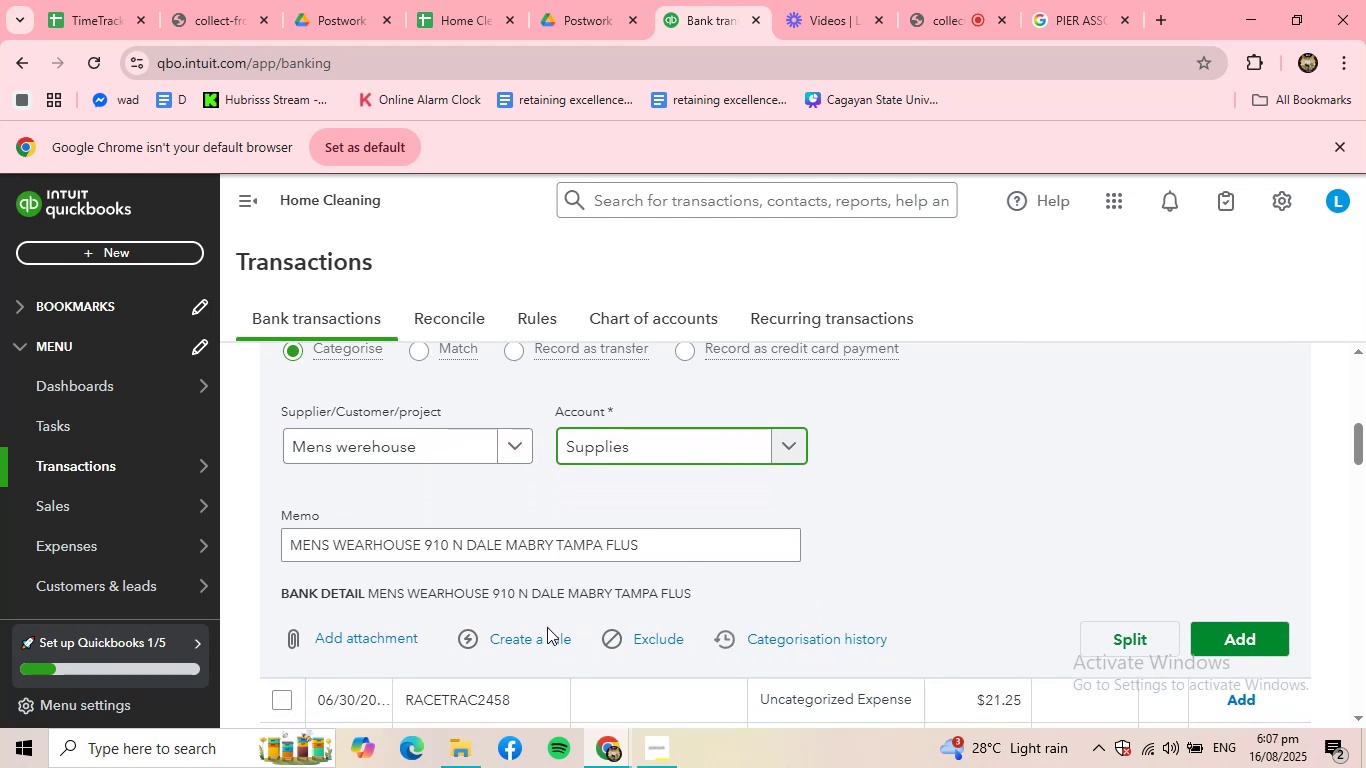 
left_click([537, 635])
 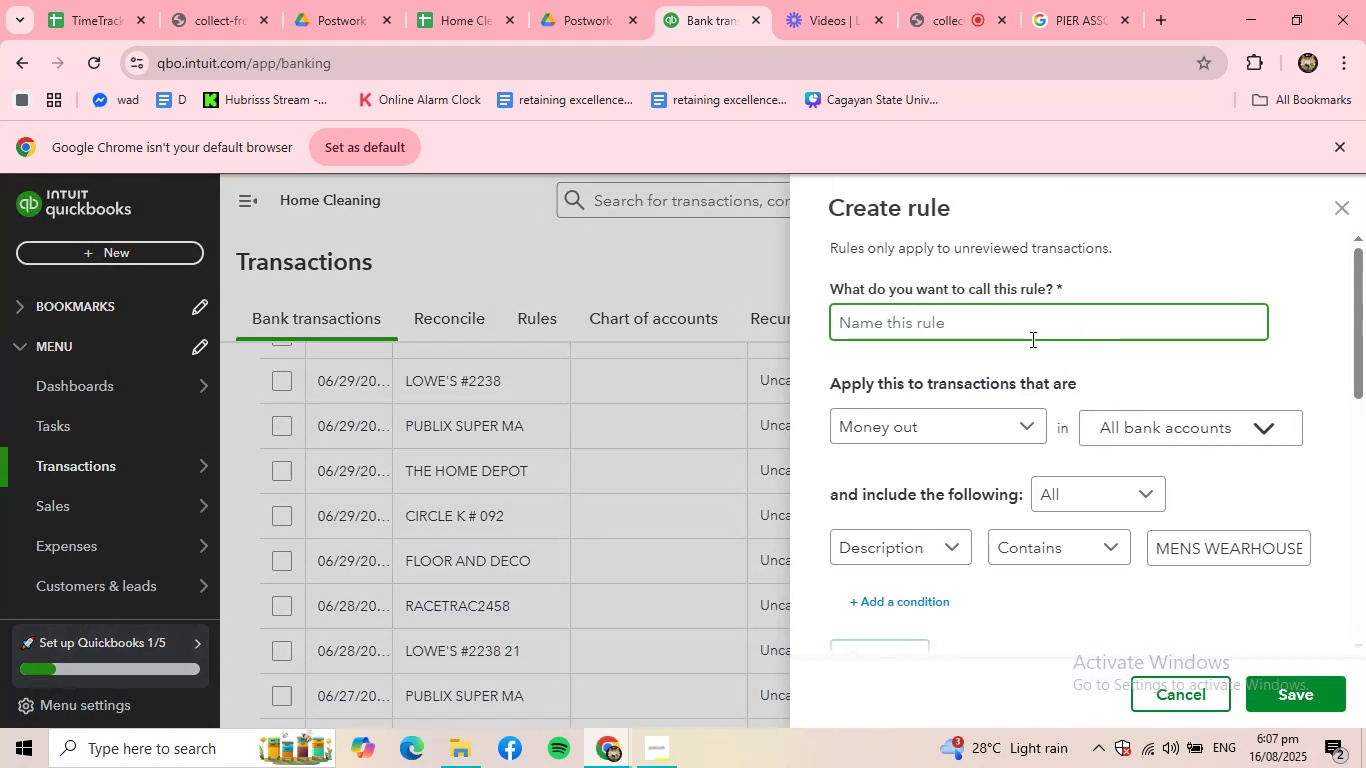 
type(mens werehouise)
key(Backspace)
key(Backspace)
type(se)
key(Backspace)
key(Backspace)
key(Backspace)
type(se)
 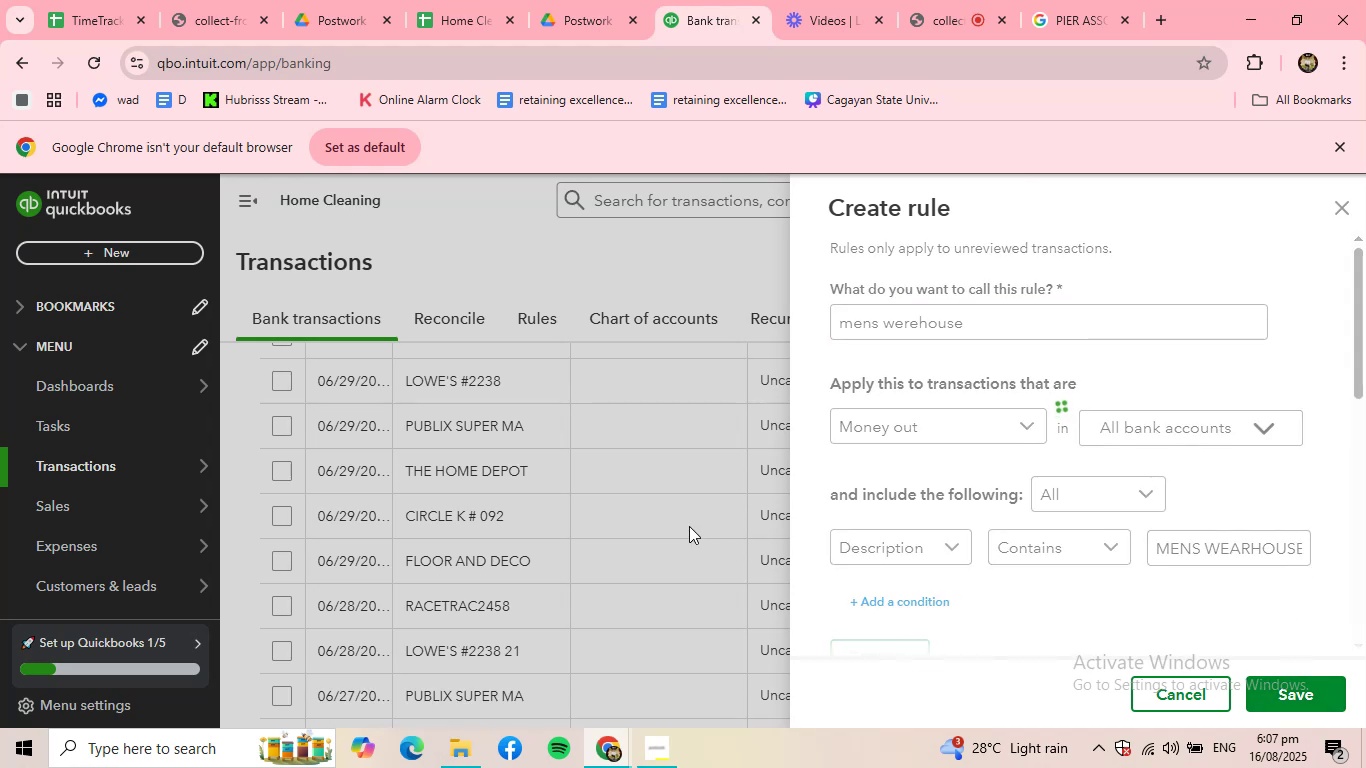 
scroll: coordinate [602, 530], scroll_direction: up, amount: 7.0
 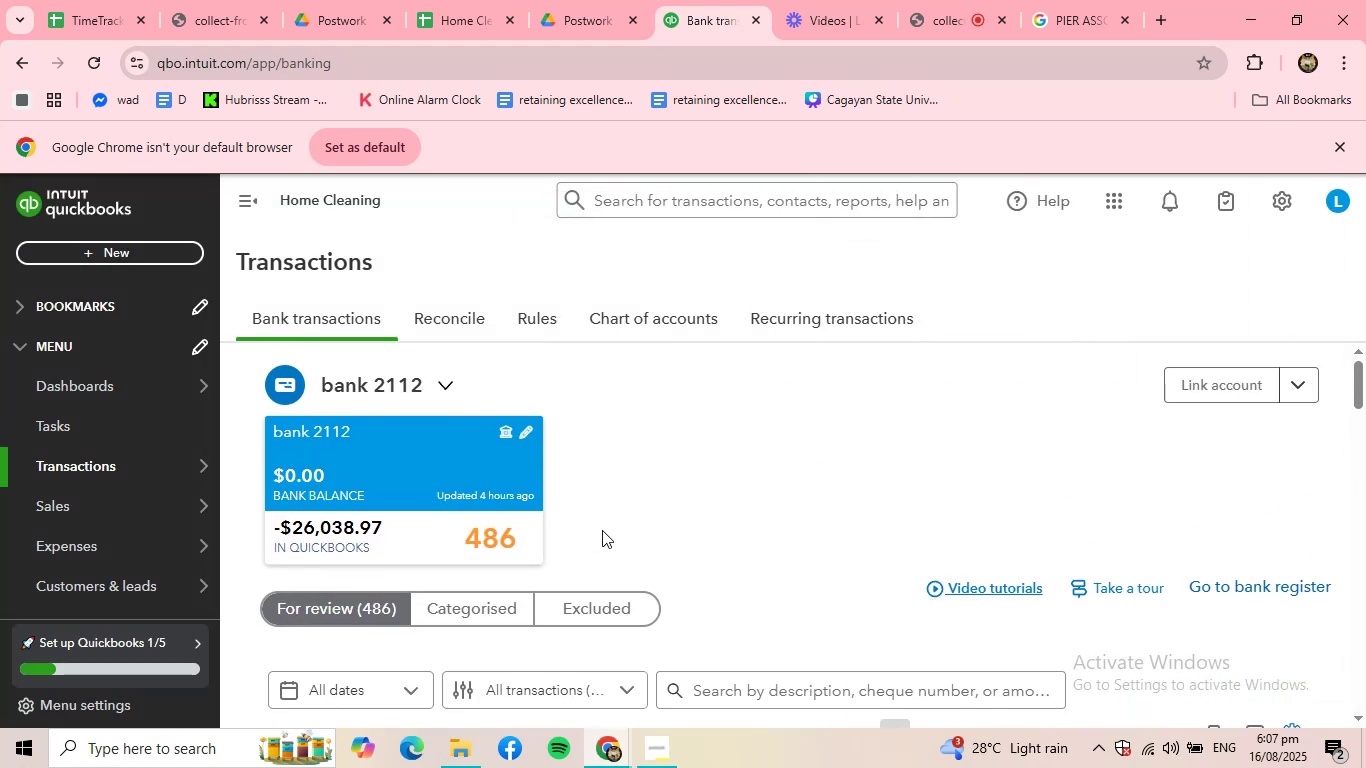 
scroll: coordinate [602, 530], scroll_direction: down, amount: 5.0
 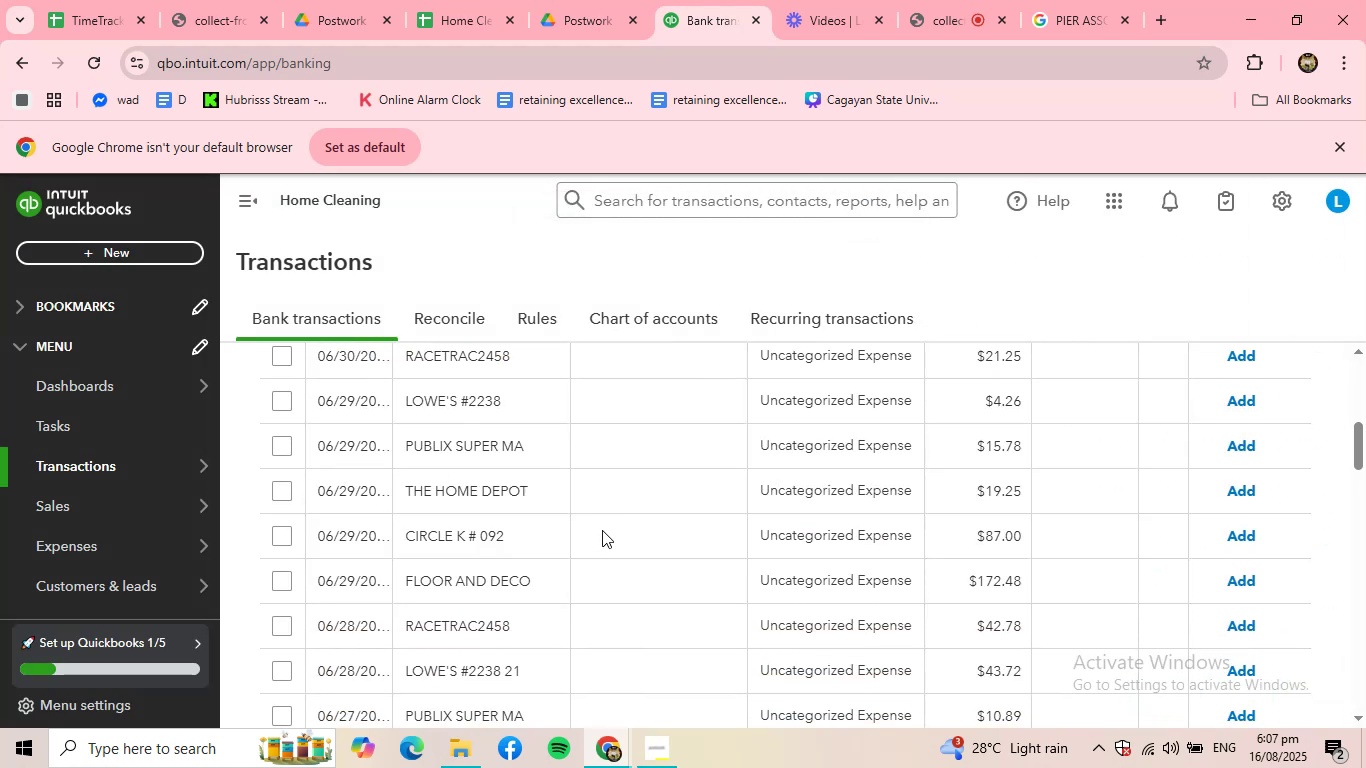 
scroll: coordinate [600, 528], scroll_direction: up, amount: 1.0
 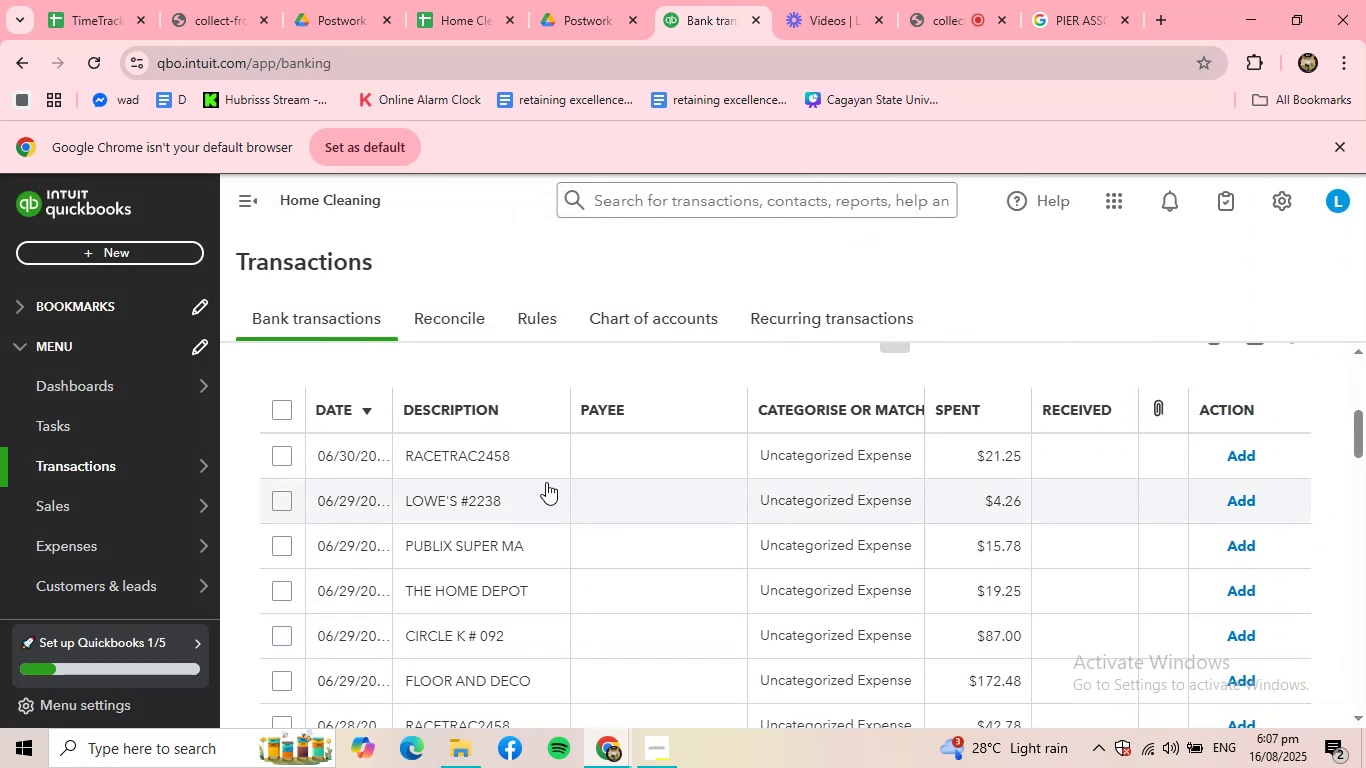 
left_click([527, 454])
 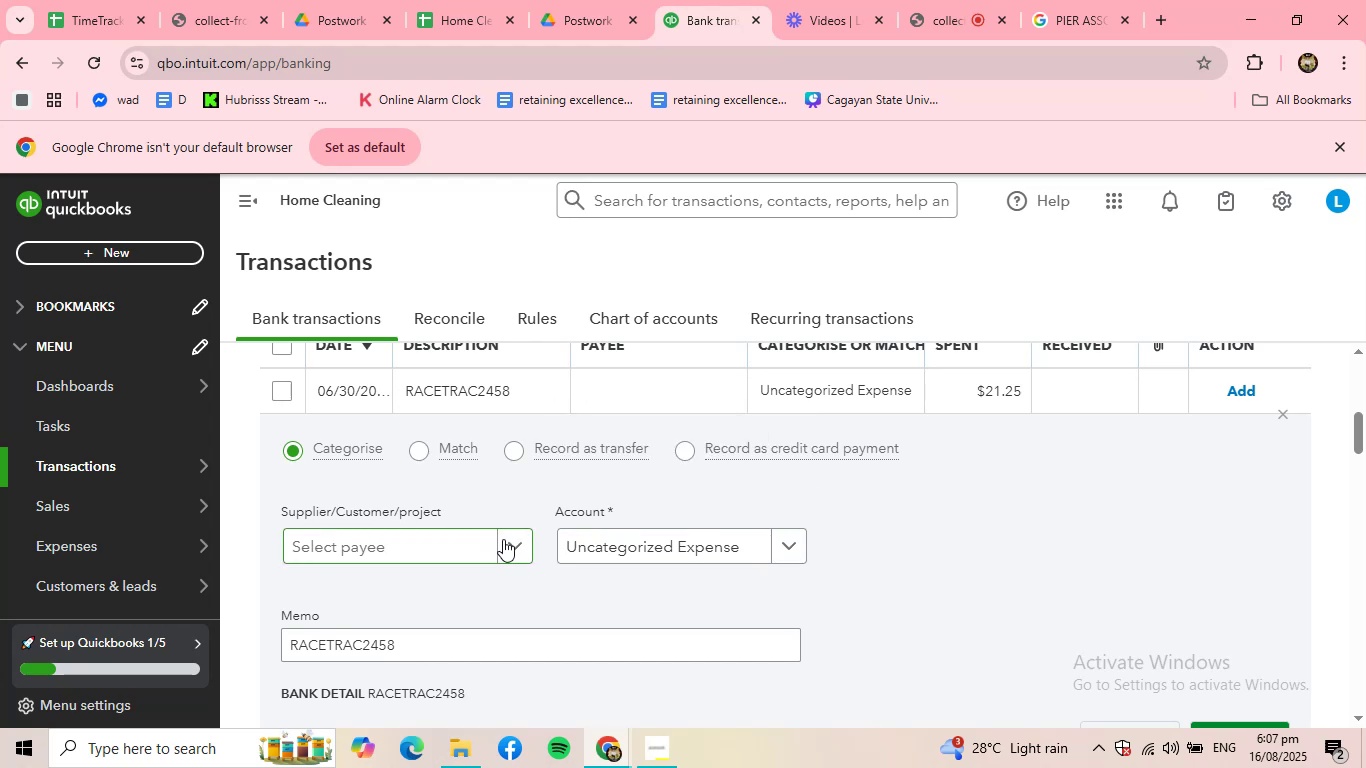 
left_click([507, 542])
 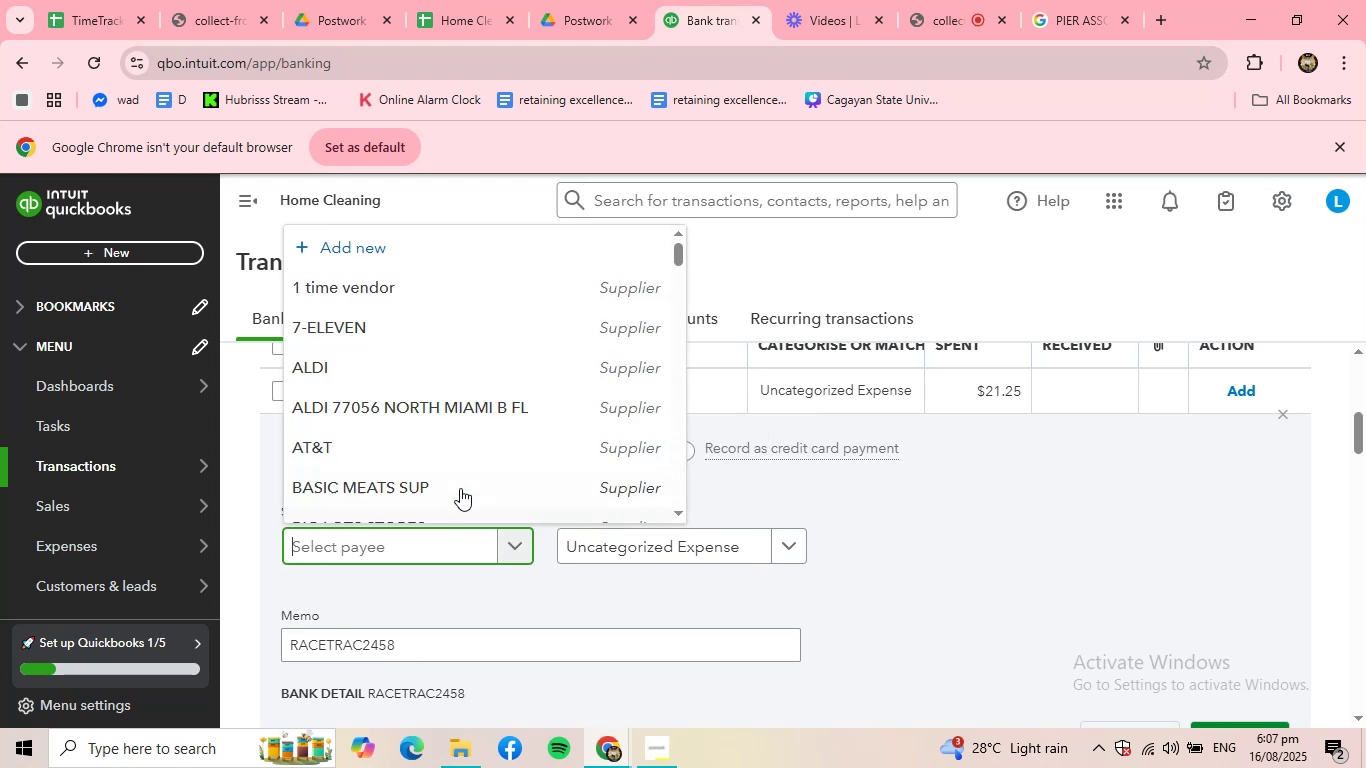 
scroll: coordinate [441, 444], scroll_direction: down, amount: 6.0
 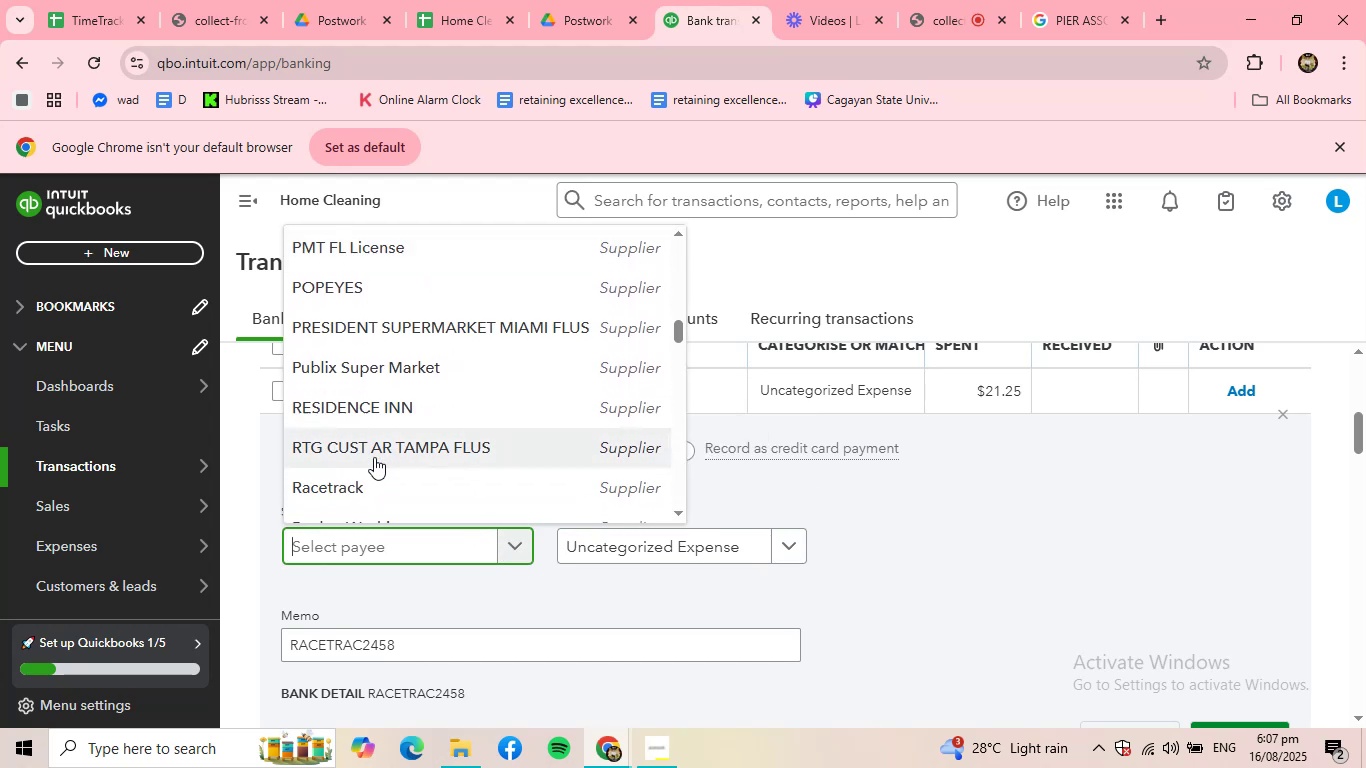 
left_click([359, 475])
 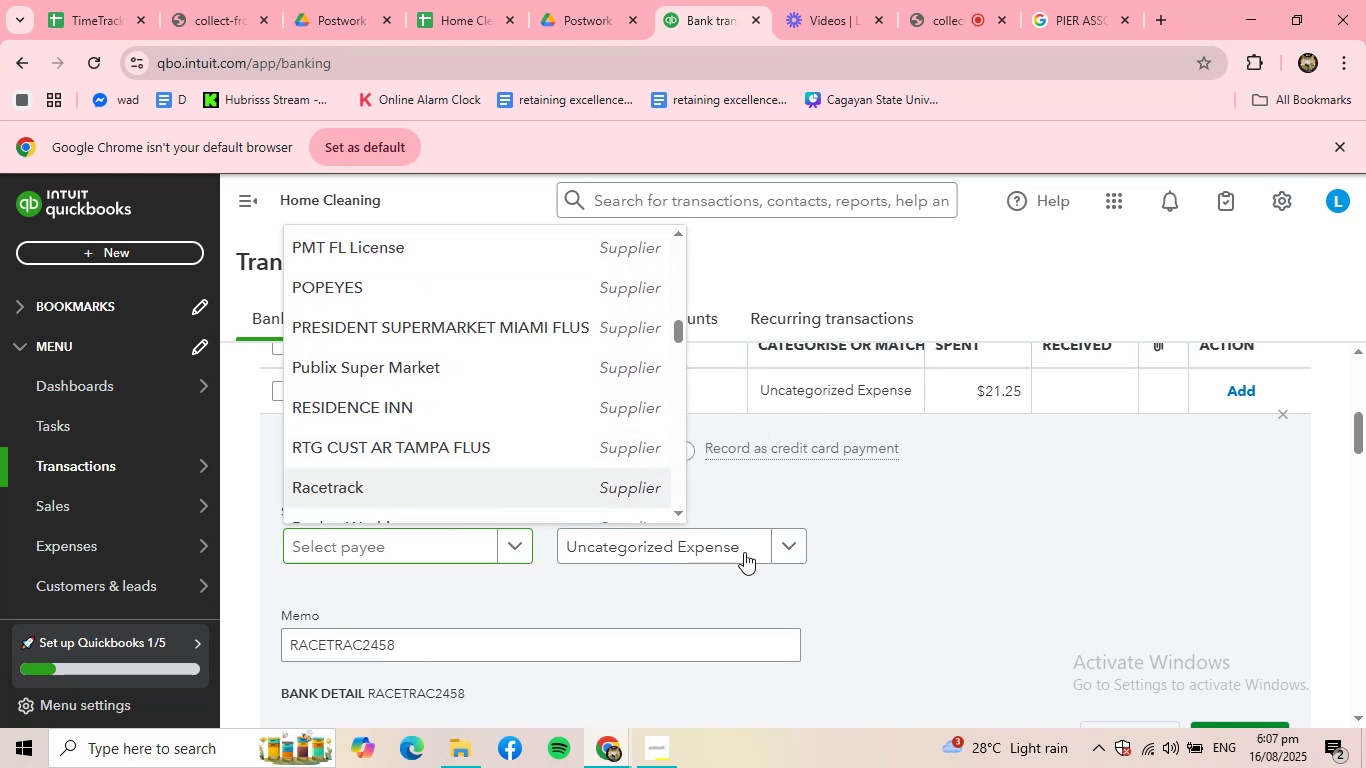 
left_click([763, 549])
 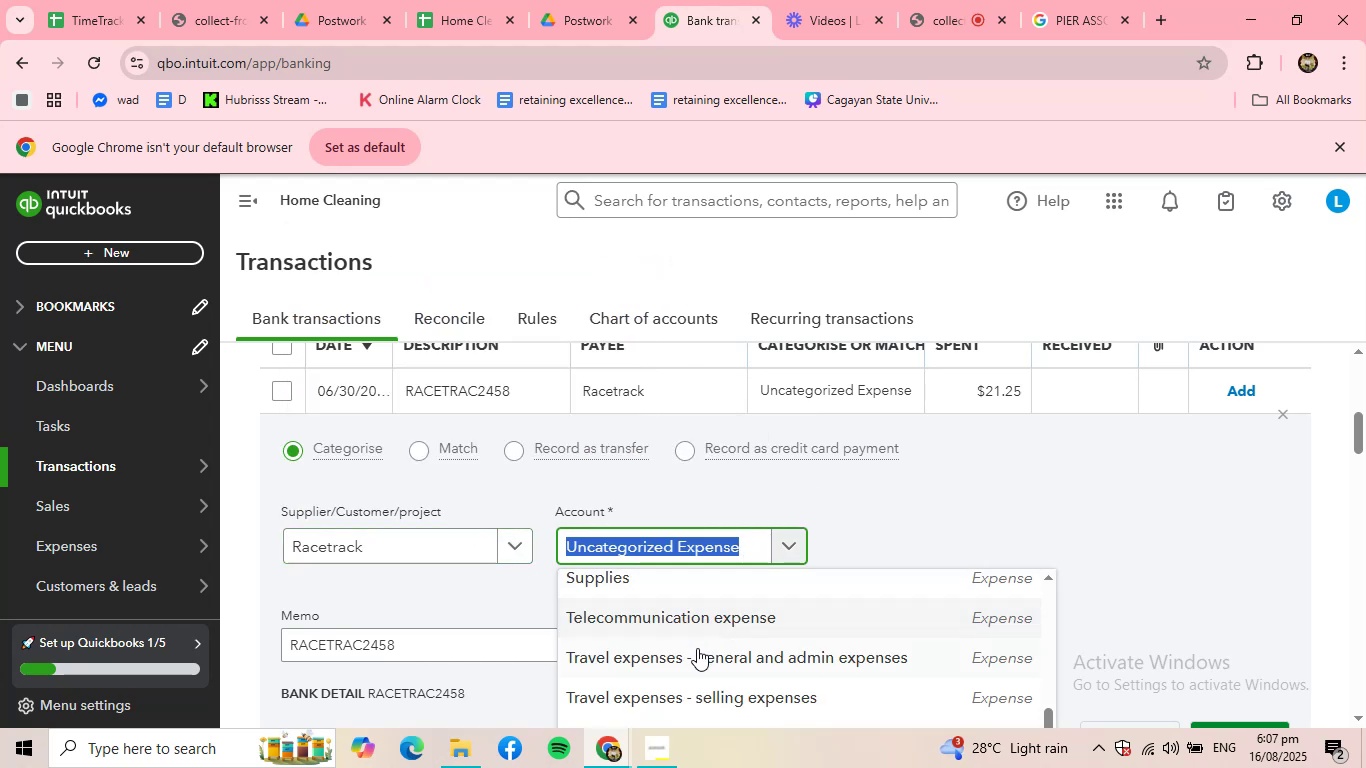 
left_click([716, 665])
 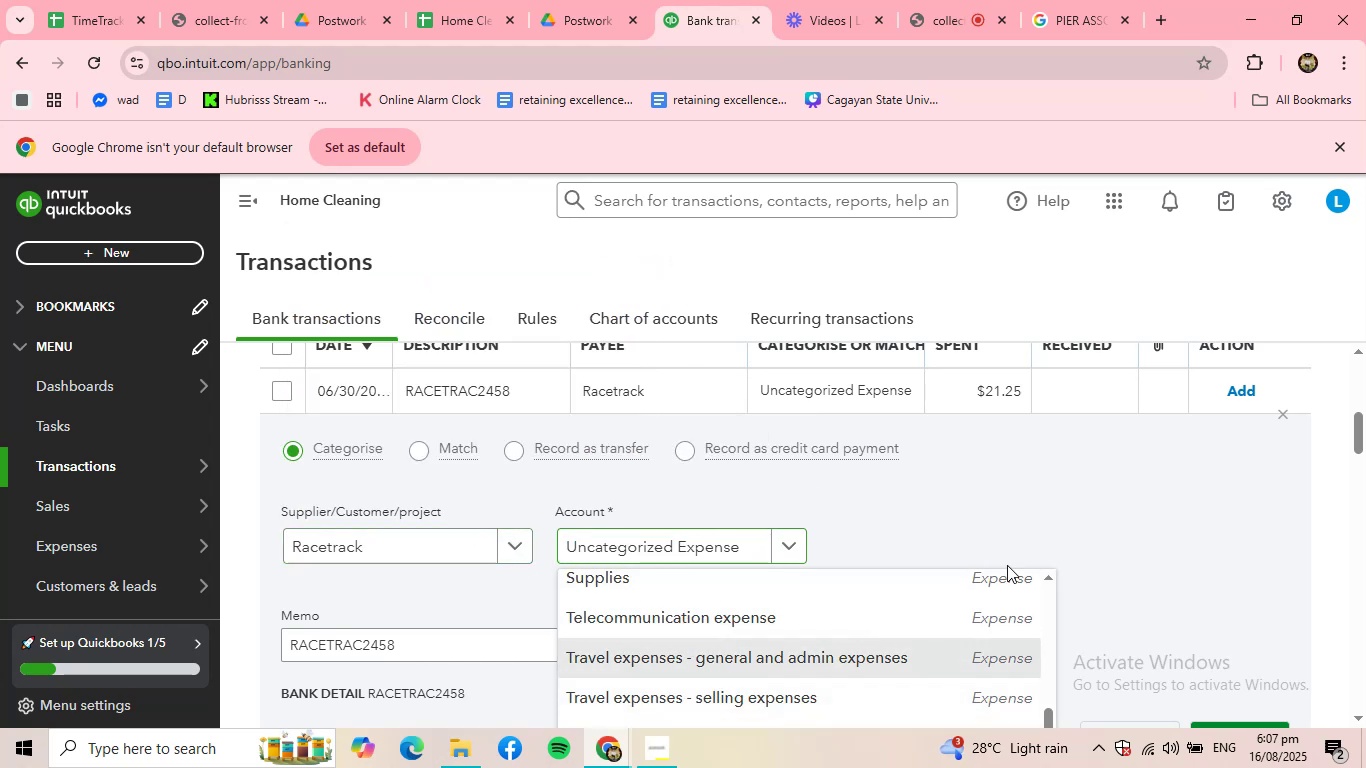 
scroll: coordinate [1025, 562], scroll_direction: down, amount: 1.0
 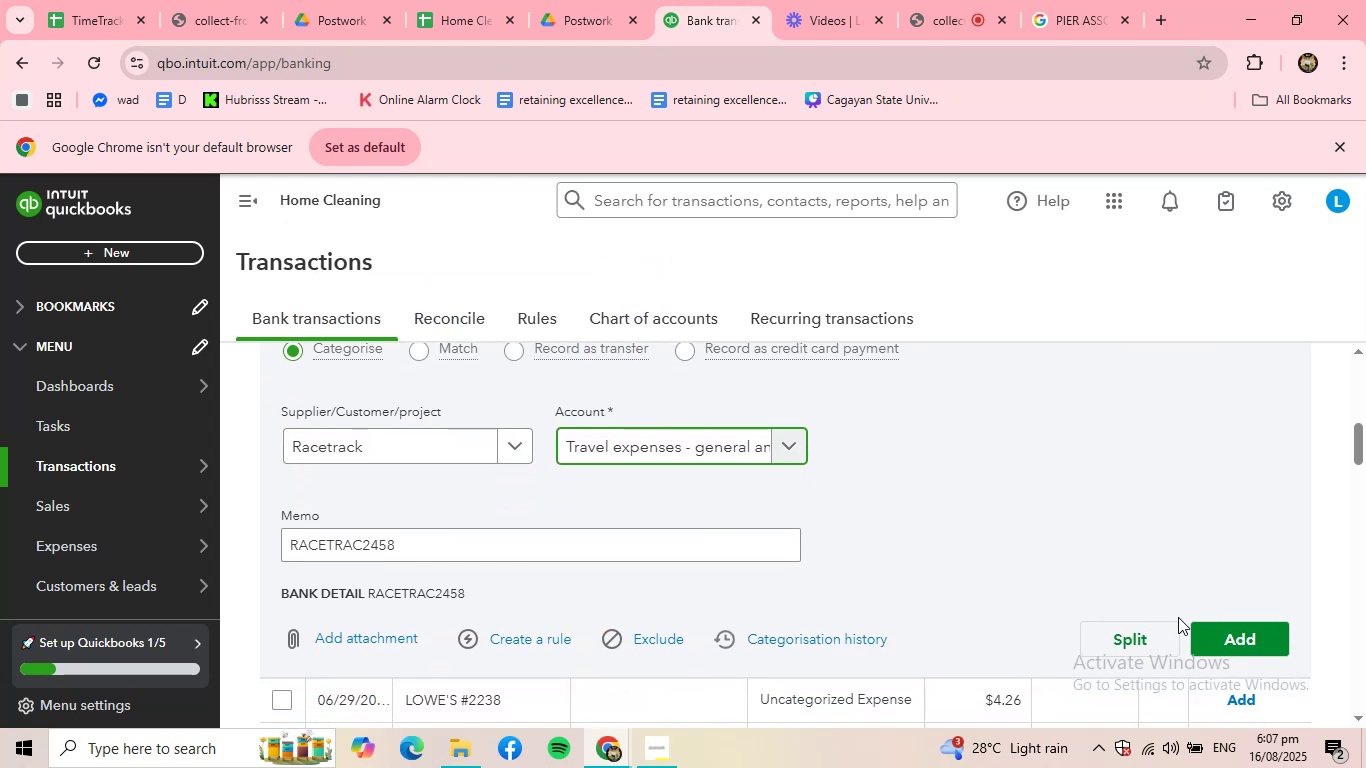 
left_click([1250, 634])
 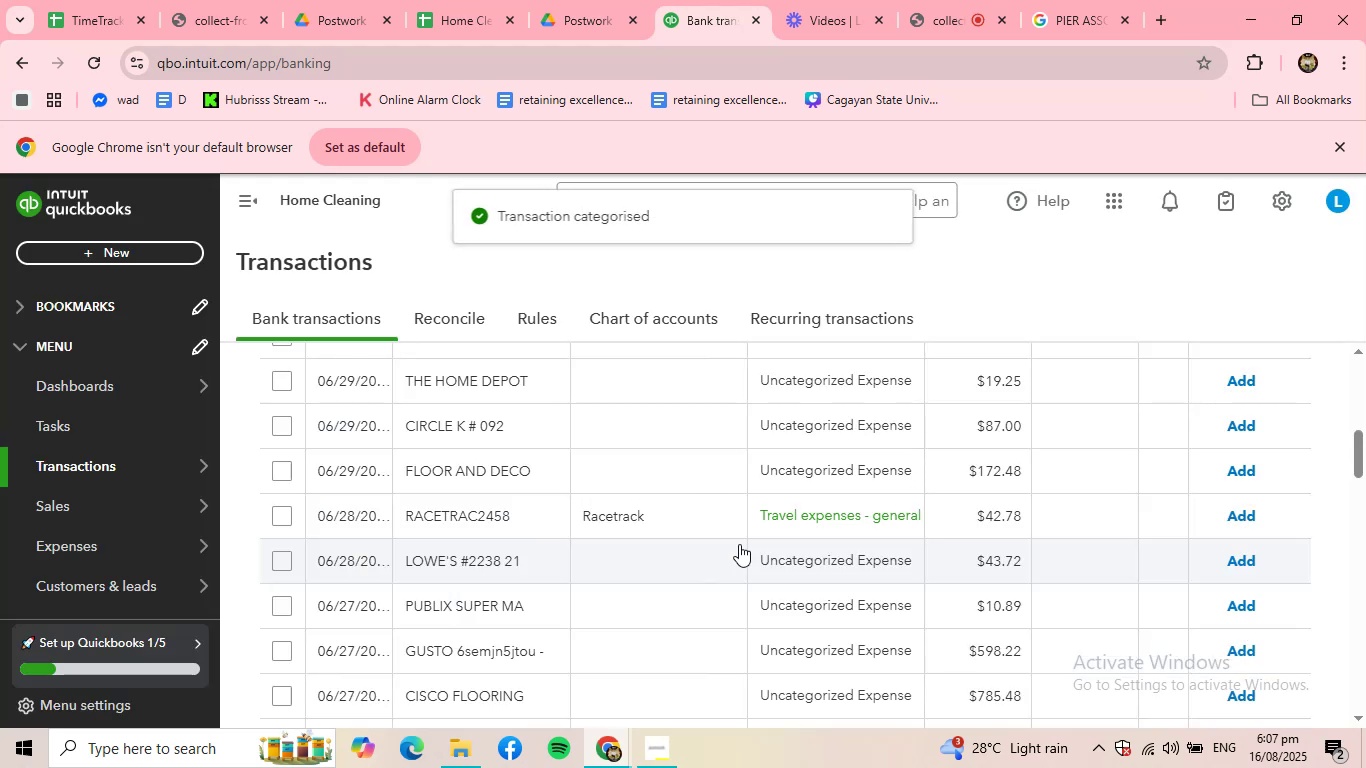 
scroll: coordinate [731, 544], scroll_direction: up, amount: 2.0
 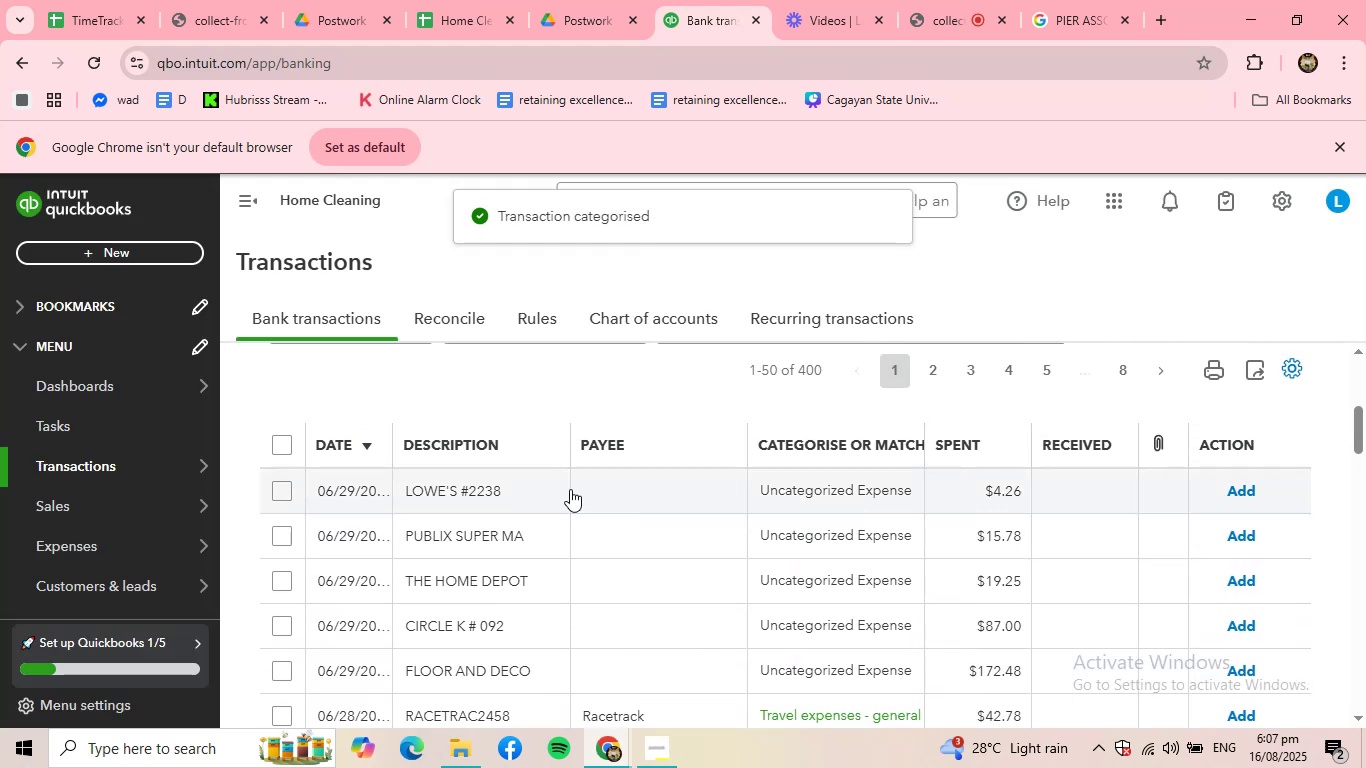 
left_click([570, 489])
 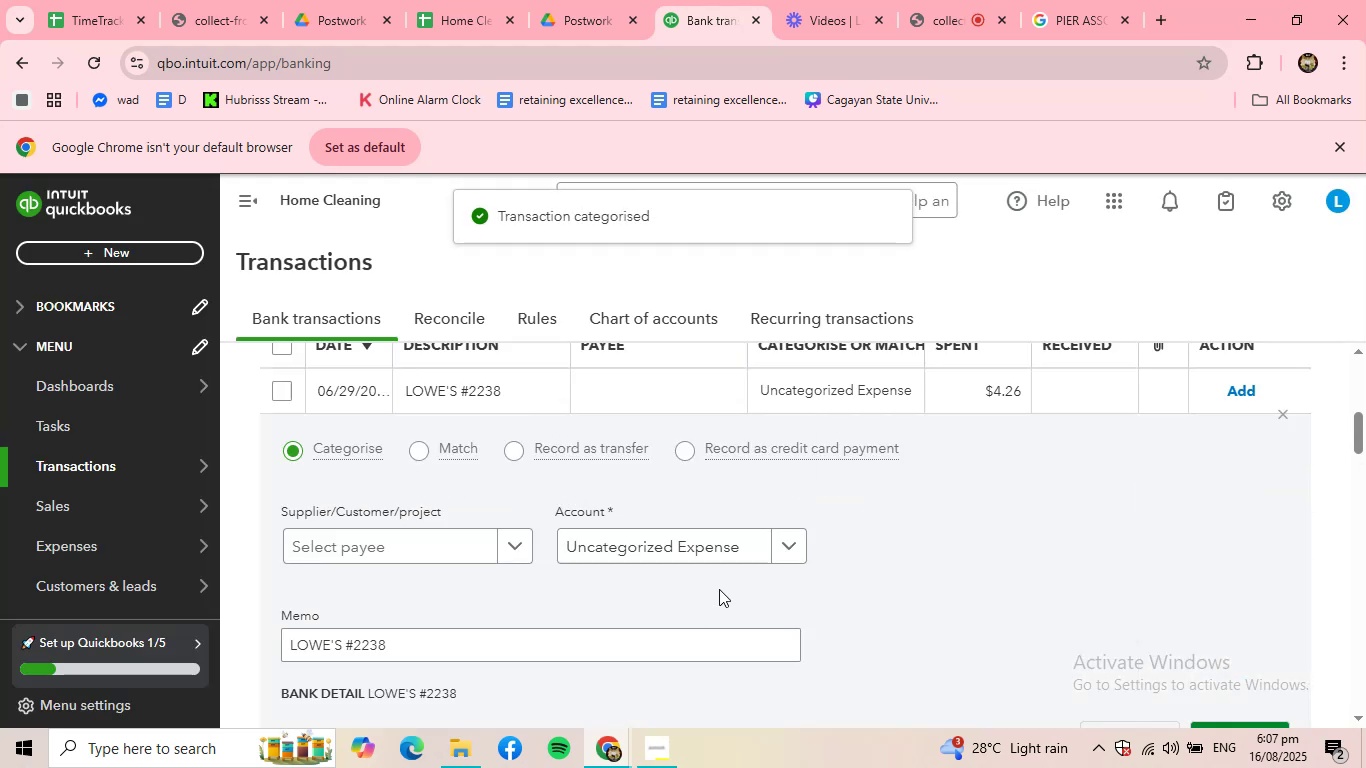 
left_click([711, 560])
 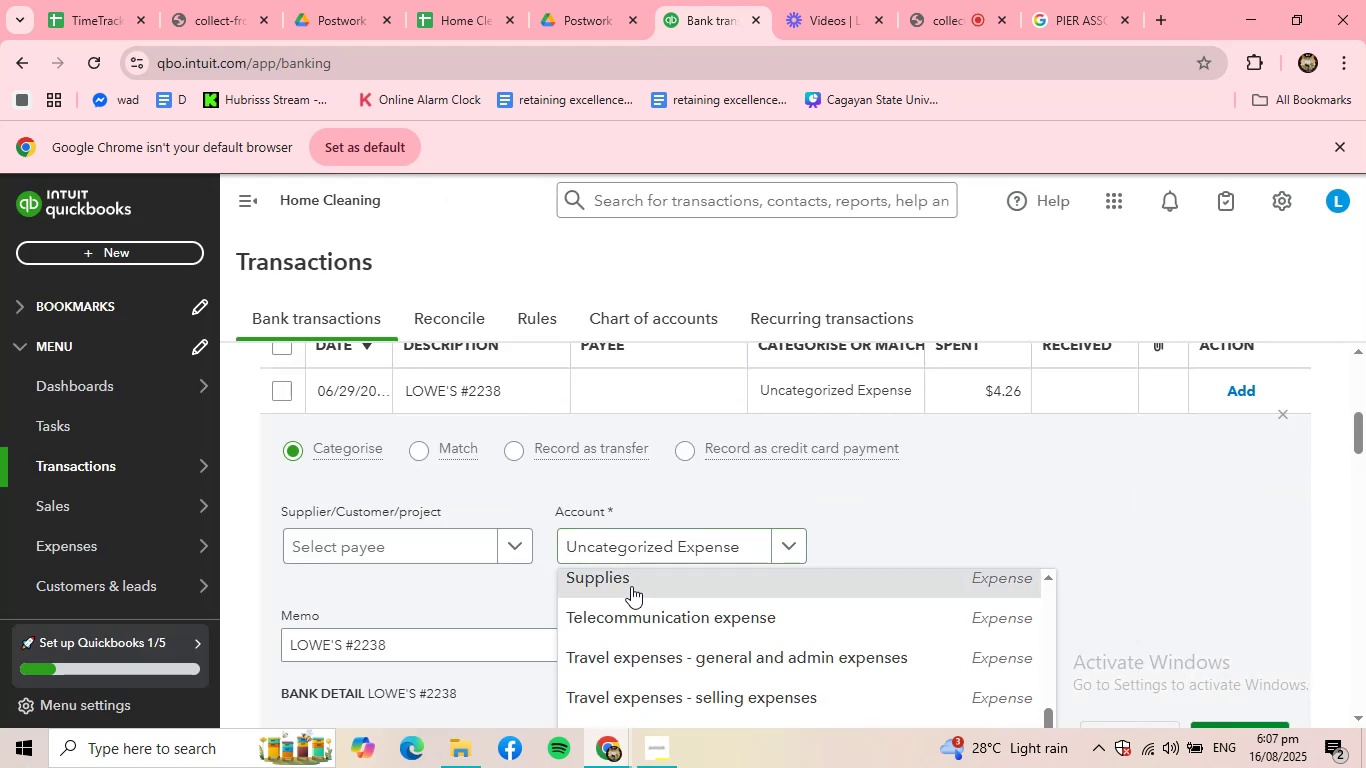 
double_click([442, 545])
 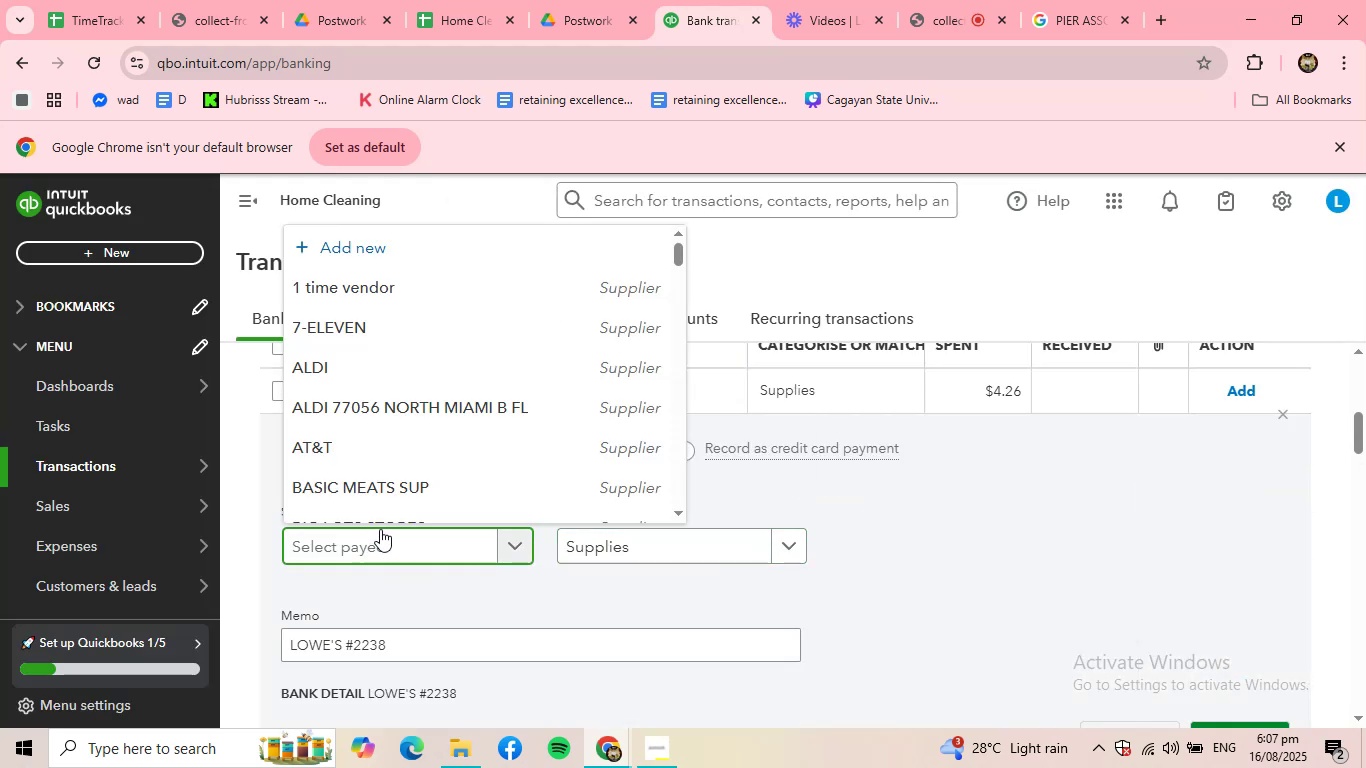 
scroll: coordinate [395, 476], scroll_direction: down, amount: 7.0
 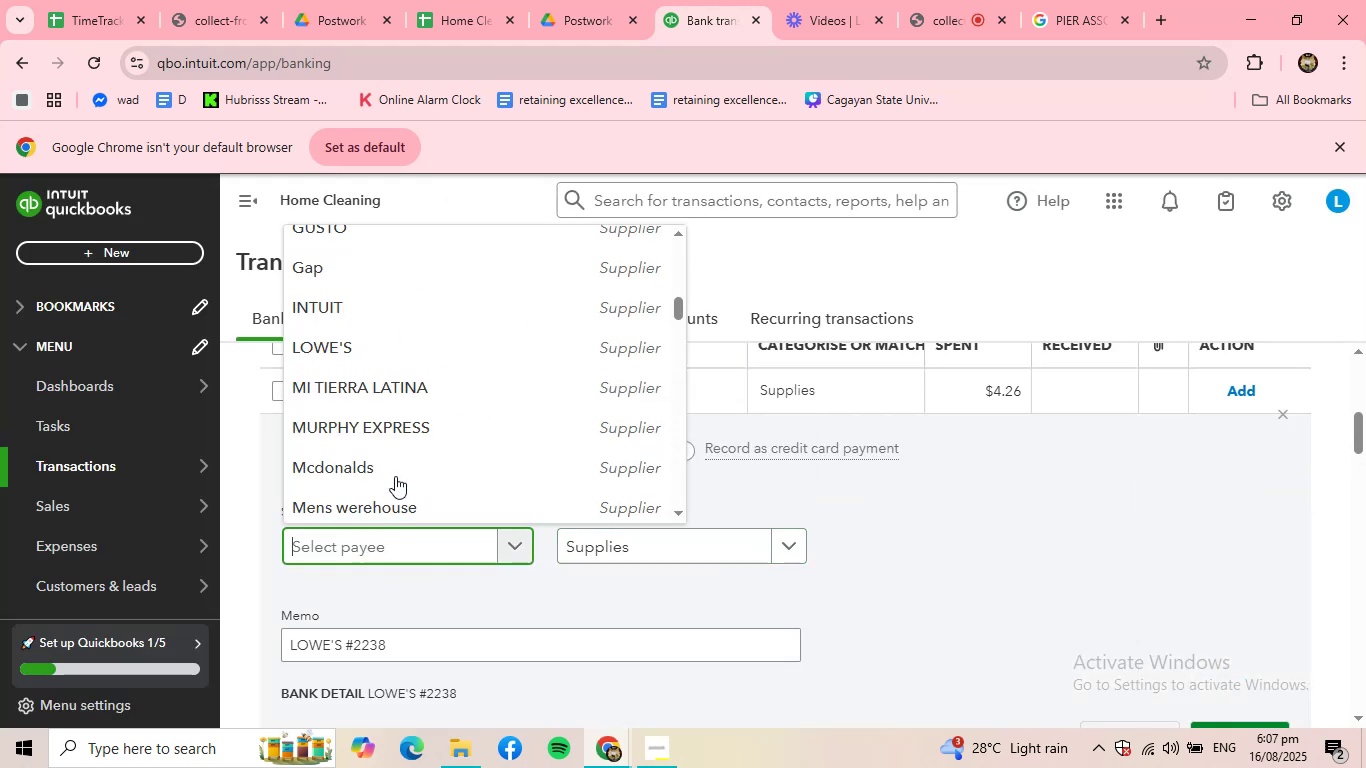 
scroll: coordinate [395, 476], scroll_direction: up, amount: 1.0
 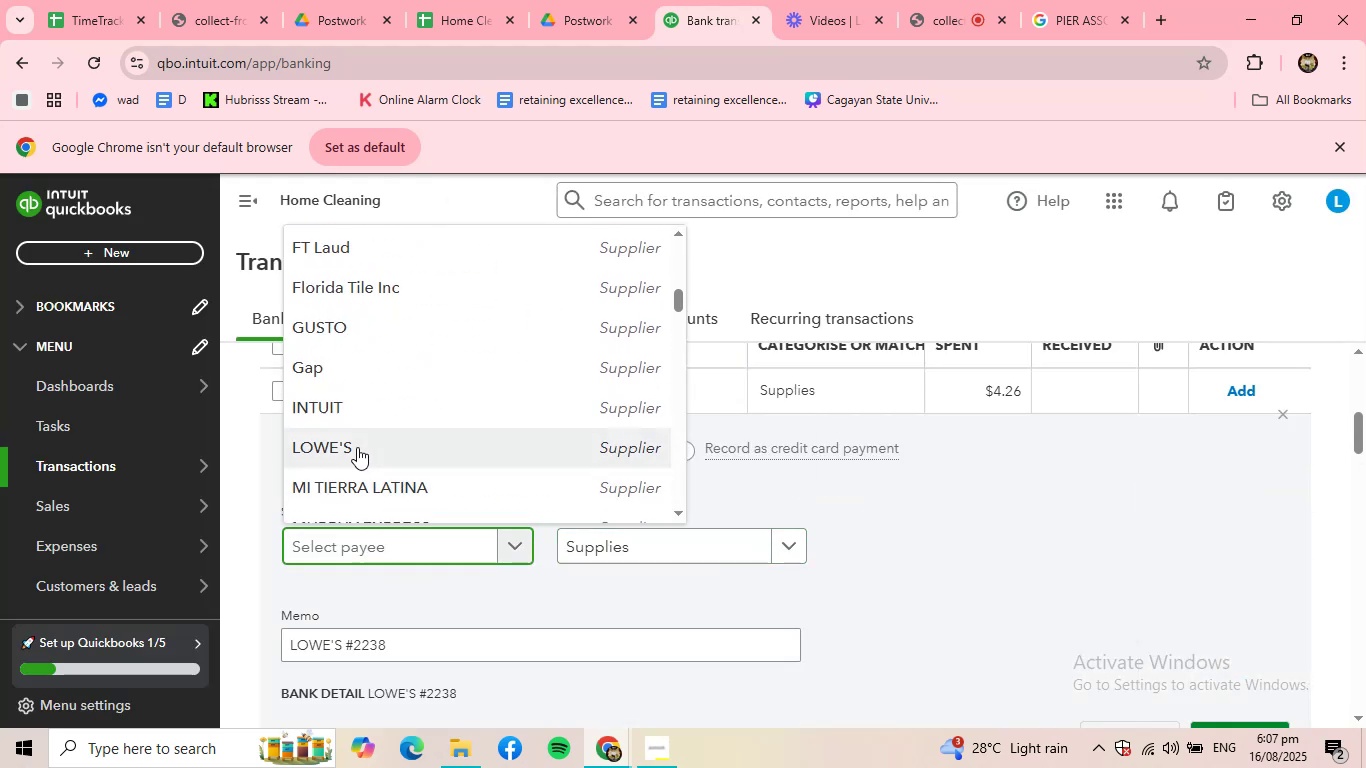 
left_click([356, 450])
 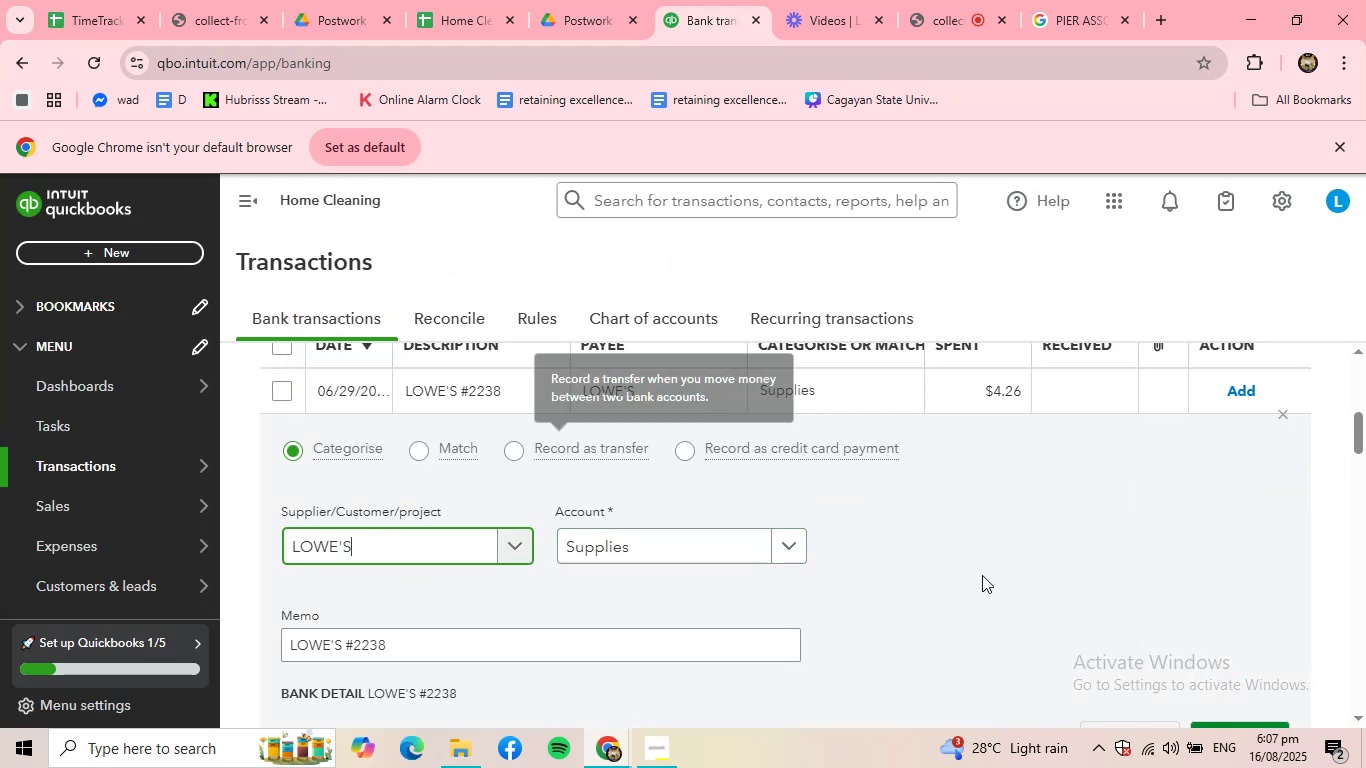 
scroll: coordinate [1077, 607], scroll_direction: down, amount: 1.0
 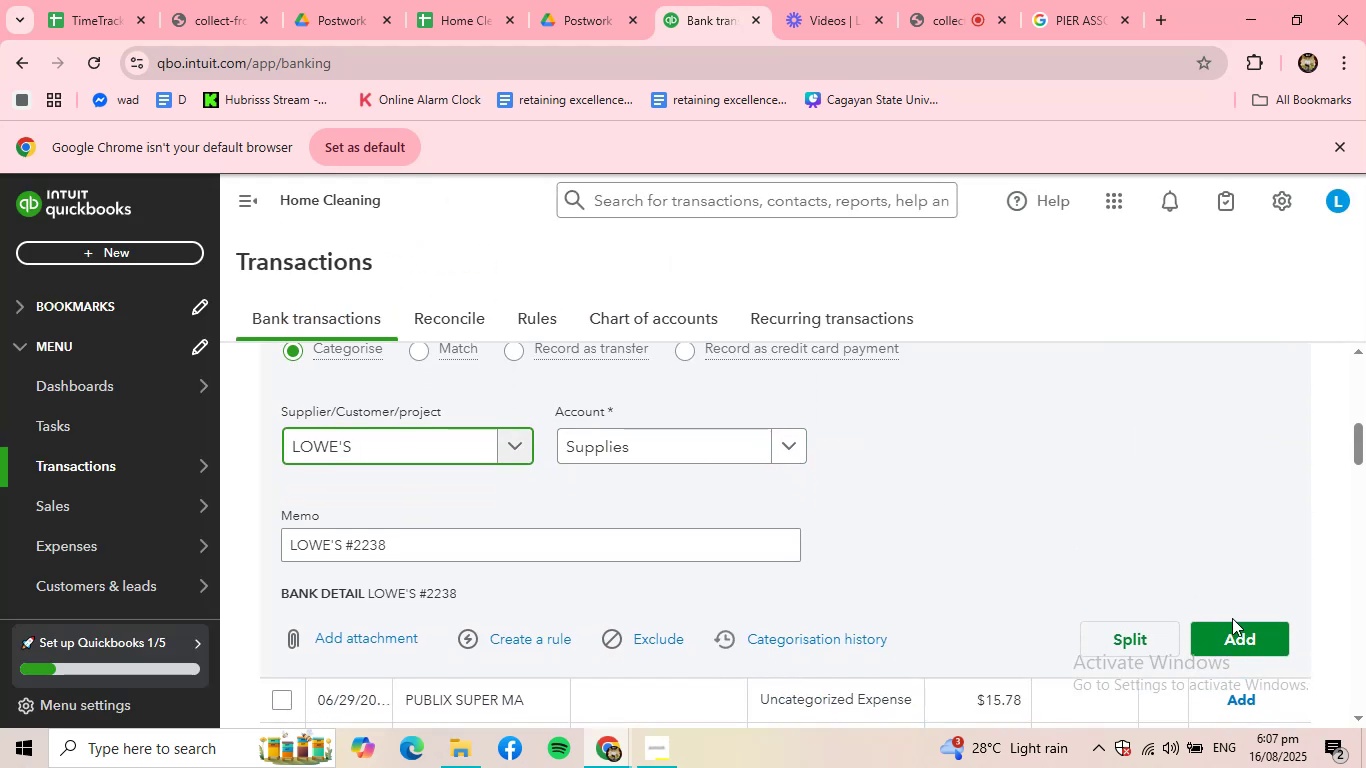 
left_click([1243, 629])
 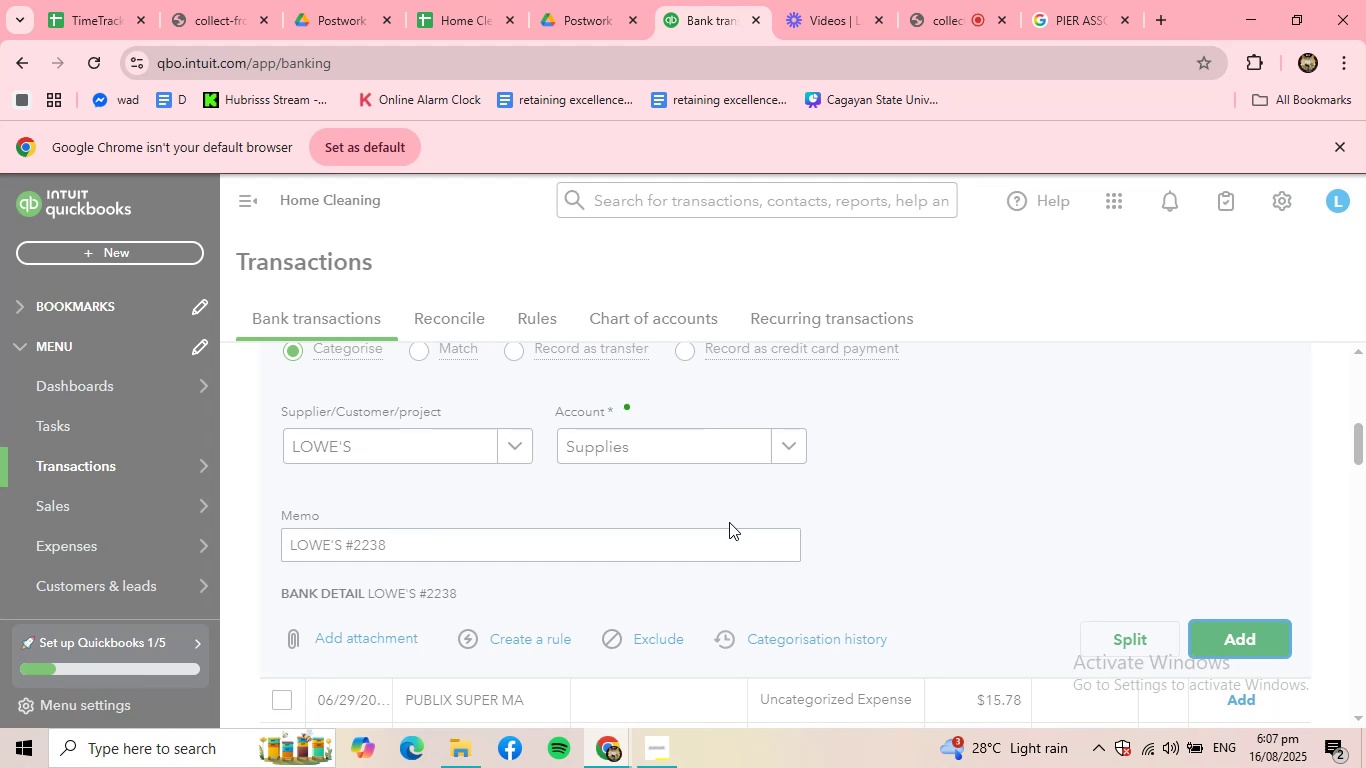 
scroll: coordinate [729, 522], scroll_direction: up, amount: 2.0
 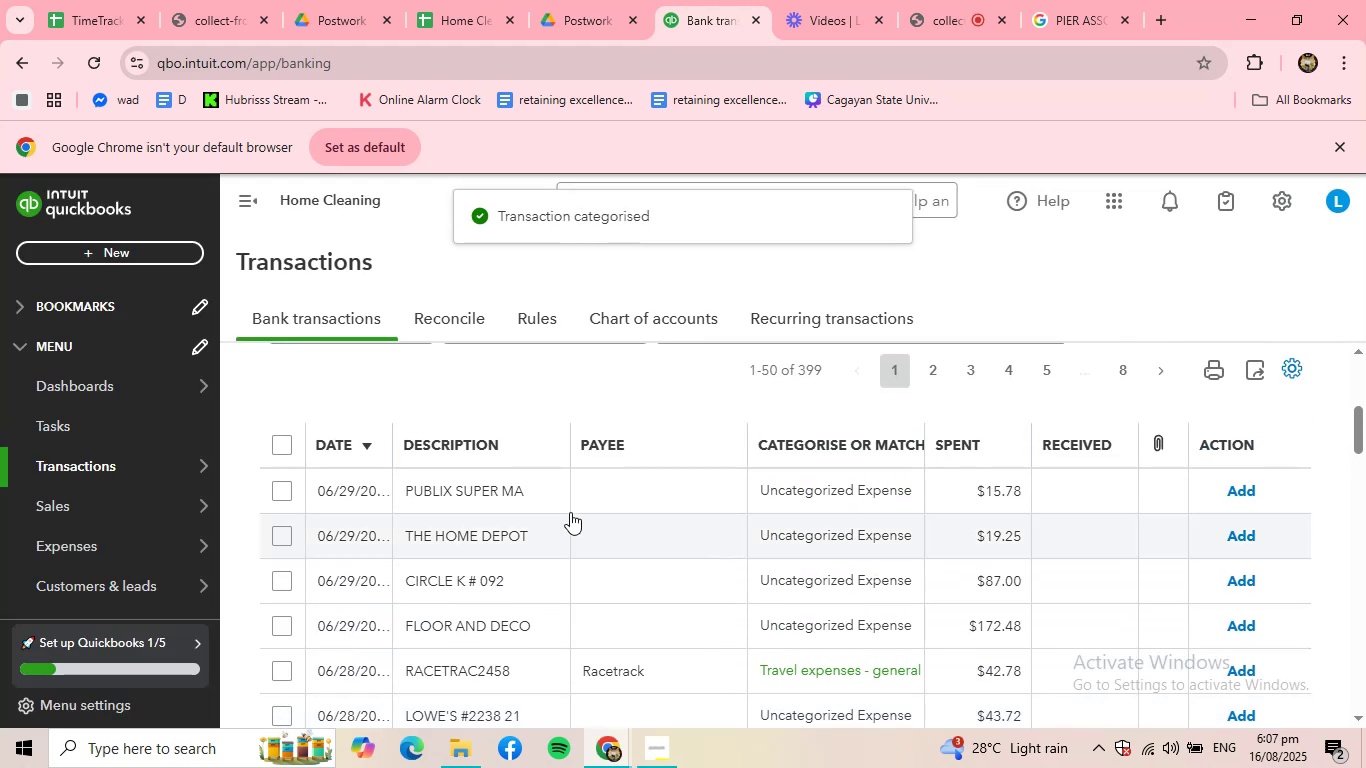 
left_click([524, 493])
 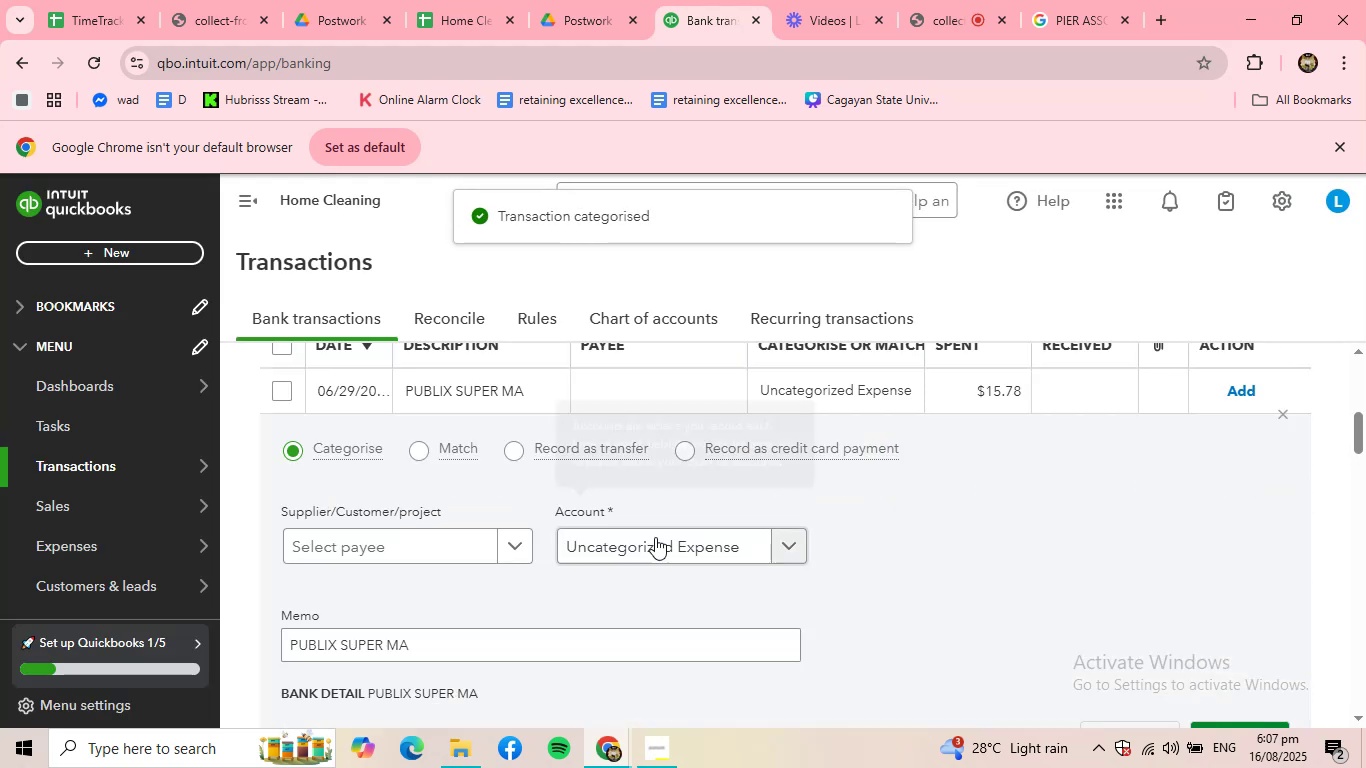 
left_click([691, 562])
 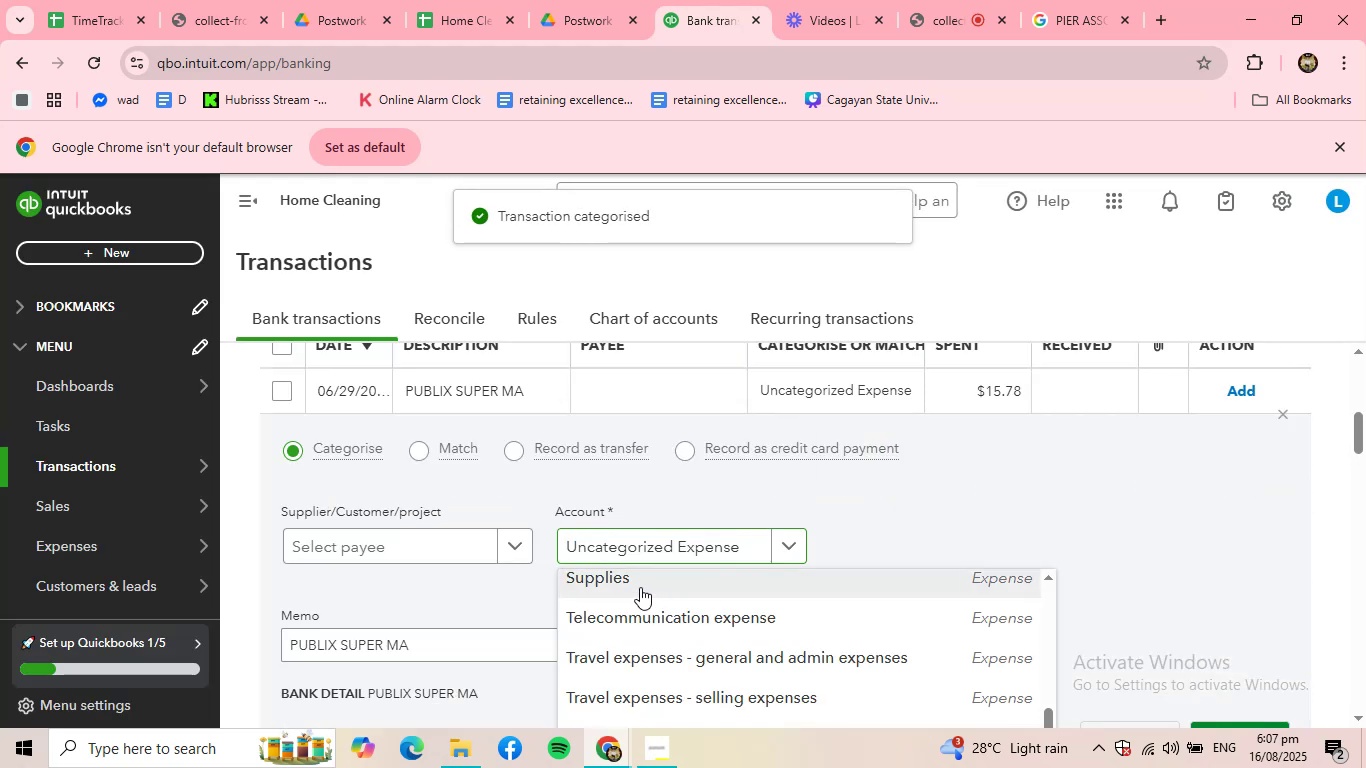 
double_click([475, 549])
 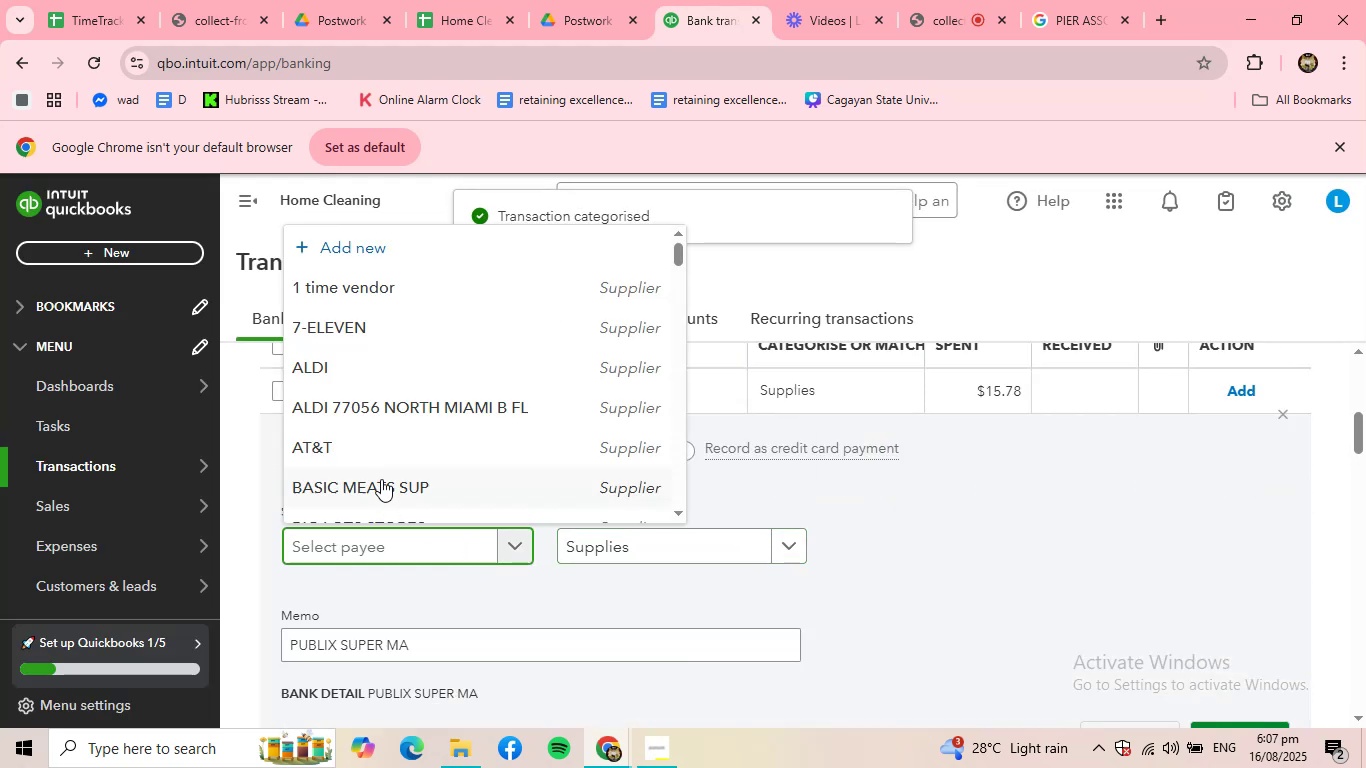 
scroll: coordinate [381, 473], scroll_direction: down, amount: 10.0
 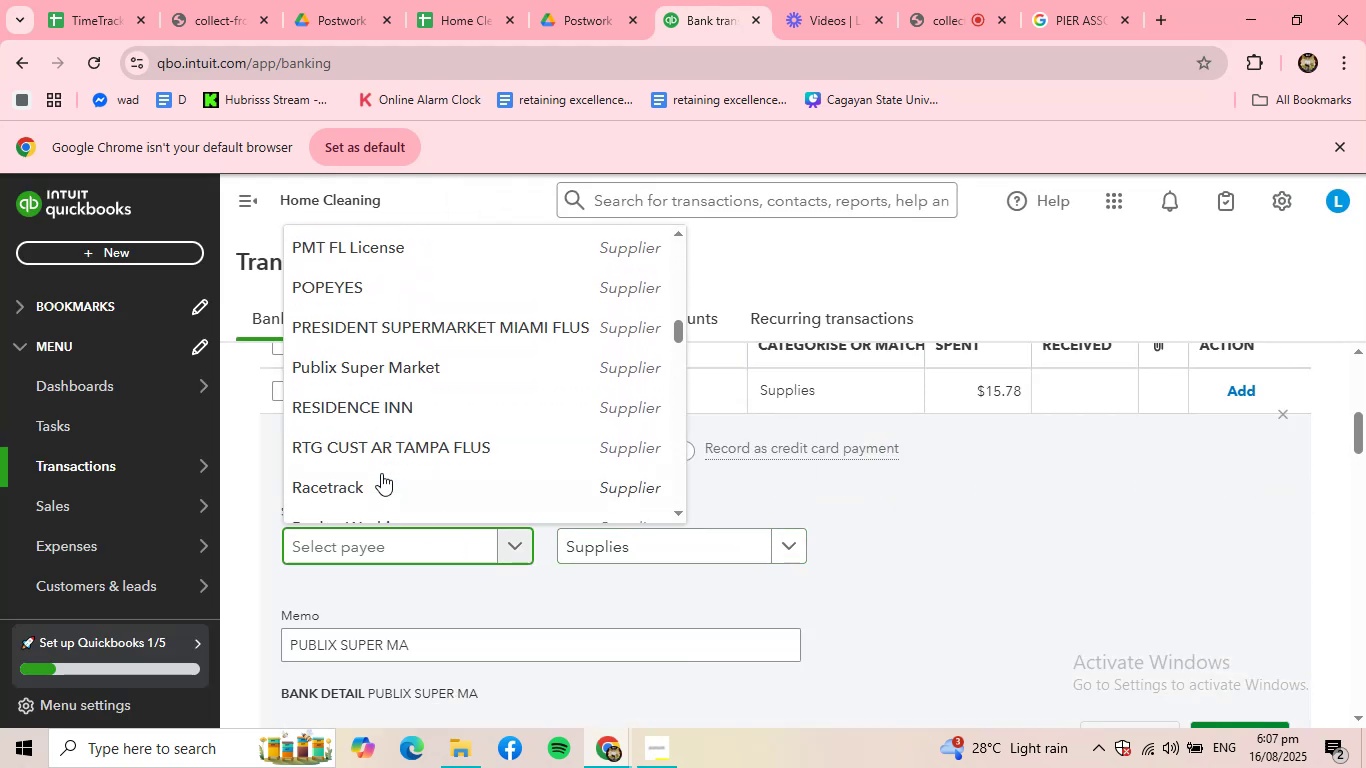 
scroll: coordinate [381, 473], scroll_direction: none, amount: 0.0
 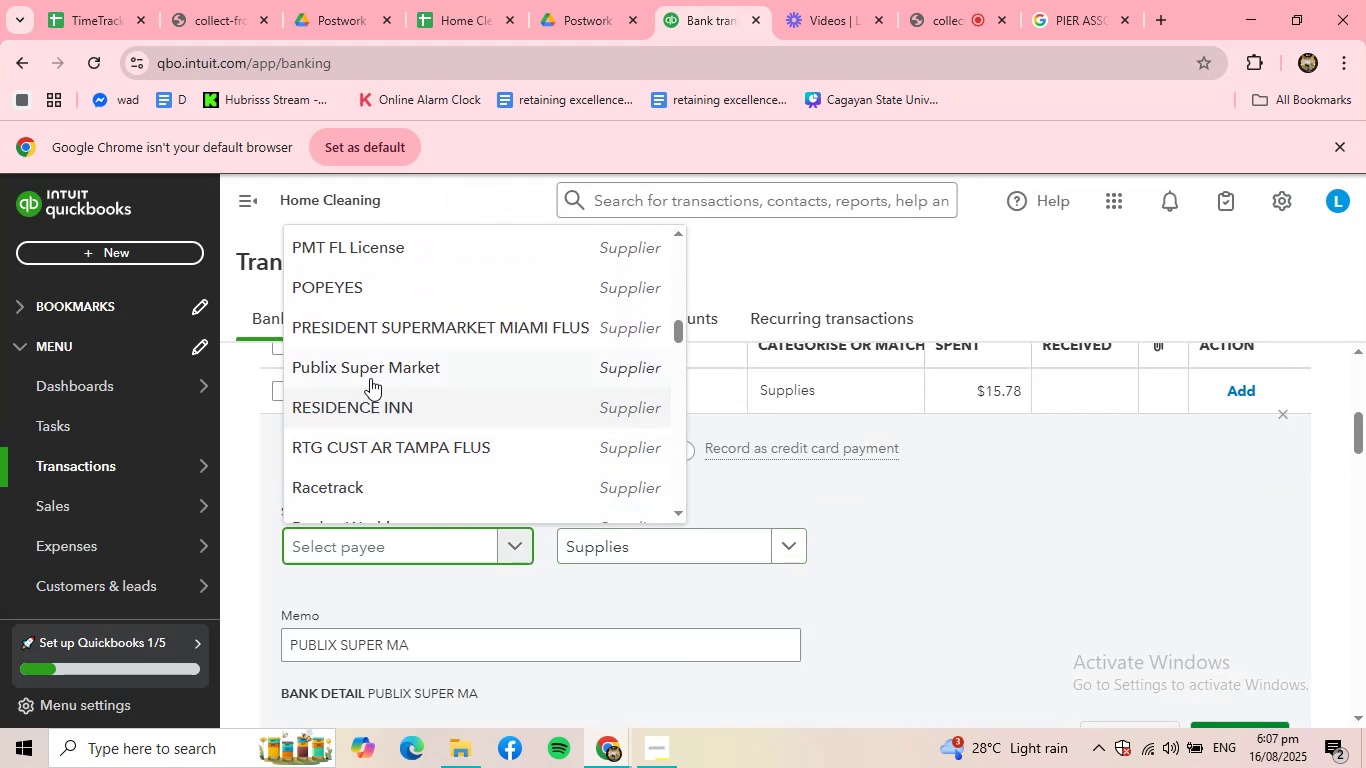 
left_click([378, 373])
 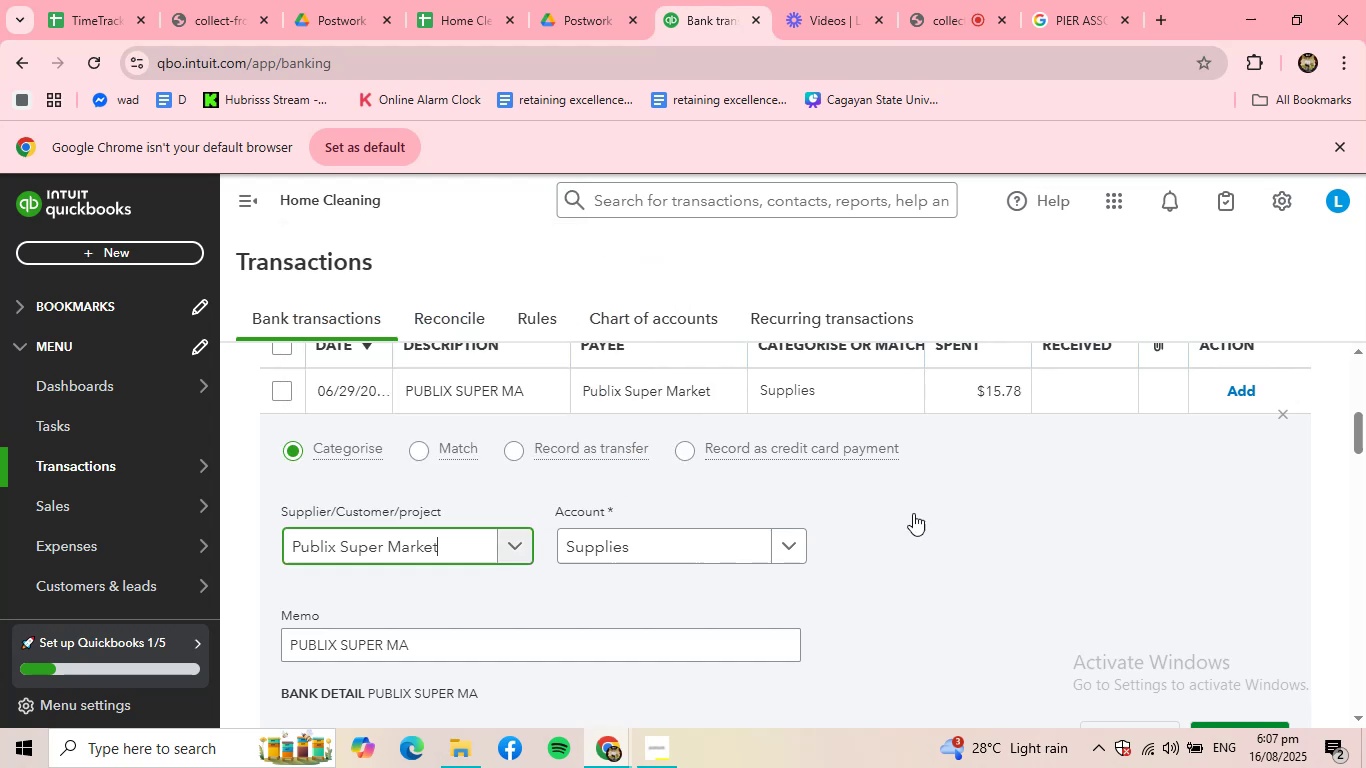 
scroll: coordinate [972, 533], scroll_direction: down, amount: 1.0
 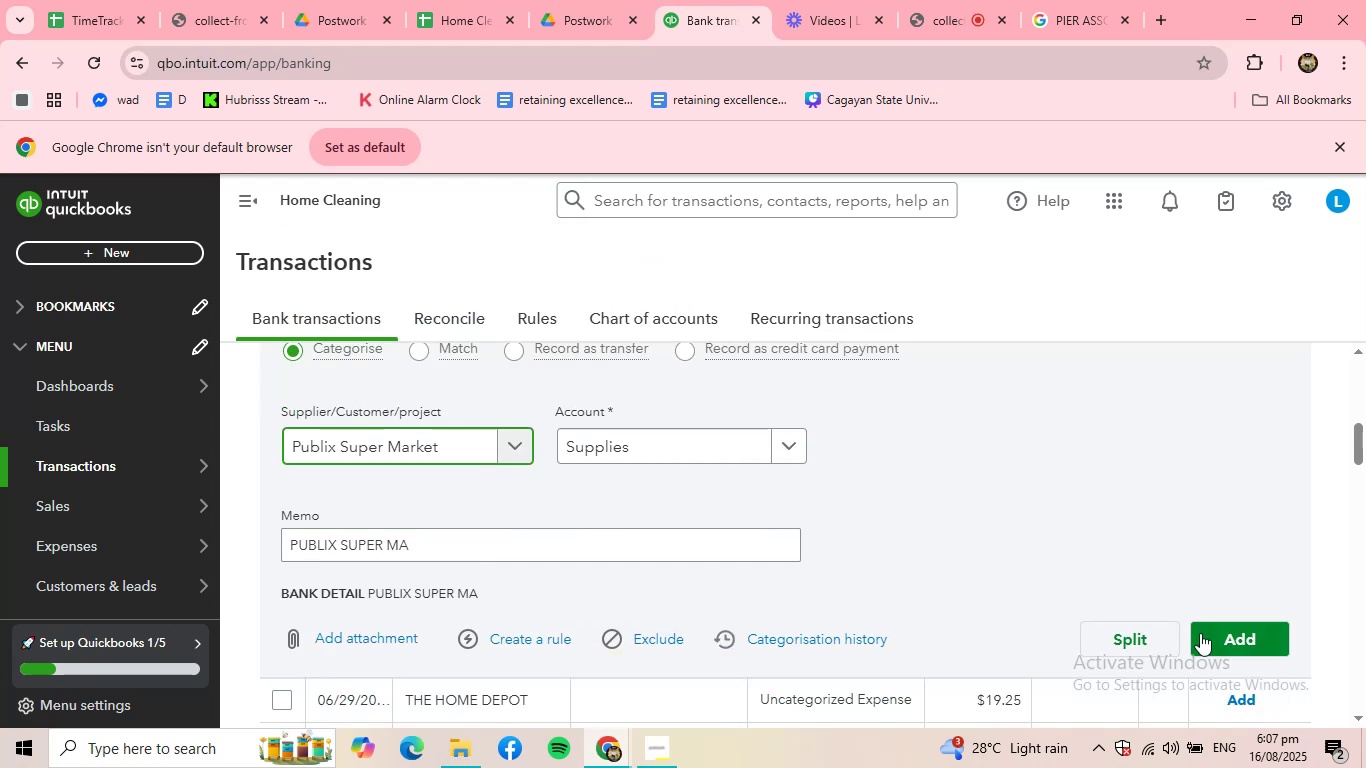 
left_click([1237, 637])
 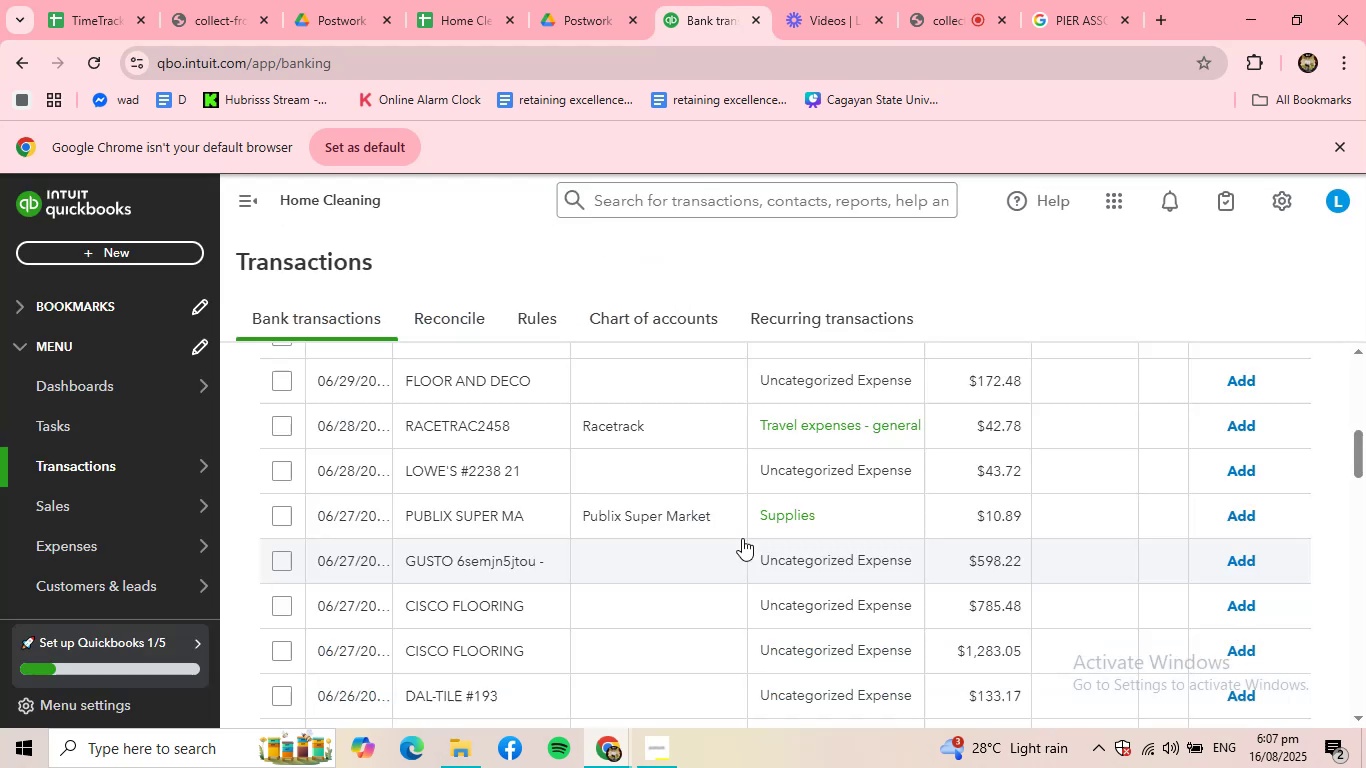 
scroll: coordinate [577, 525], scroll_direction: up, amount: 3.0
 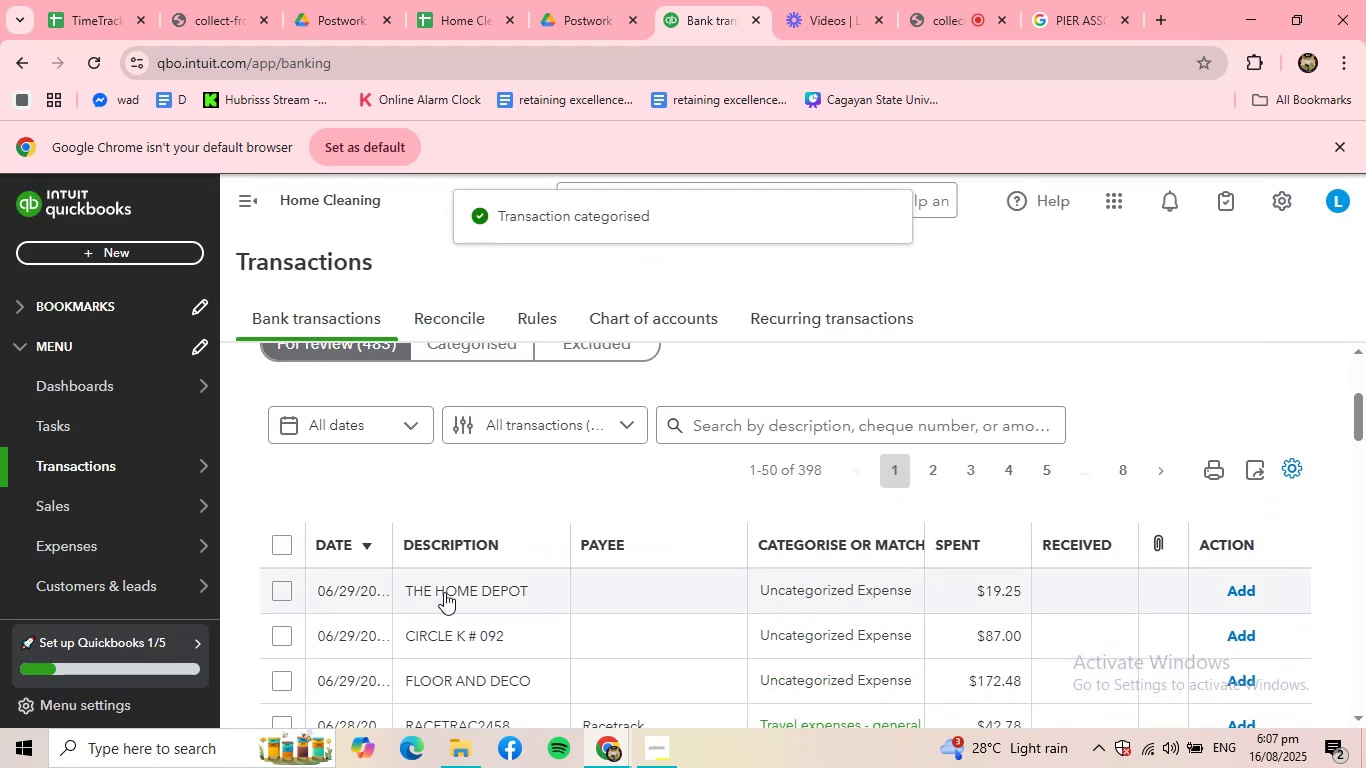 
left_click([444, 592])
 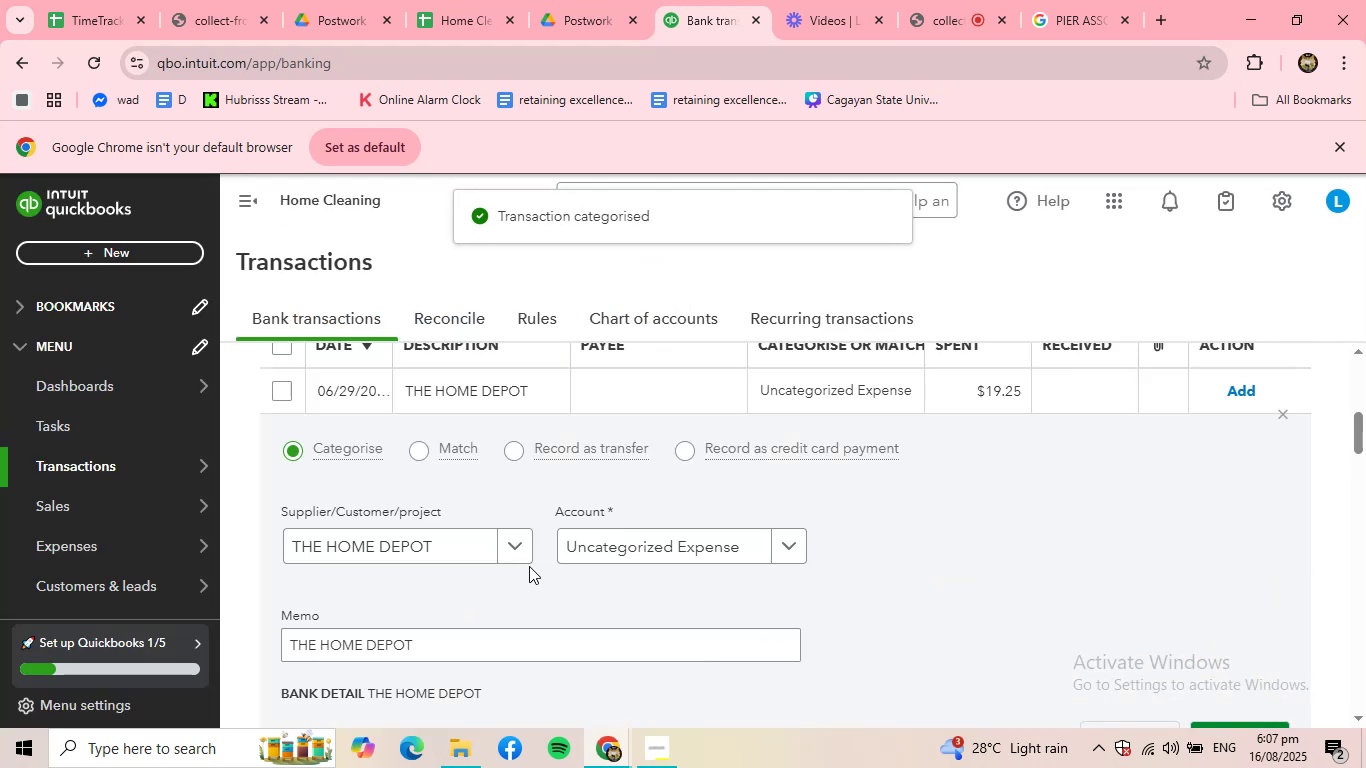 
left_click([673, 552])
 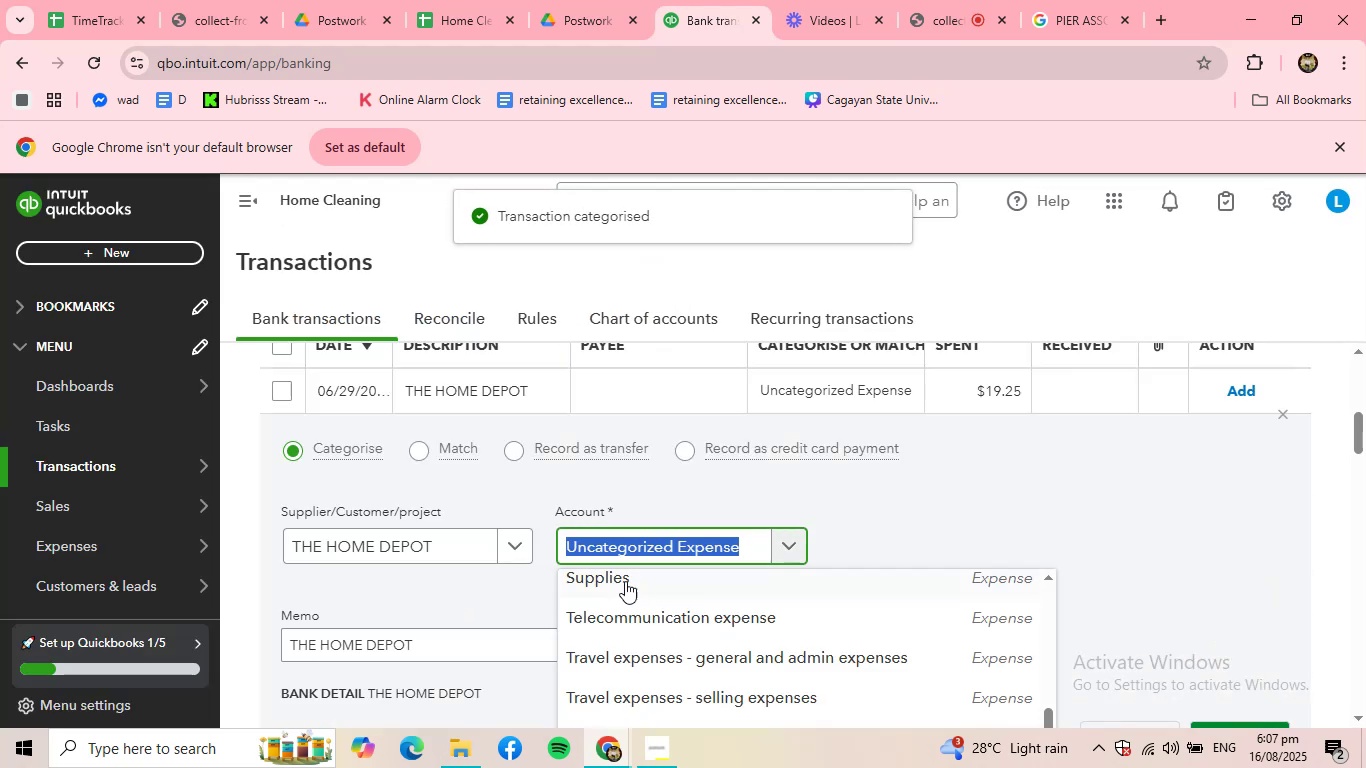 
left_click([625, 581])
 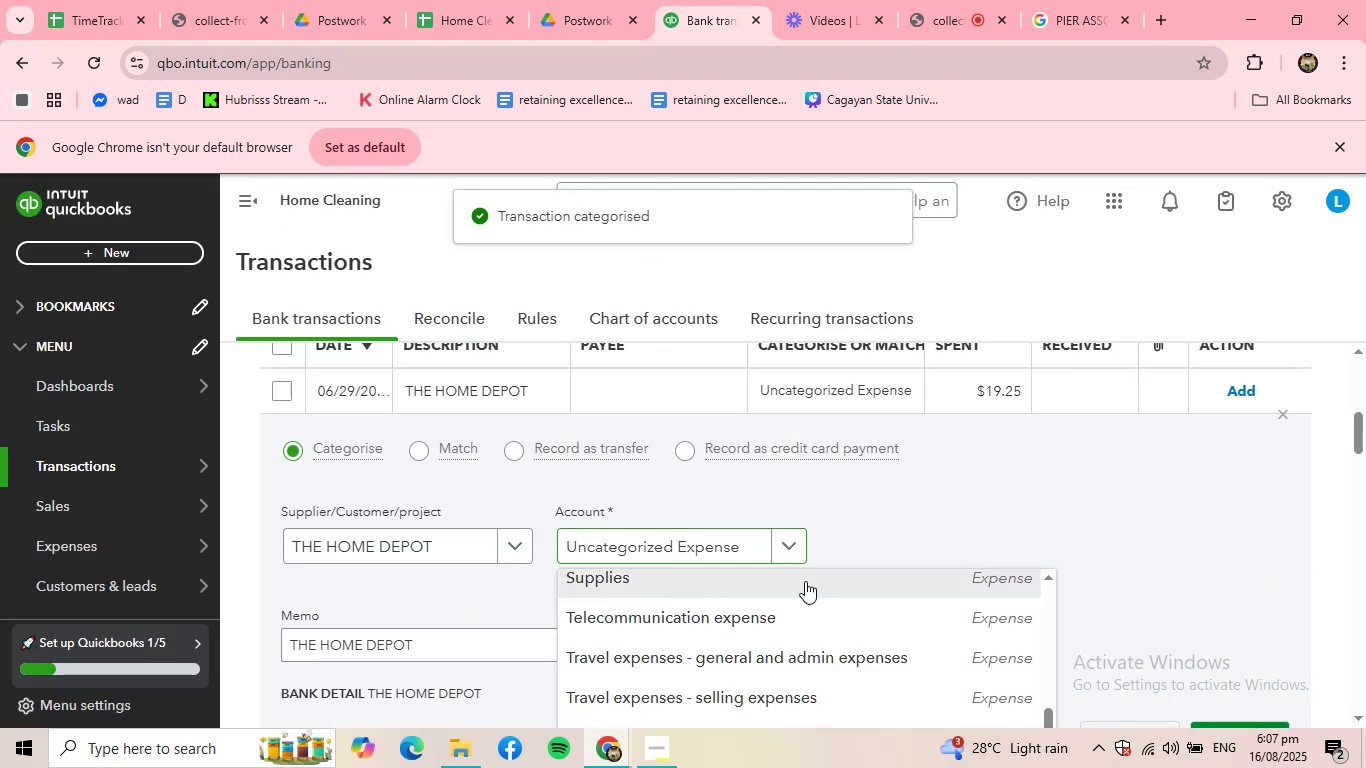 
scroll: coordinate [971, 553], scroll_direction: down, amount: 2.0
 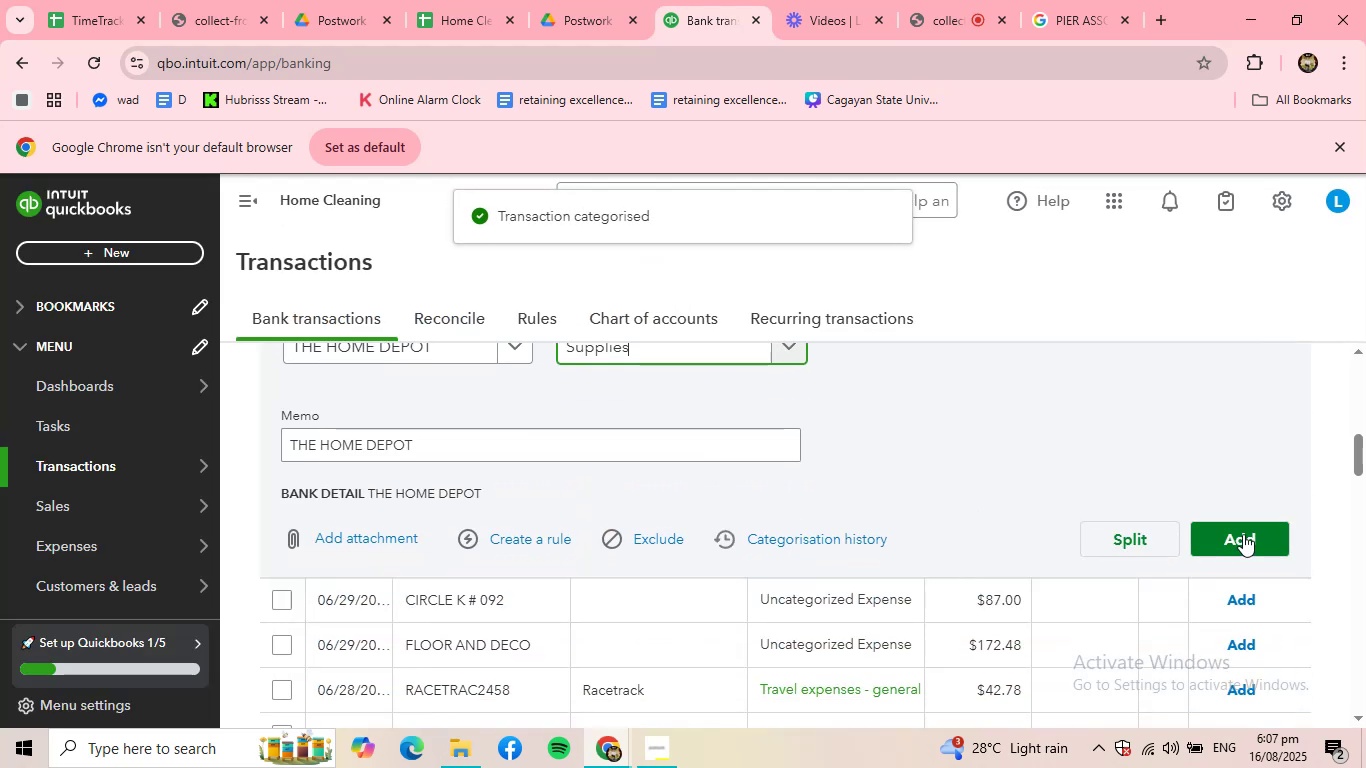 
left_click([1252, 531])
 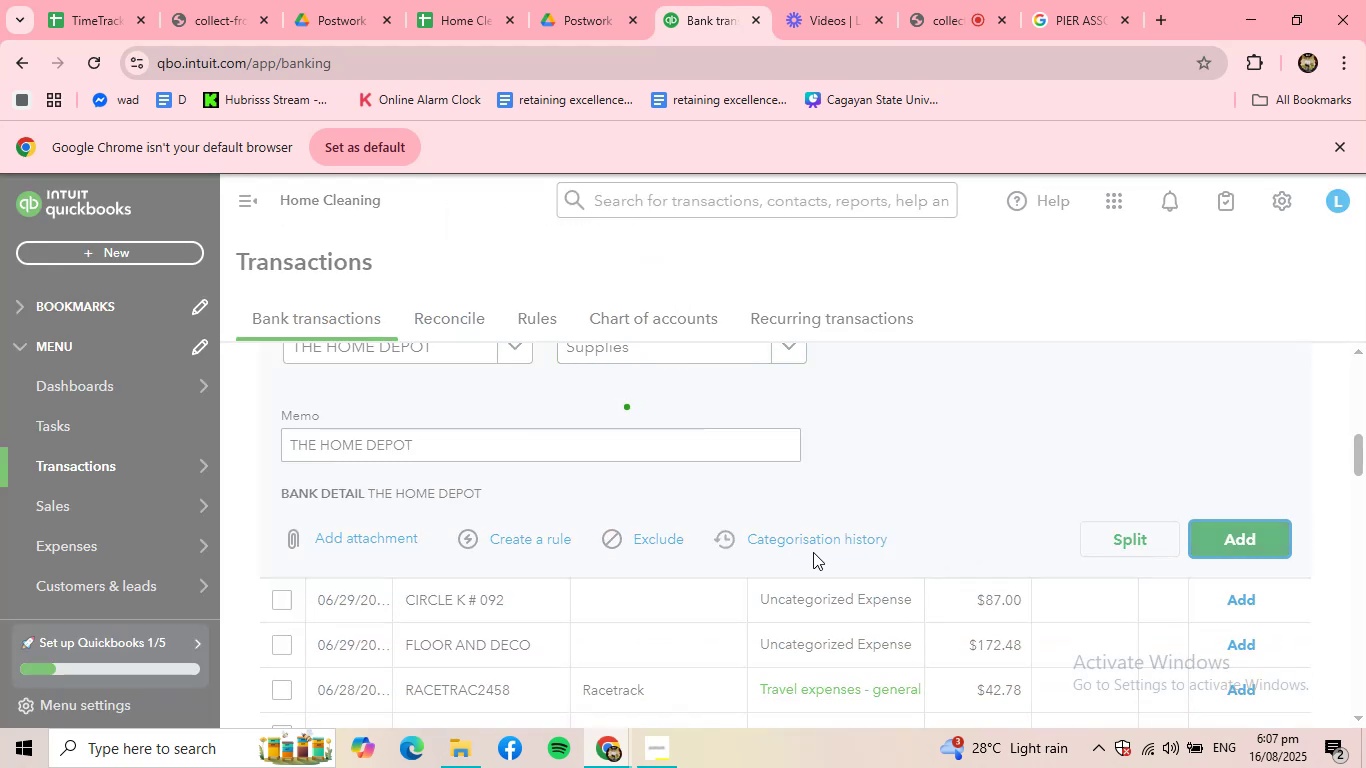 
scroll: coordinate [686, 552], scroll_direction: up, amount: 4.0
 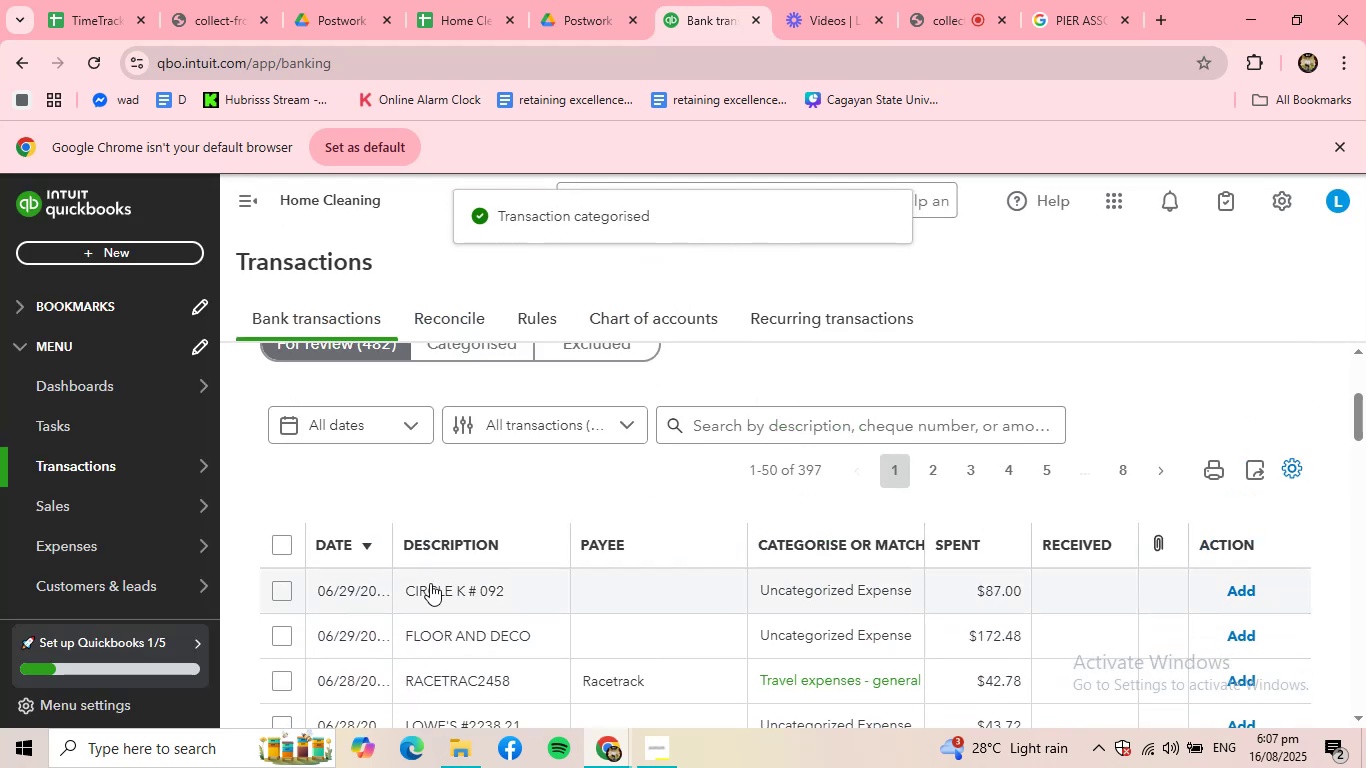 
left_click([425, 594])
 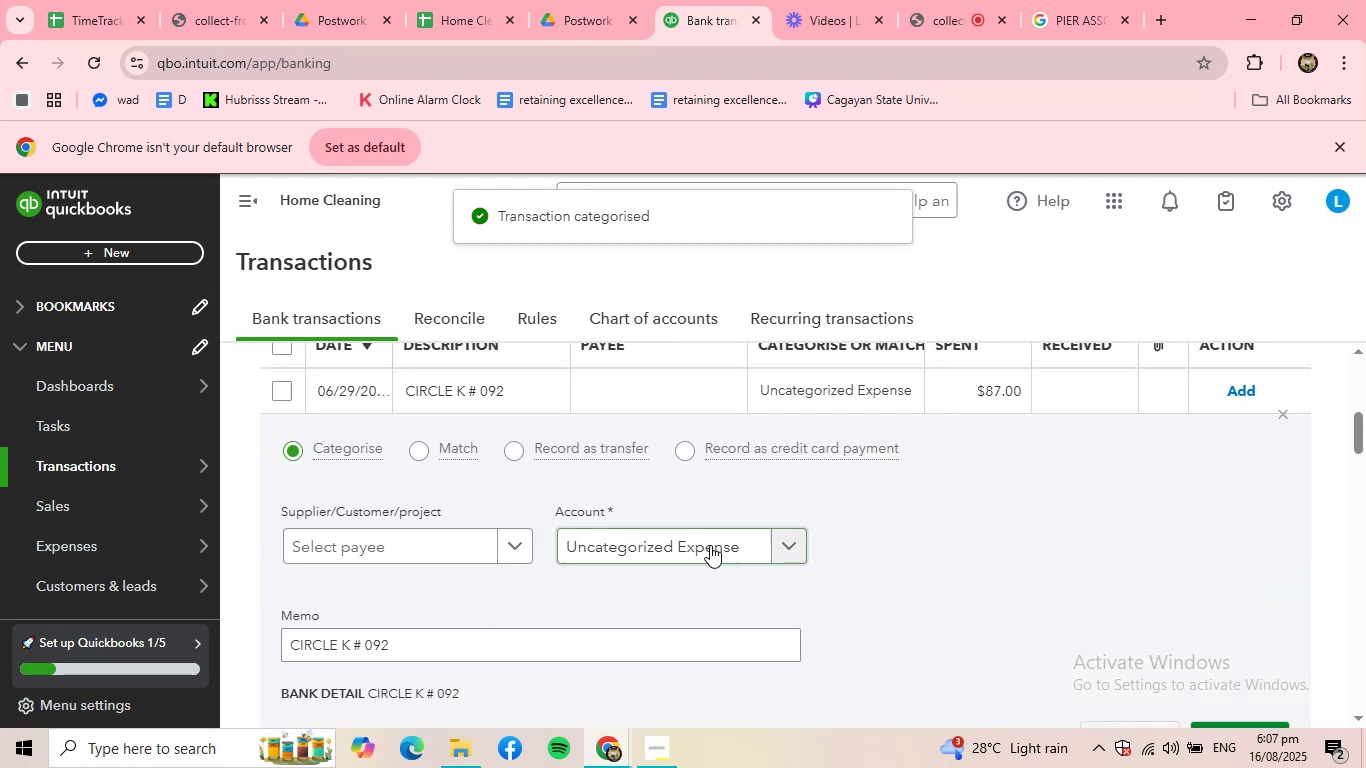 
left_click([715, 542])
 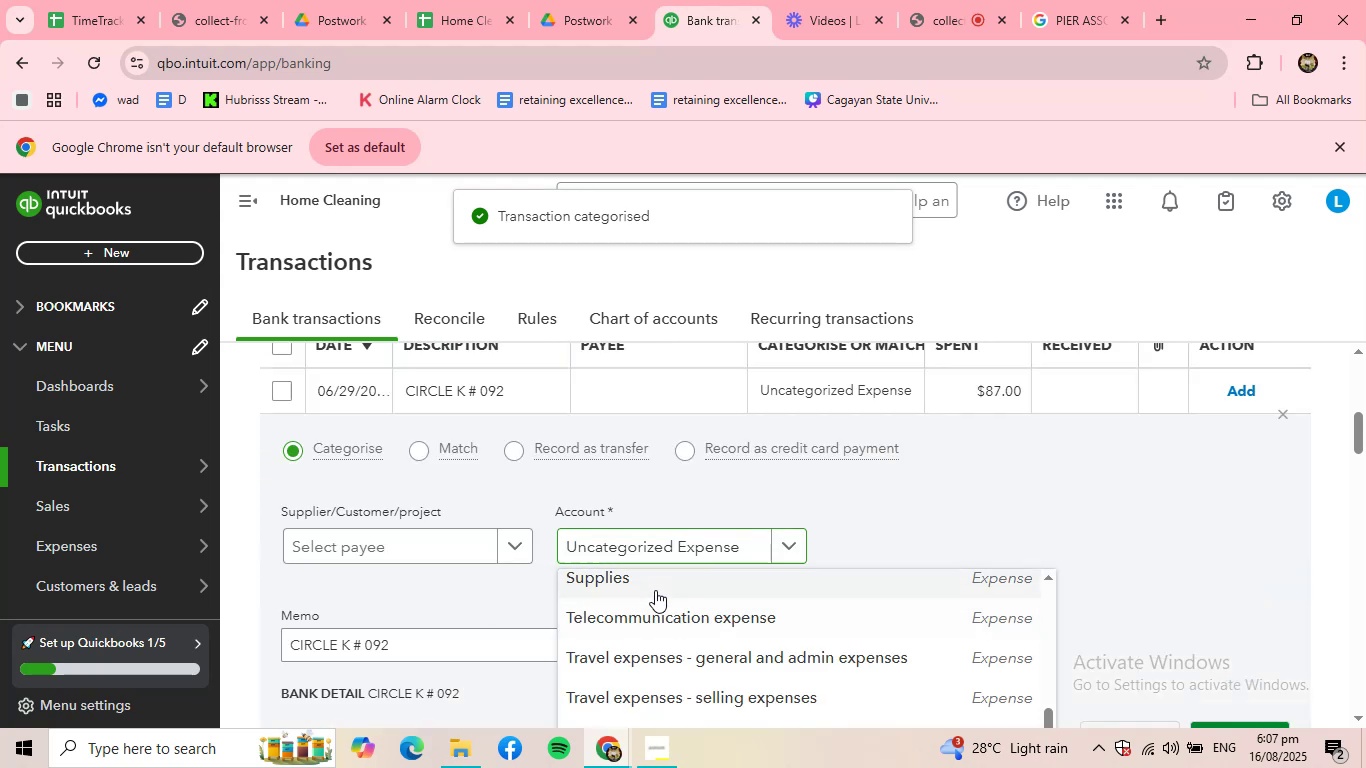 
double_click([405, 558])
 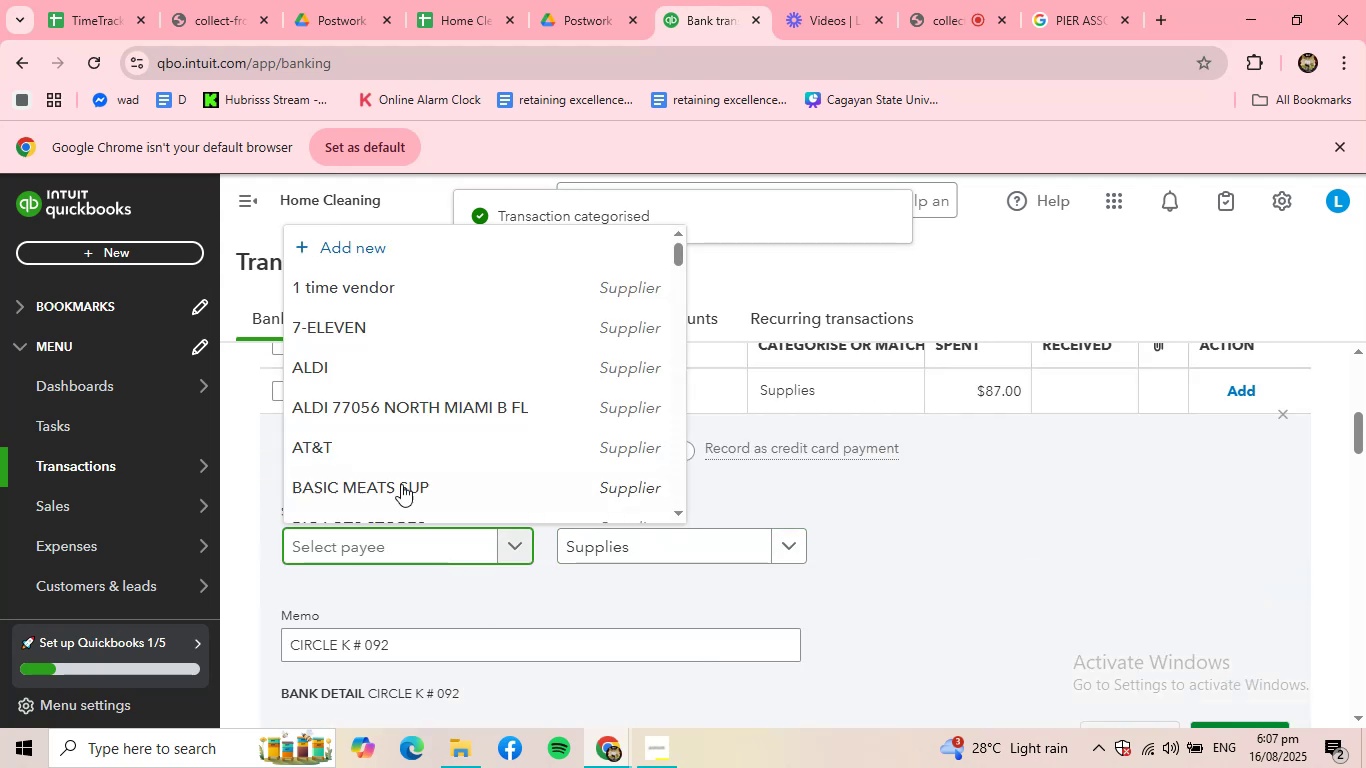 
scroll: coordinate [389, 465], scroll_direction: down, amount: 4.0
 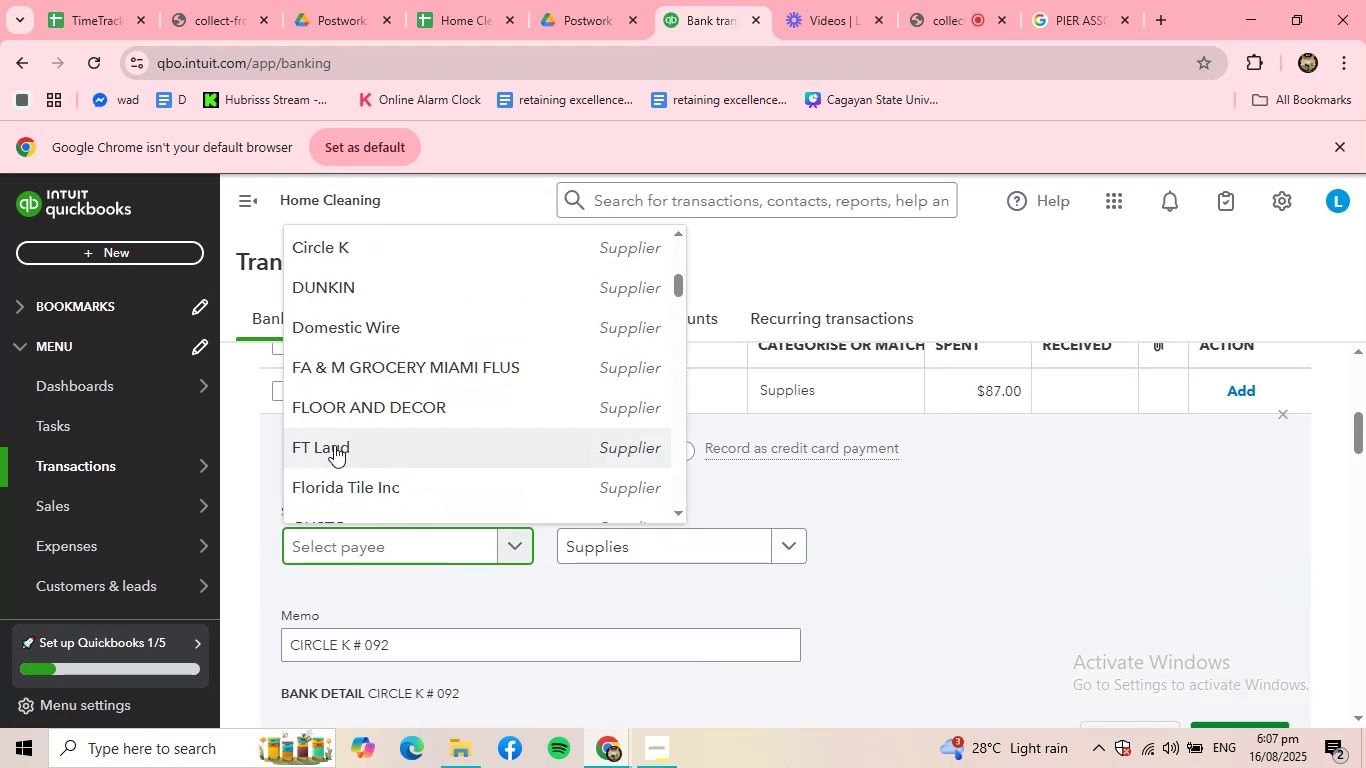 
scroll: coordinate [336, 441], scroll_direction: up, amount: 1.0
 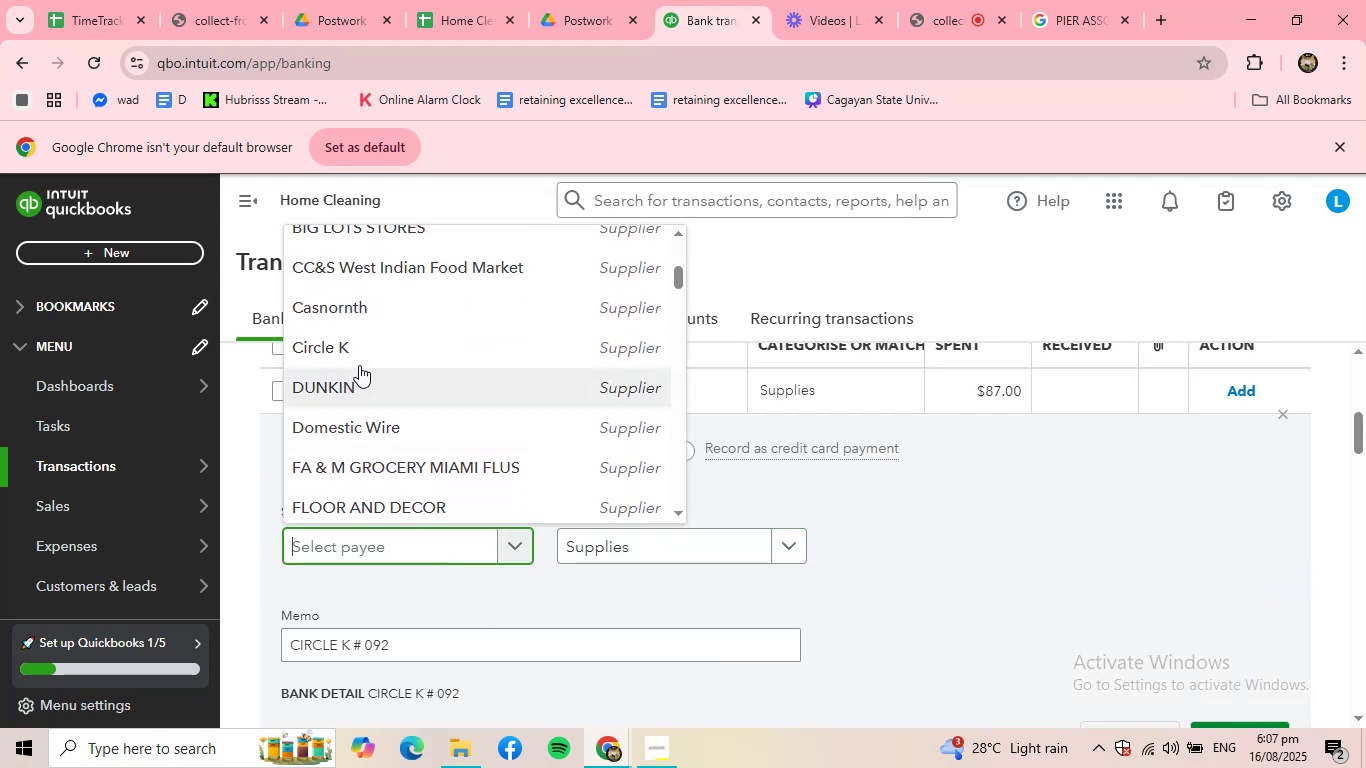 
left_click([361, 360])
 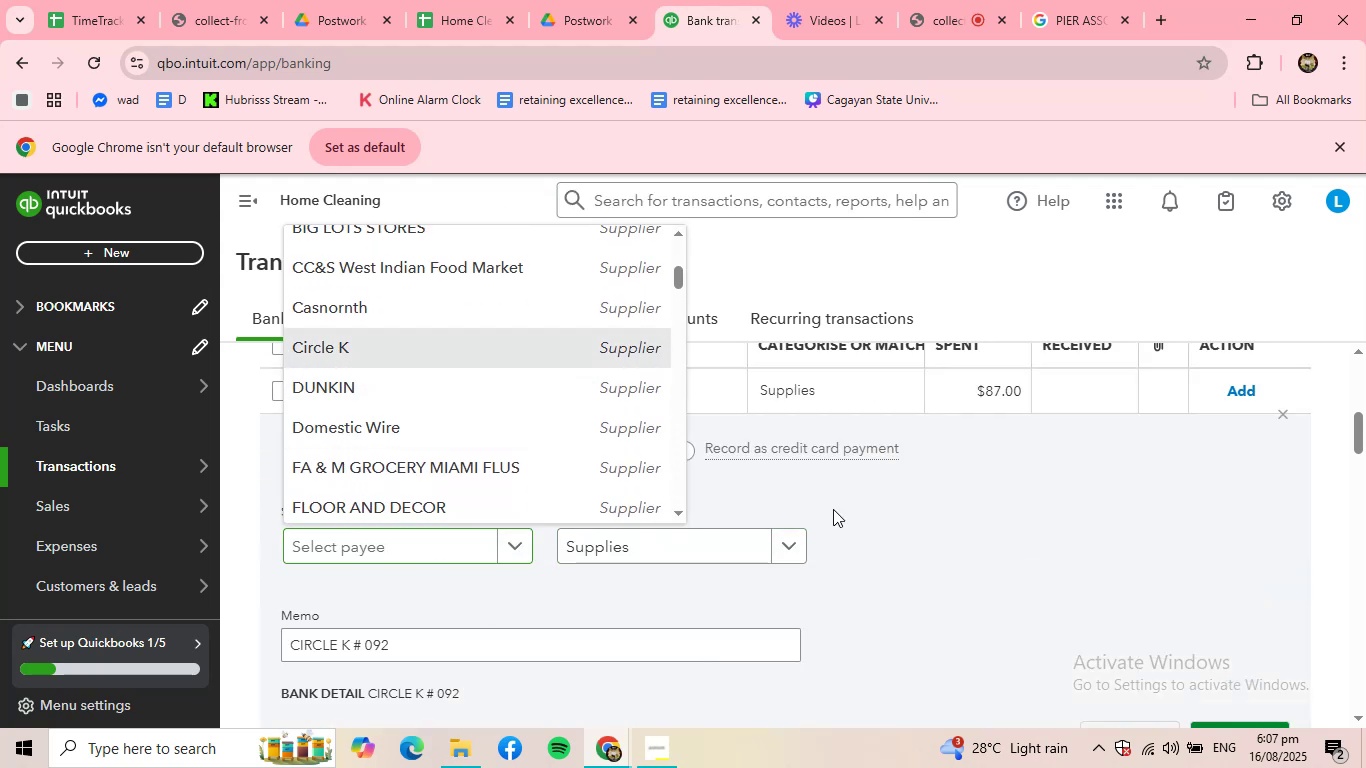 
scroll: coordinate [1174, 565], scroll_direction: down, amount: 2.0
 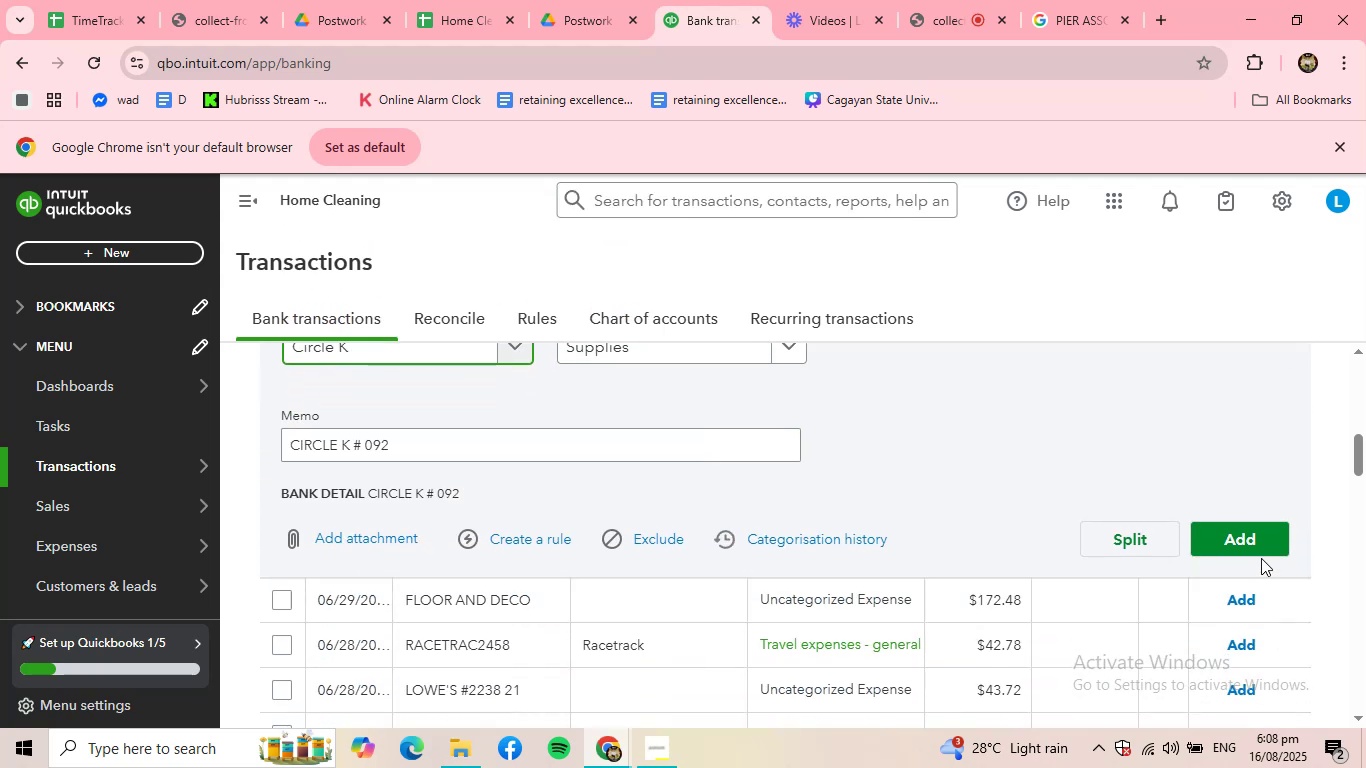 
left_click([1264, 550])
 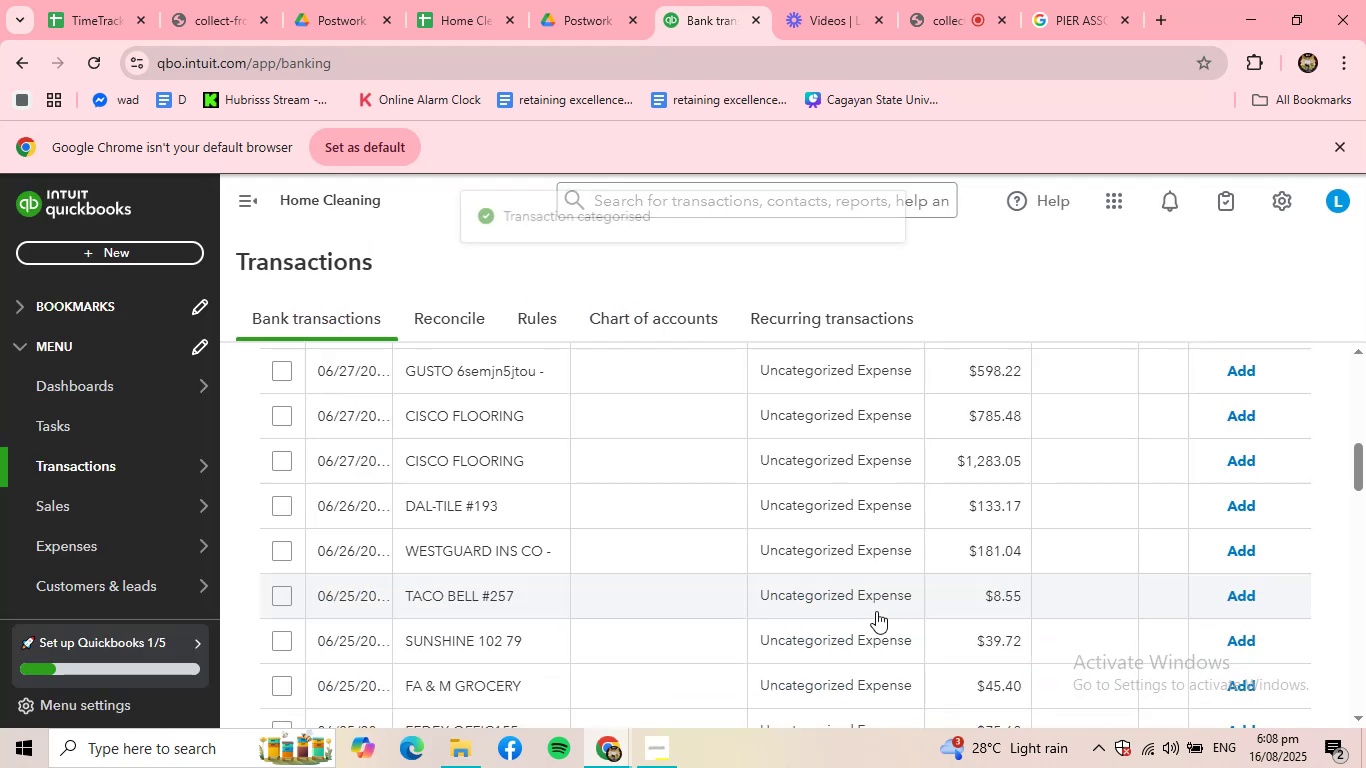 
scroll: coordinate [611, 616], scroll_direction: down, amount: 17.0
 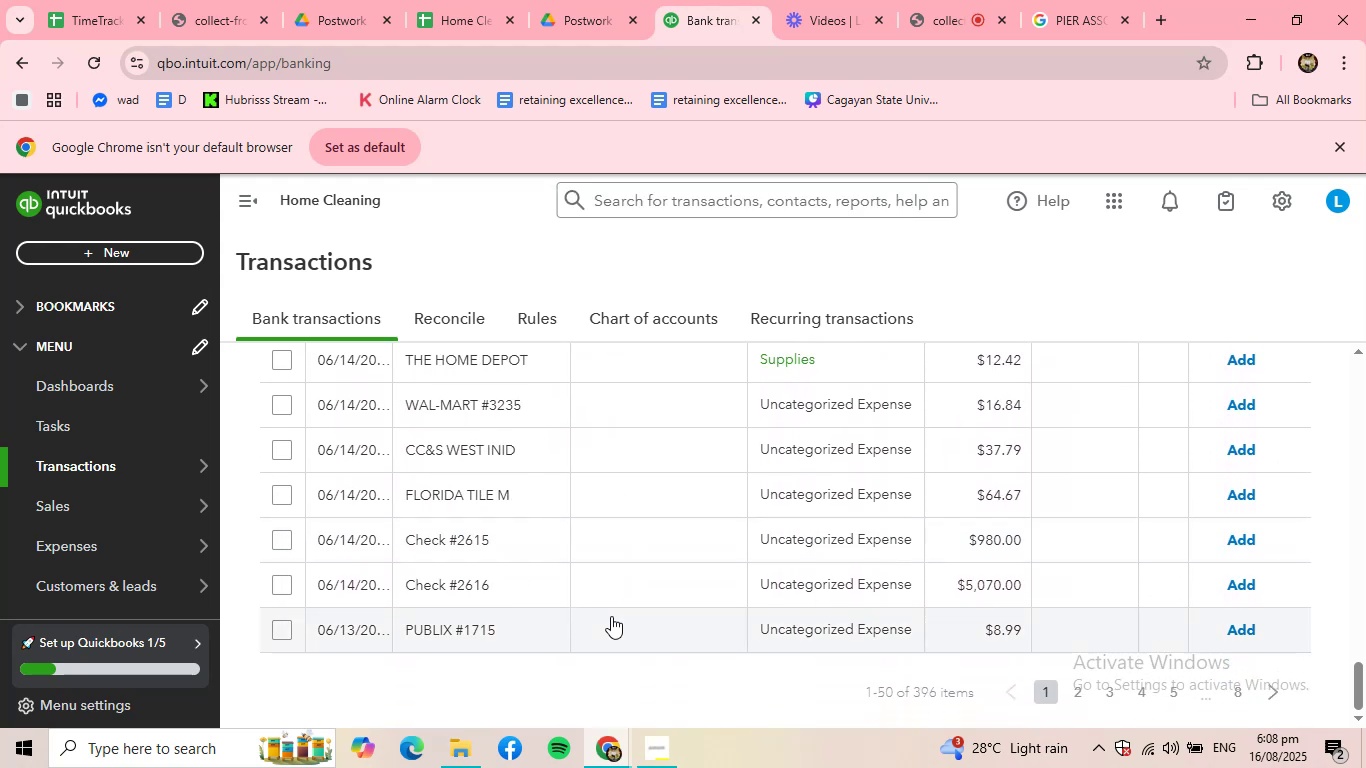 
scroll: coordinate [611, 616], scroll_direction: up, amount: 25.0
 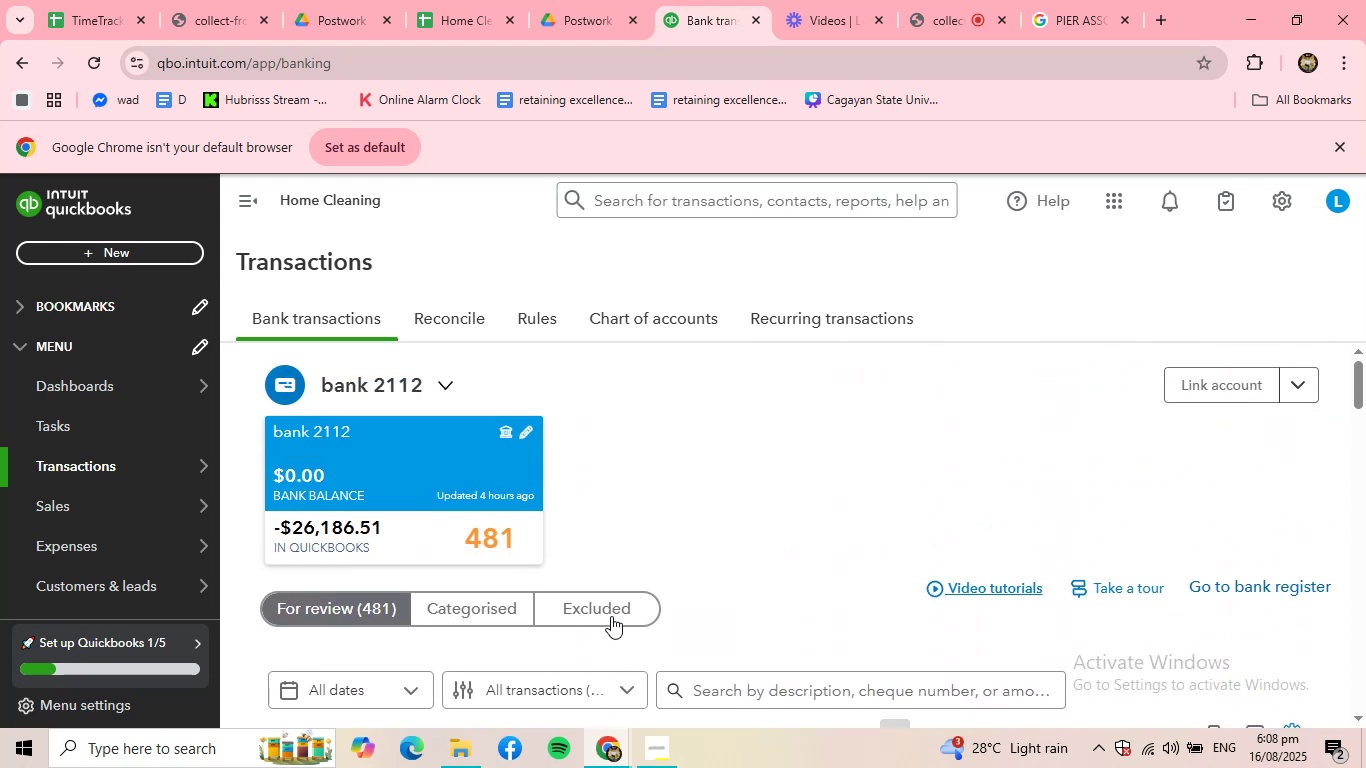 
scroll: coordinate [611, 616], scroll_direction: down, amount: 3.0
 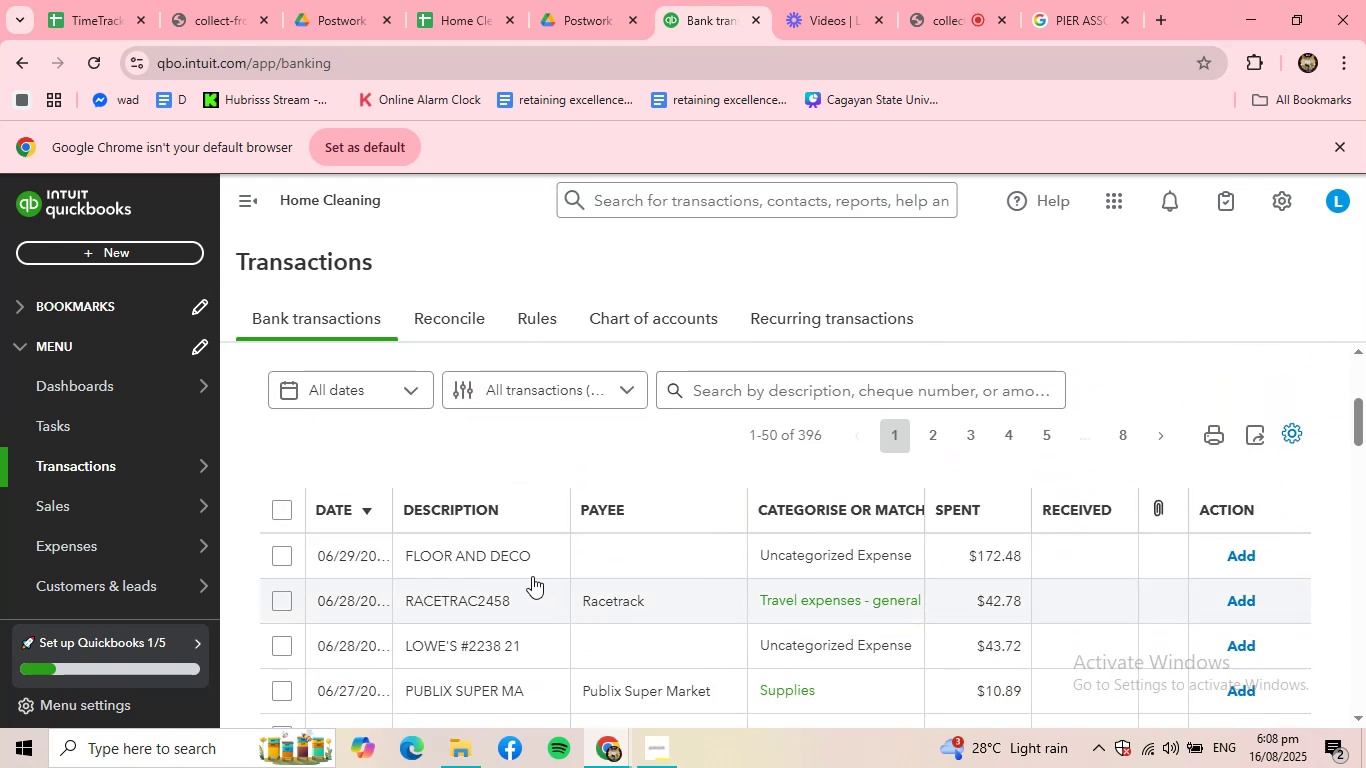 
left_click([530, 557])
 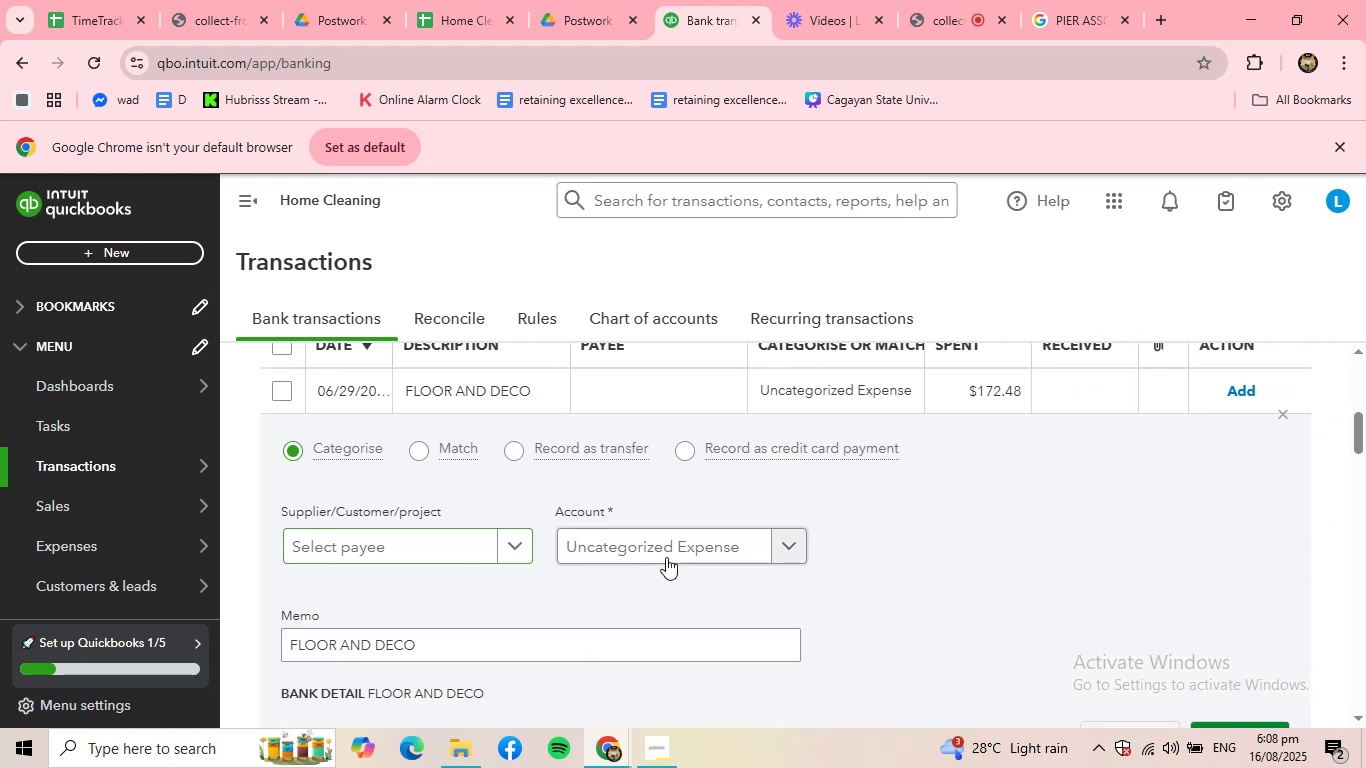 
left_click([685, 548])
 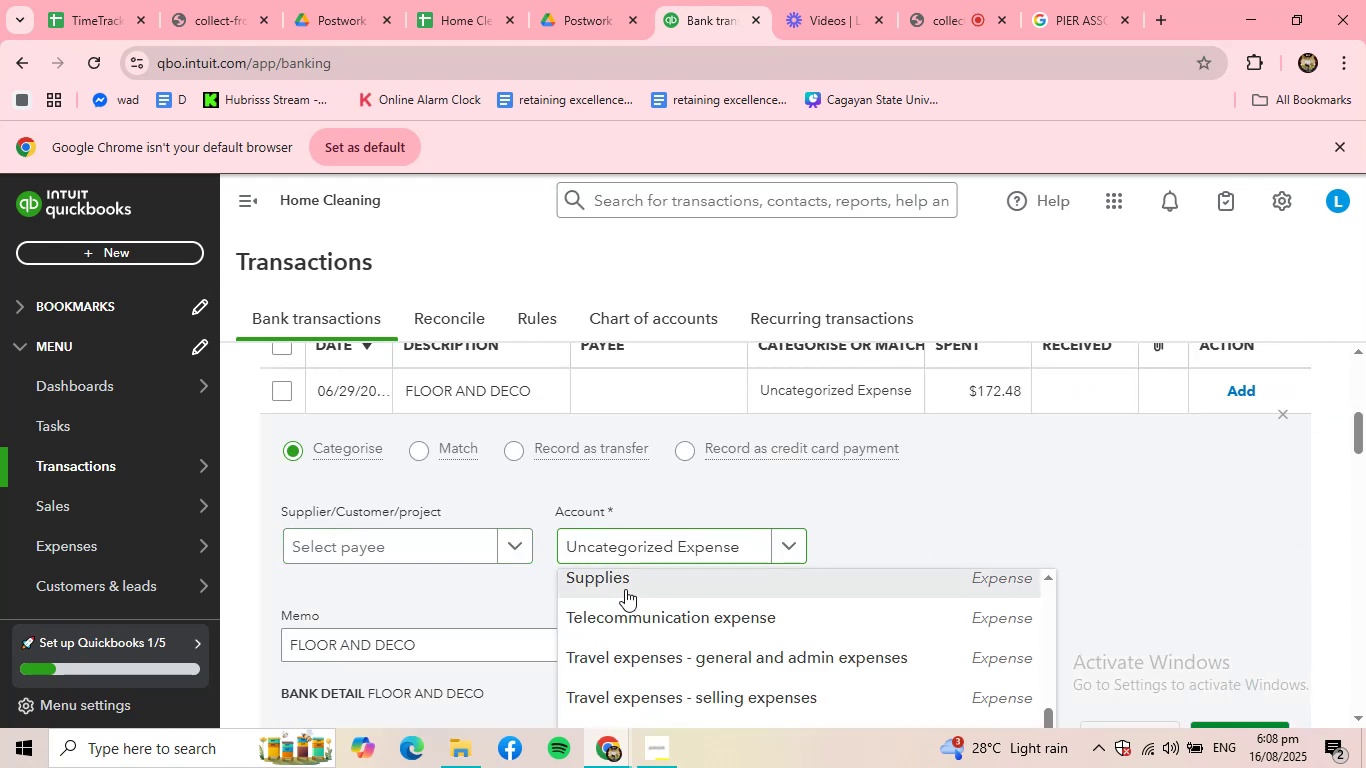 
double_click([415, 534])
 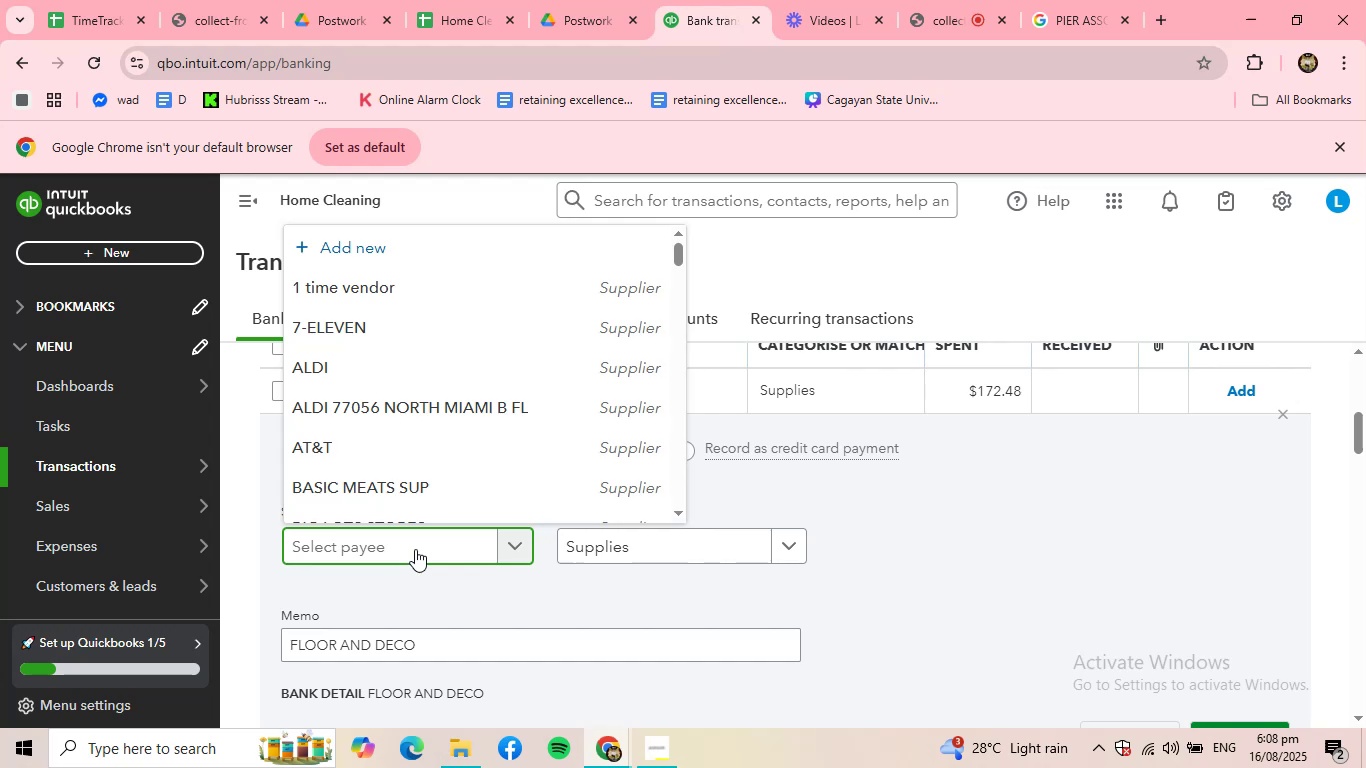 
scroll: coordinate [404, 480], scroll_direction: down, amount: 6.0
 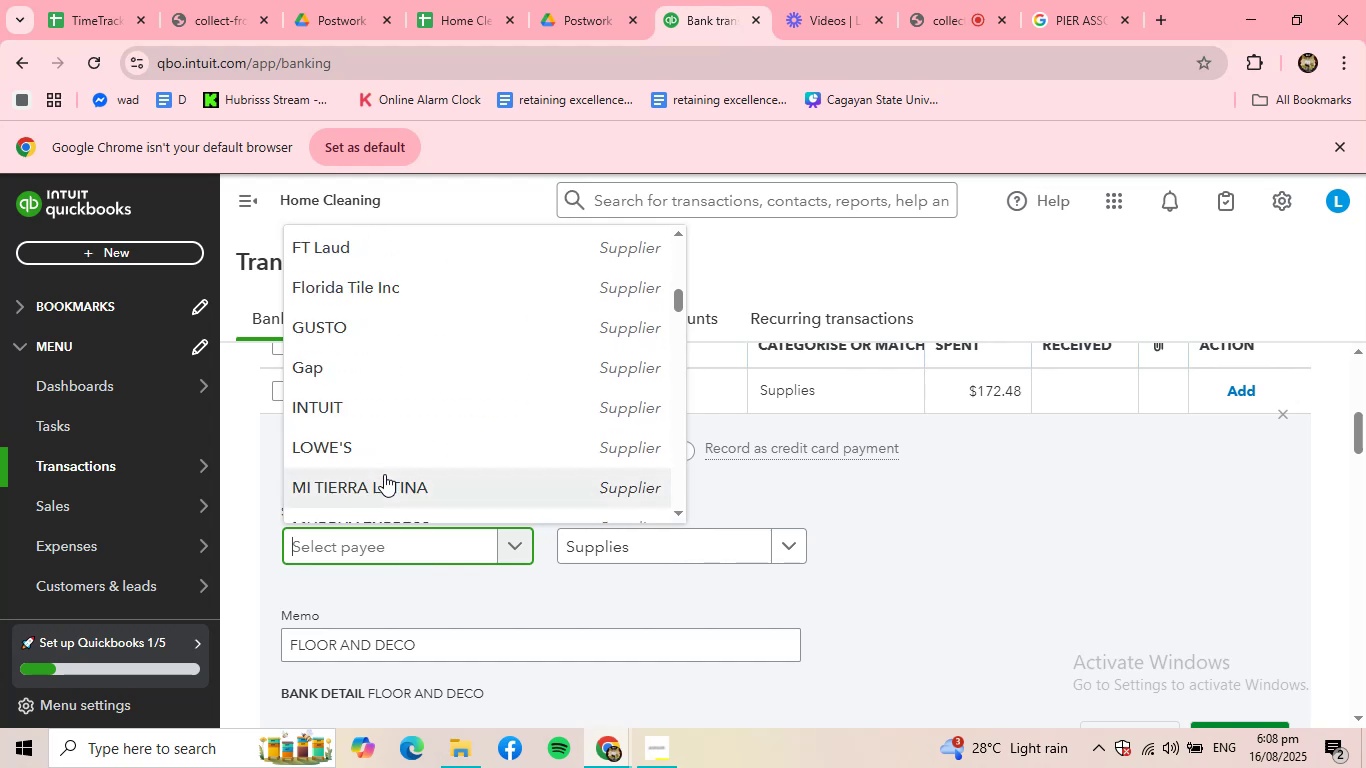 
scroll: coordinate [383, 467], scroll_direction: up, amount: 2.0
 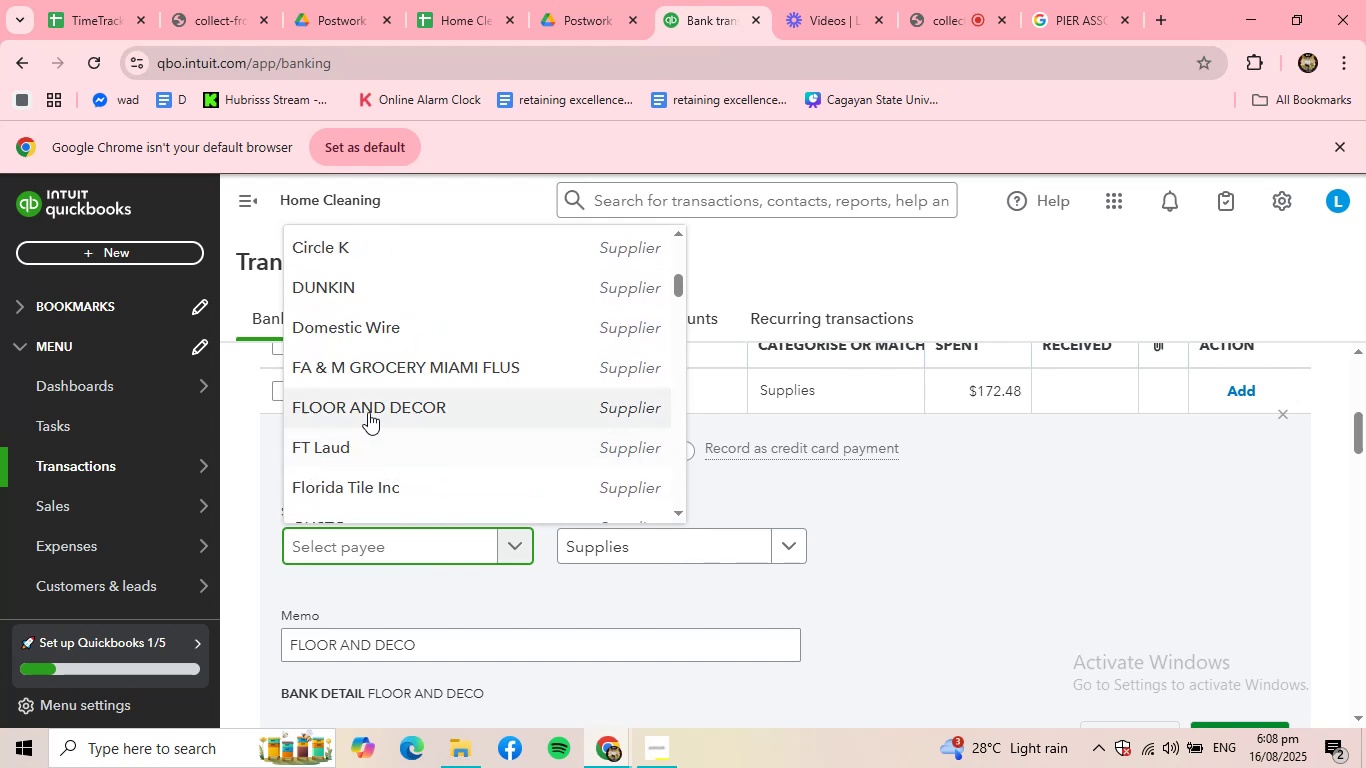 
left_click([368, 410])
 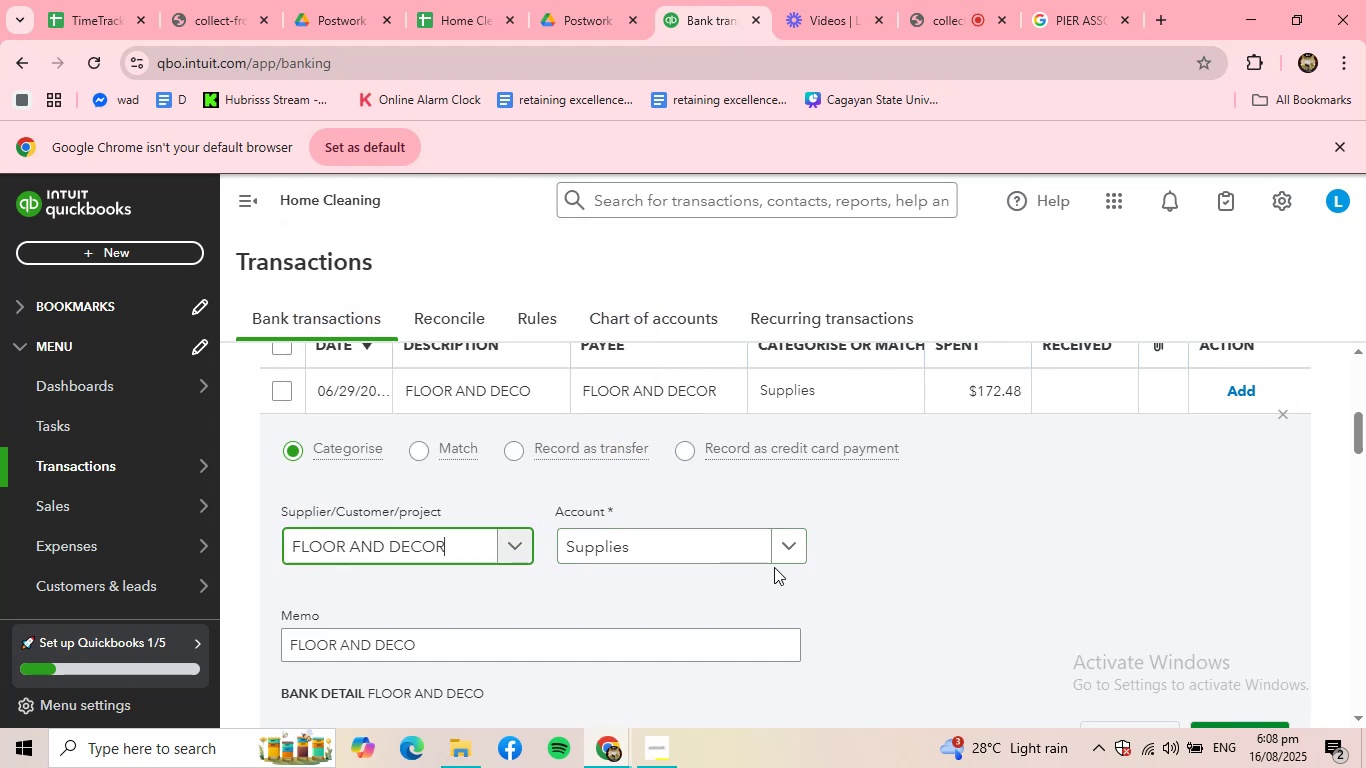 
scroll: coordinate [912, 611], scroll_direction: down, amount: 1.0
 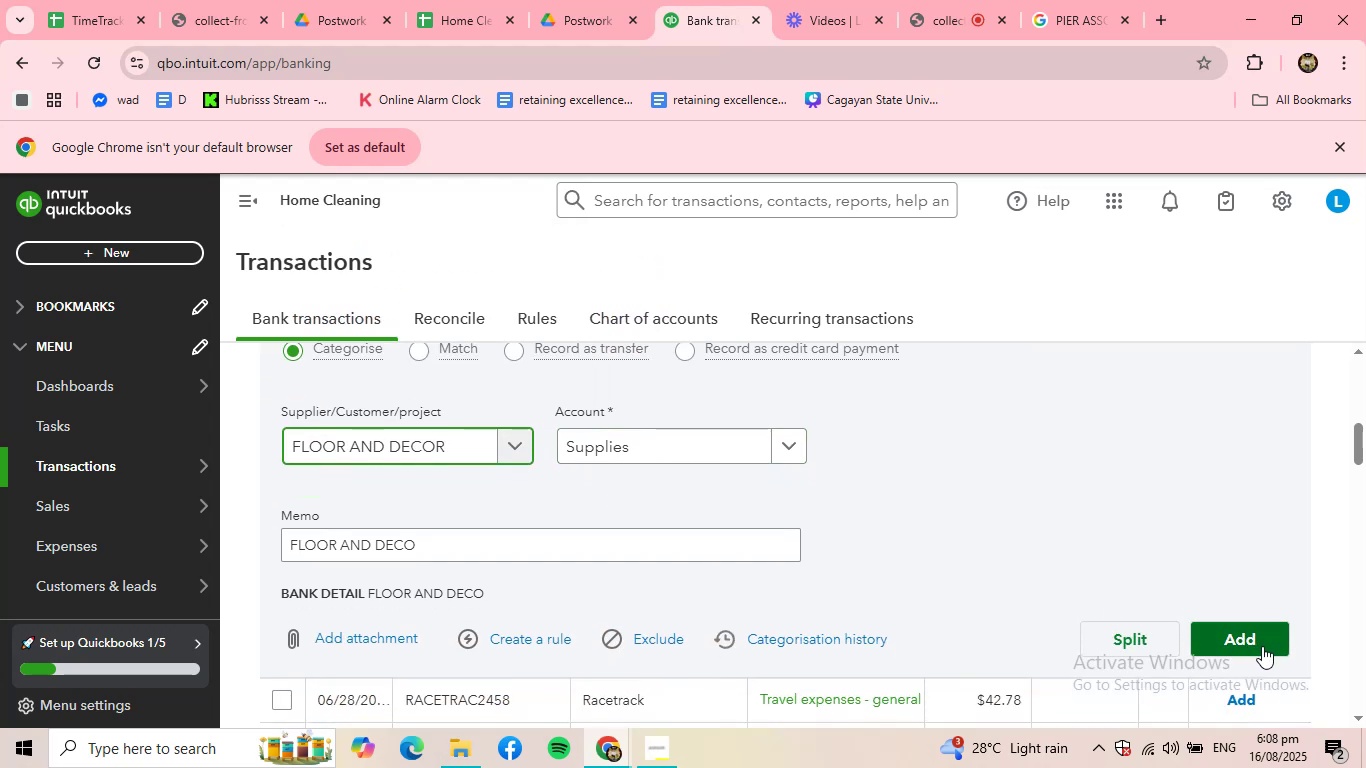 
left_click([1262, 646])
 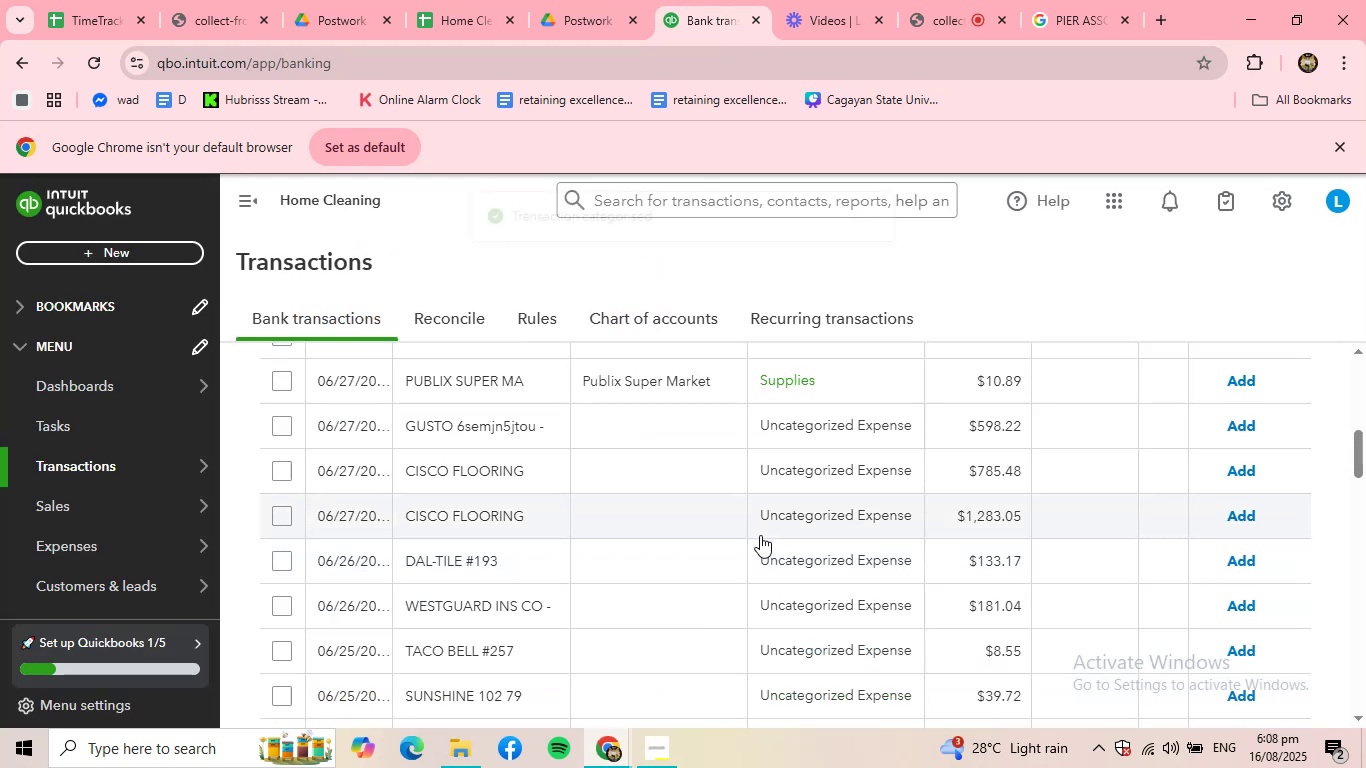 
scroll: coordinate [701, 537], scroll_direction: up, amount: 1.0
 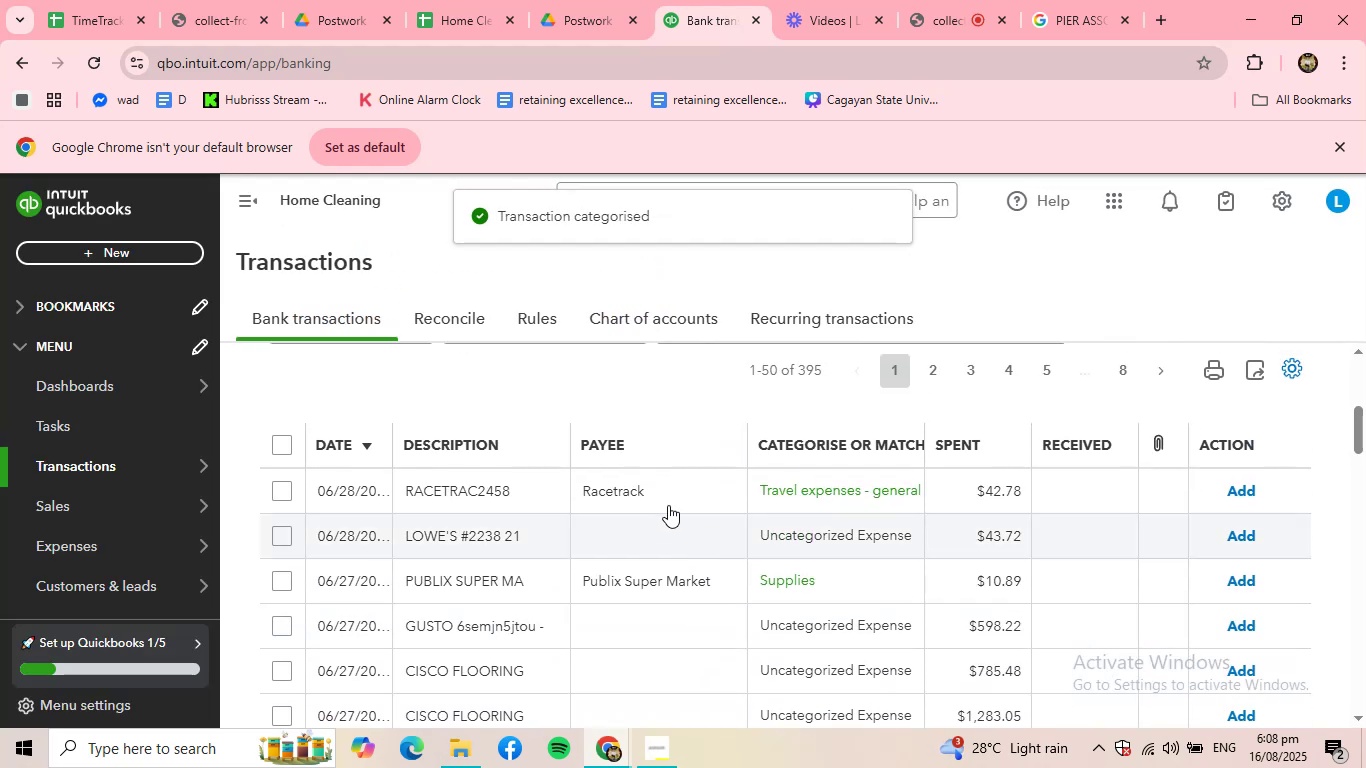 
left_click([642, 490])
 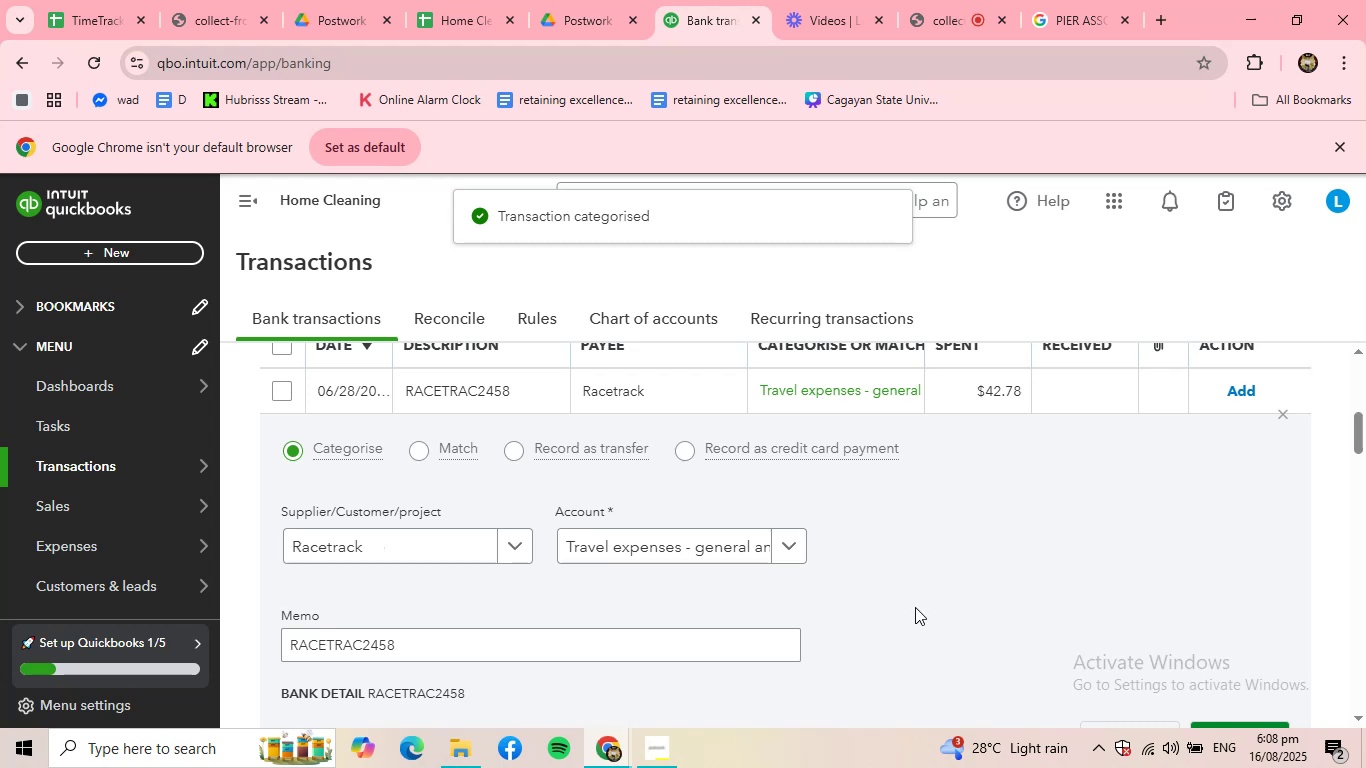 
scroll: coordinate [1210, 647], scroll_direction: down, amount: 1.0
 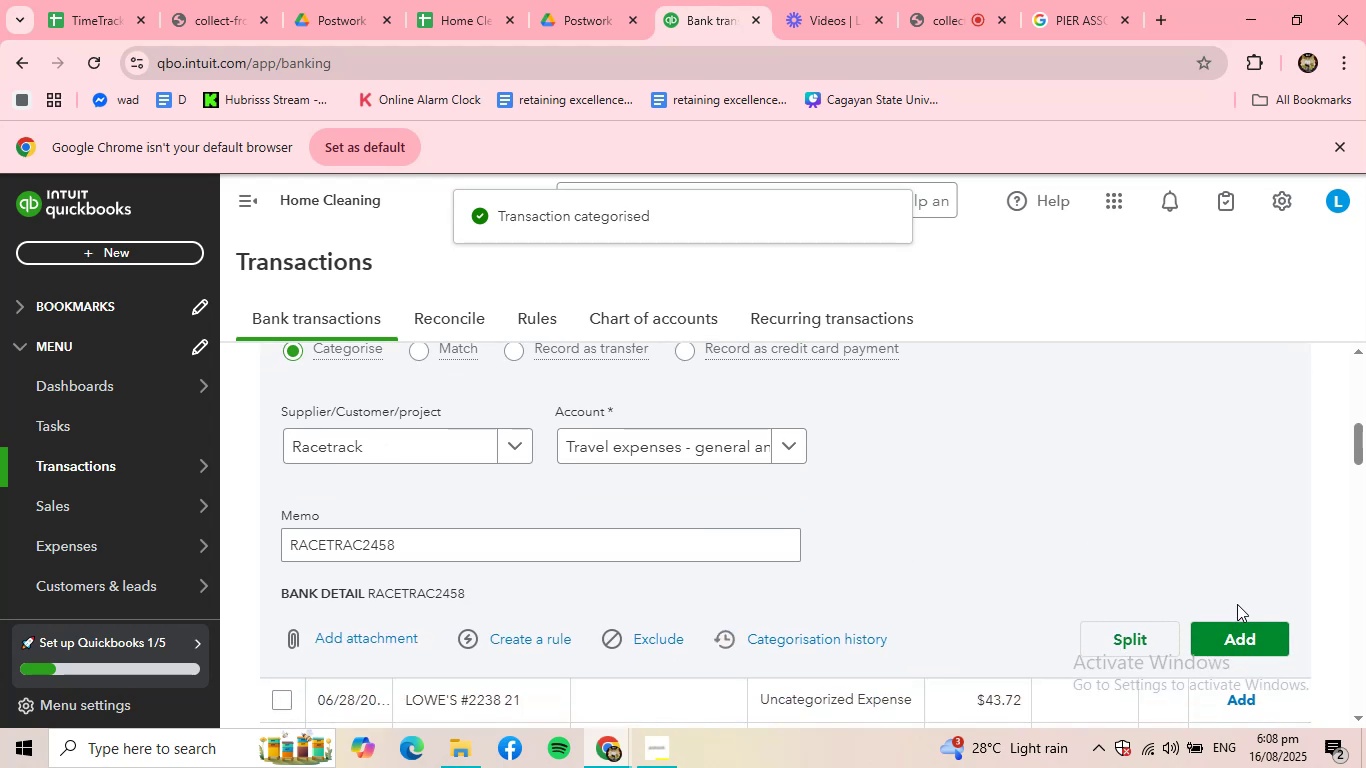 
left_click([1242, 637])
 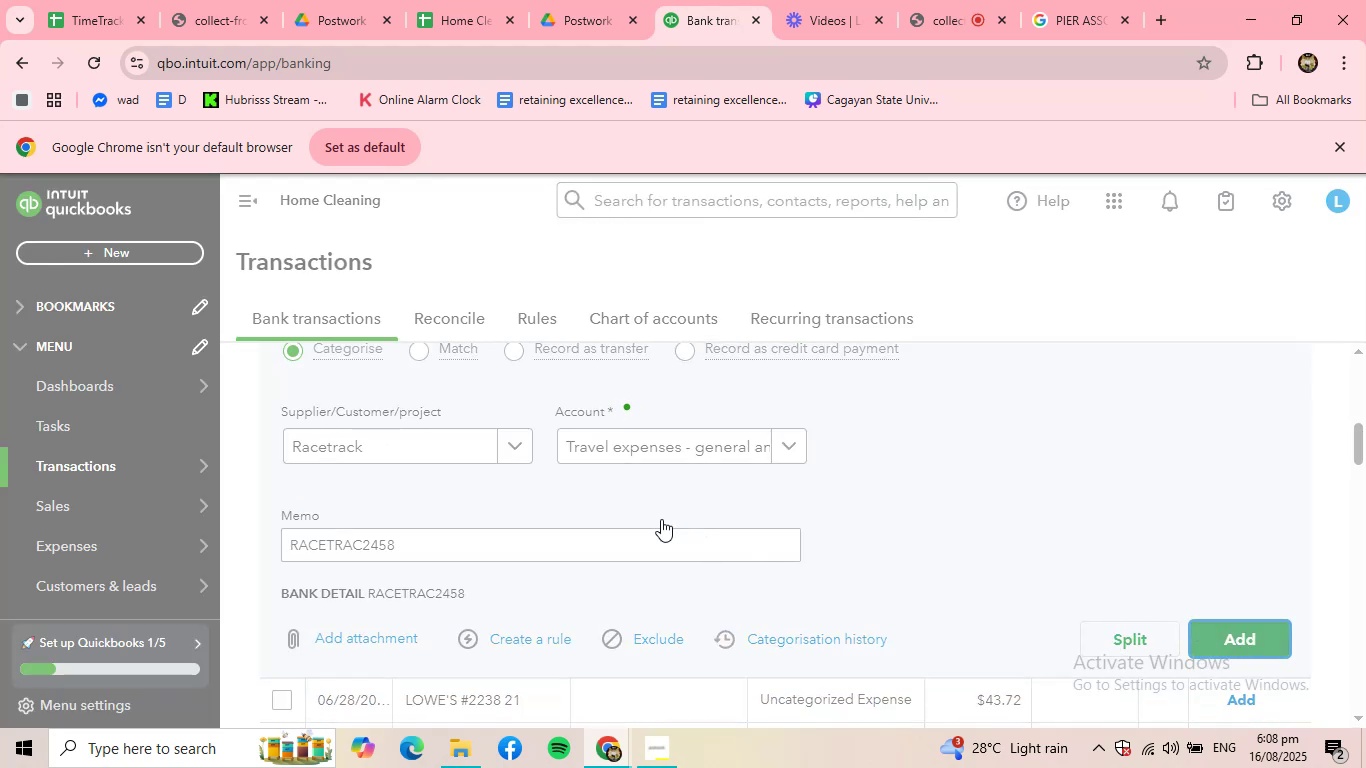 
scroll: coordinate [508, 461], scroll_direction: up, amount: 2.0
 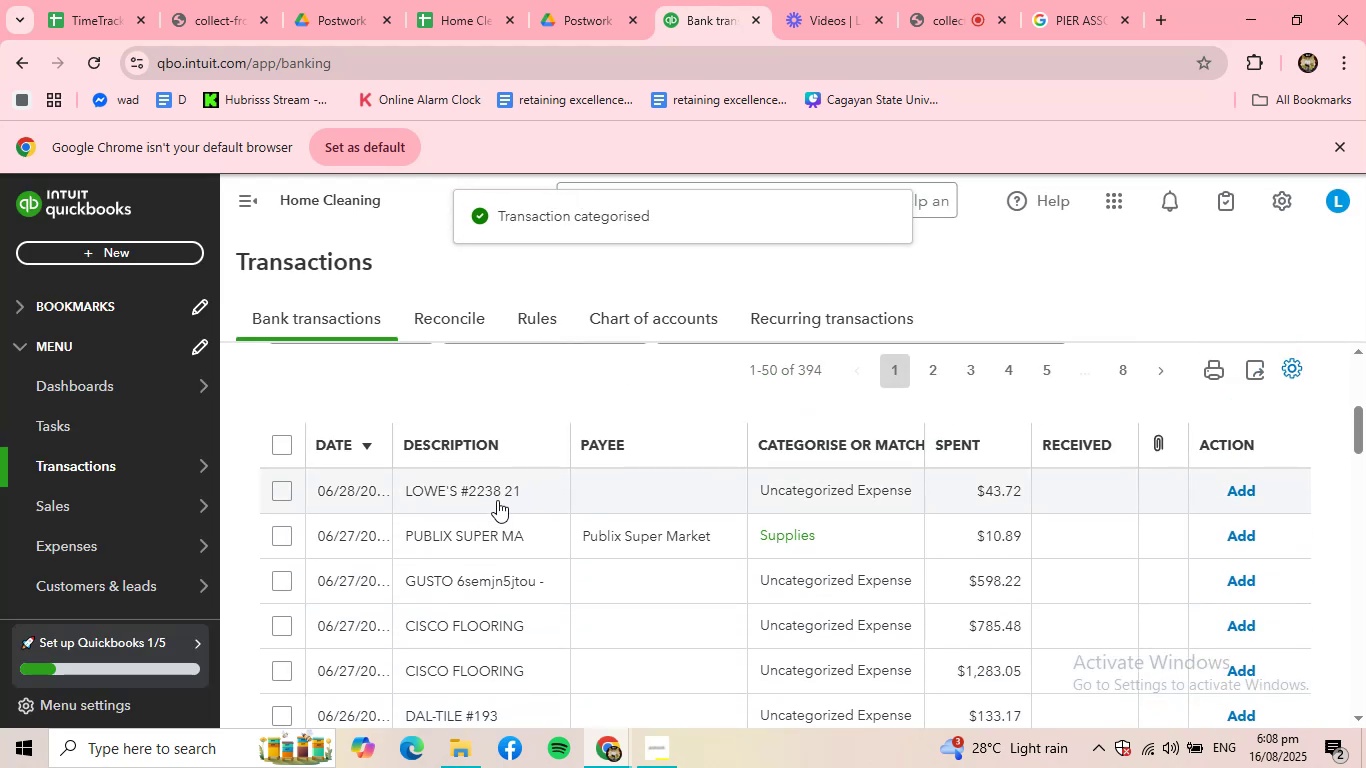 
left_click([496, 505])
 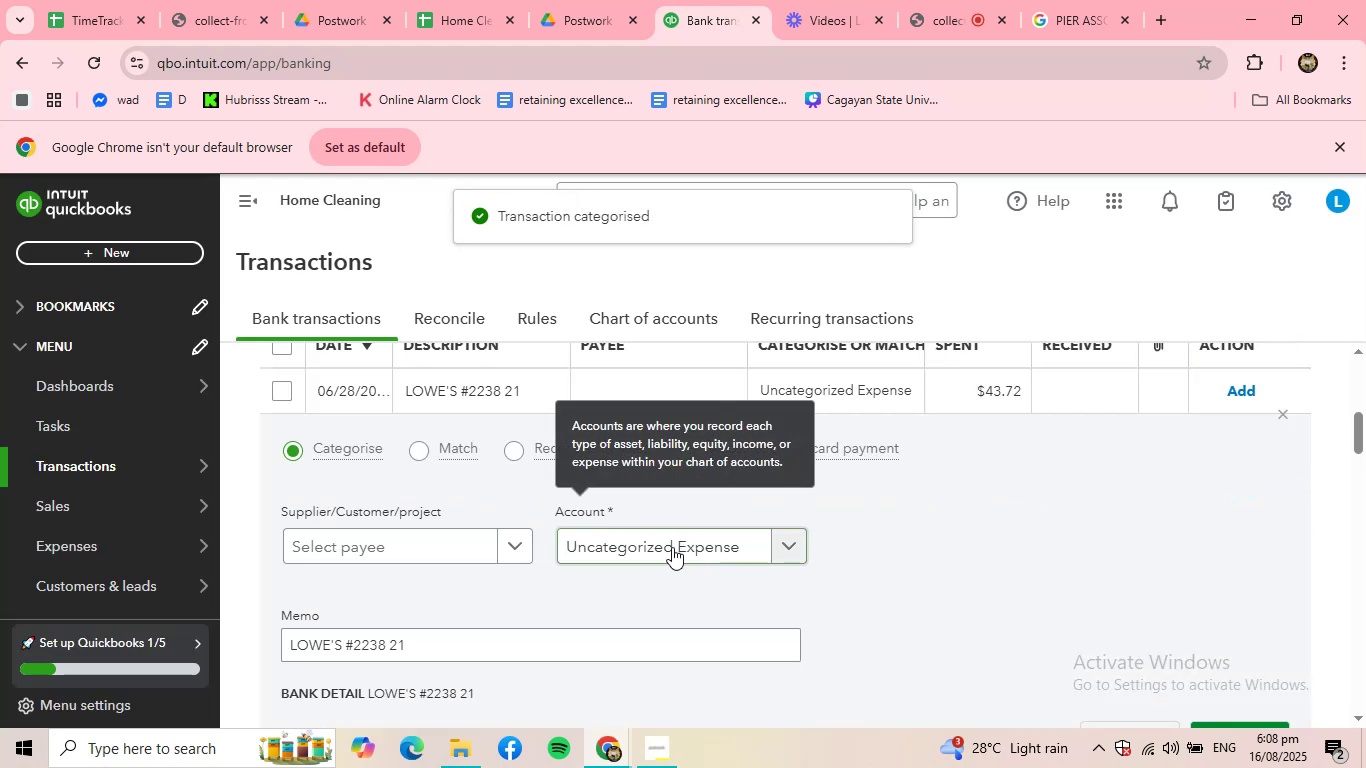 
left_click([489, 545])
 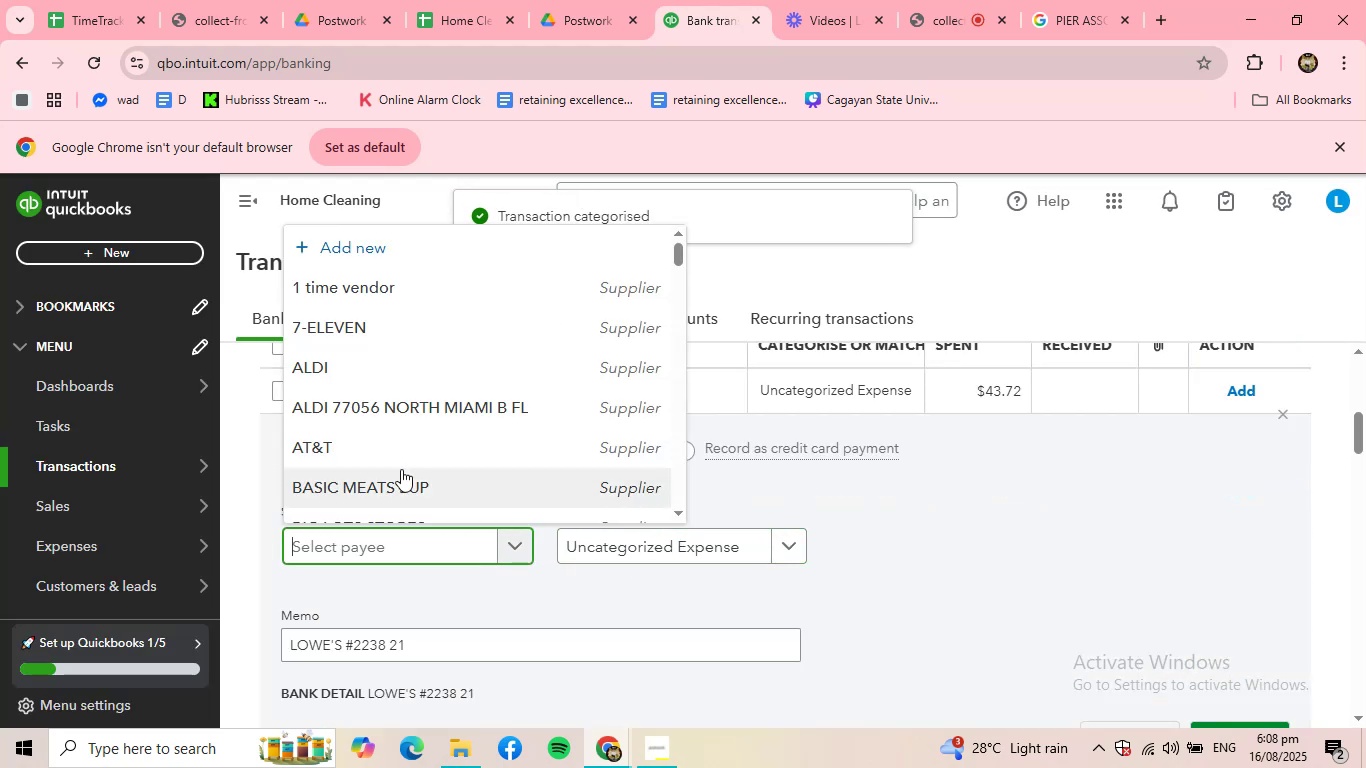 
scroll: coordinate [398, 469], scroll_direction: down, amount: 6.0
 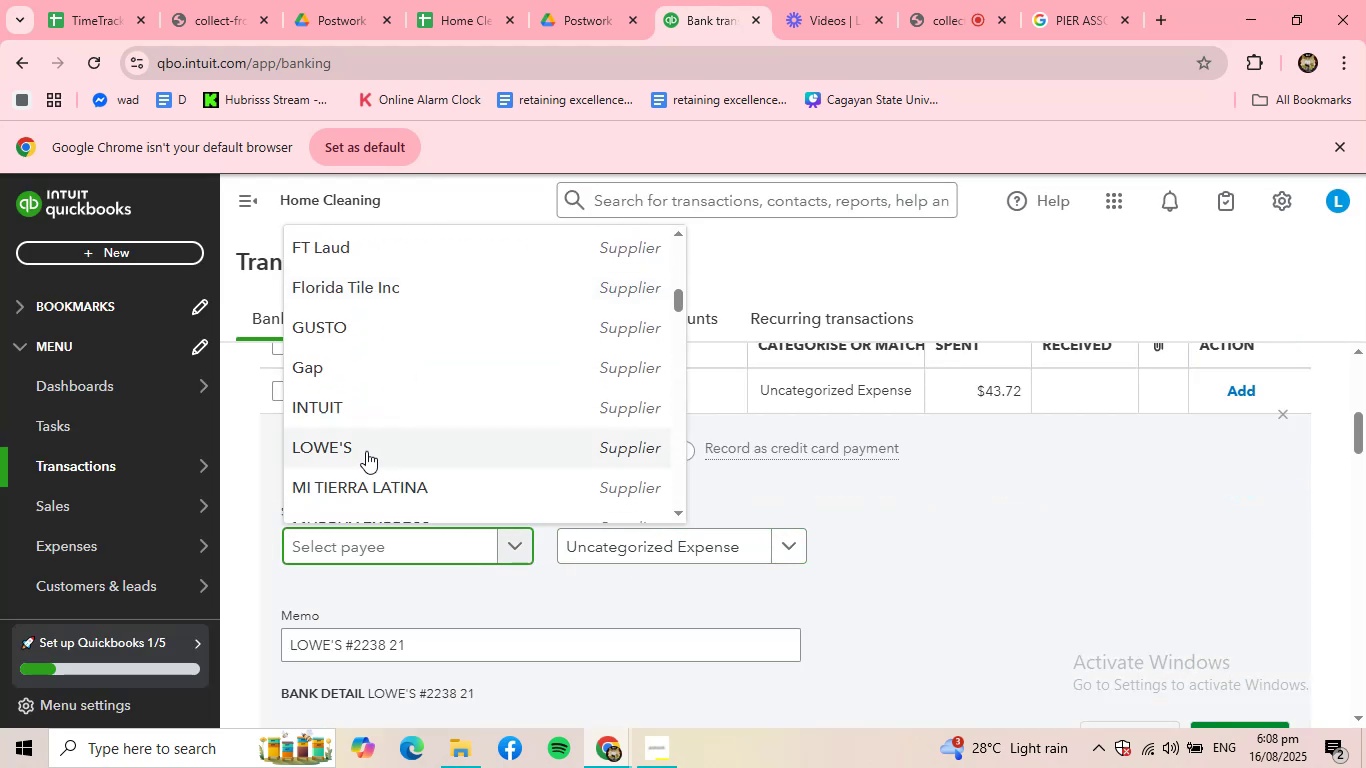 
left_click([365, 450])
 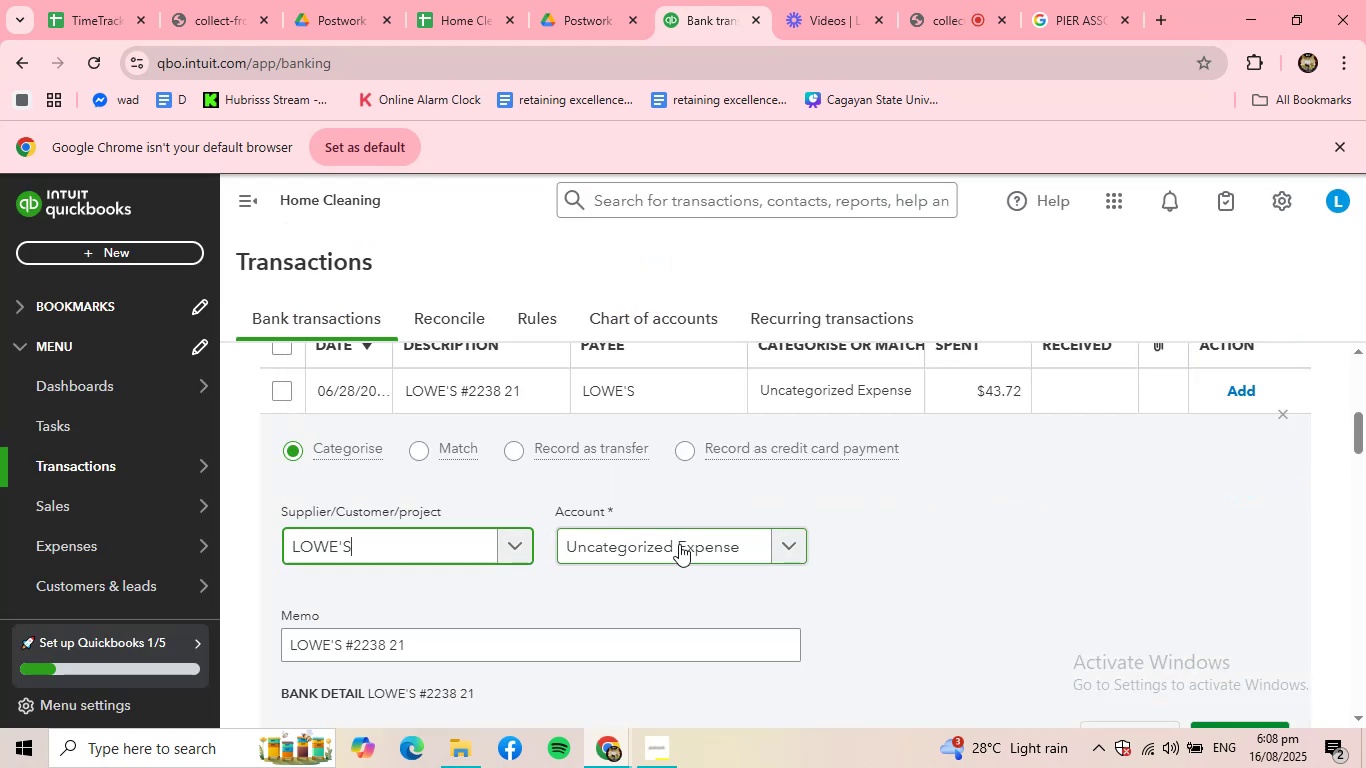 
double_click([684, 544])
 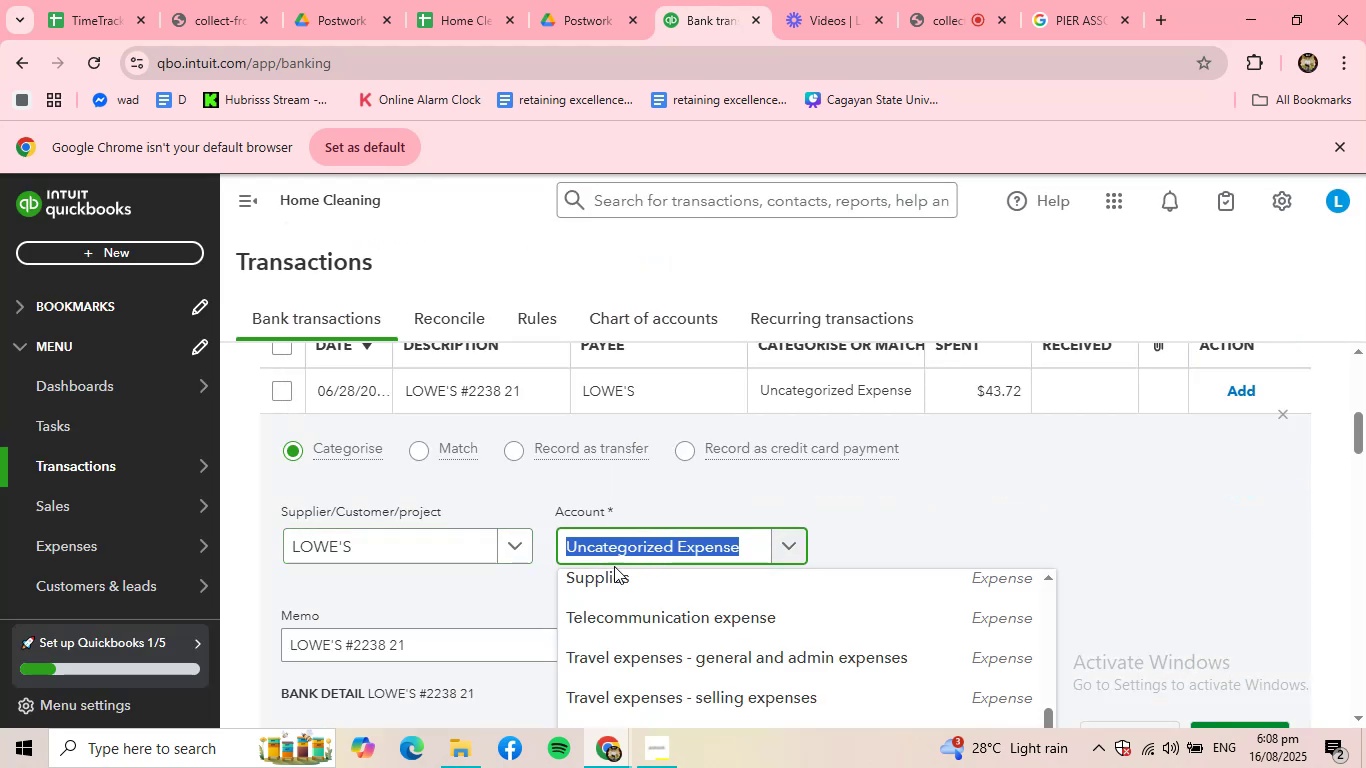 
left_click([619, 582])
 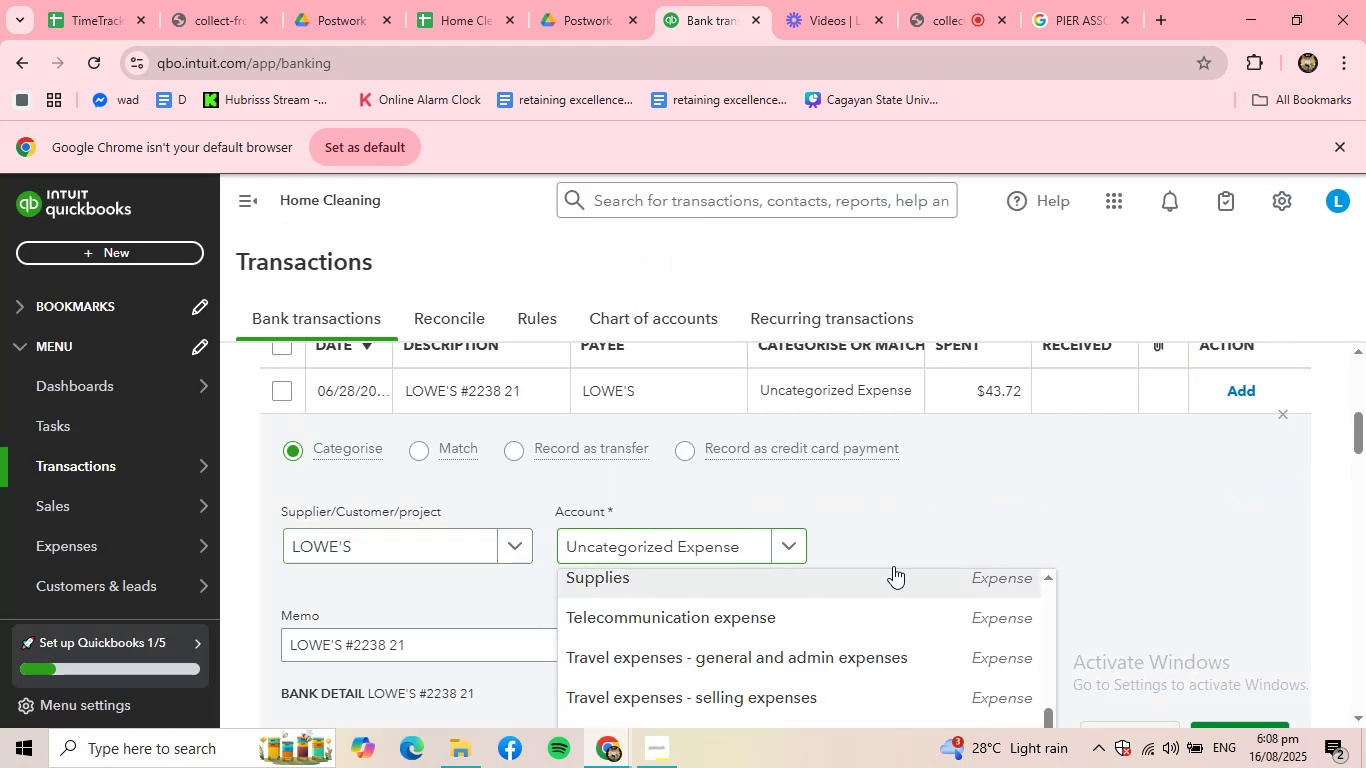 
scroll: coordinate [1022, 549], scroll_direction: down, amount: 2.0
 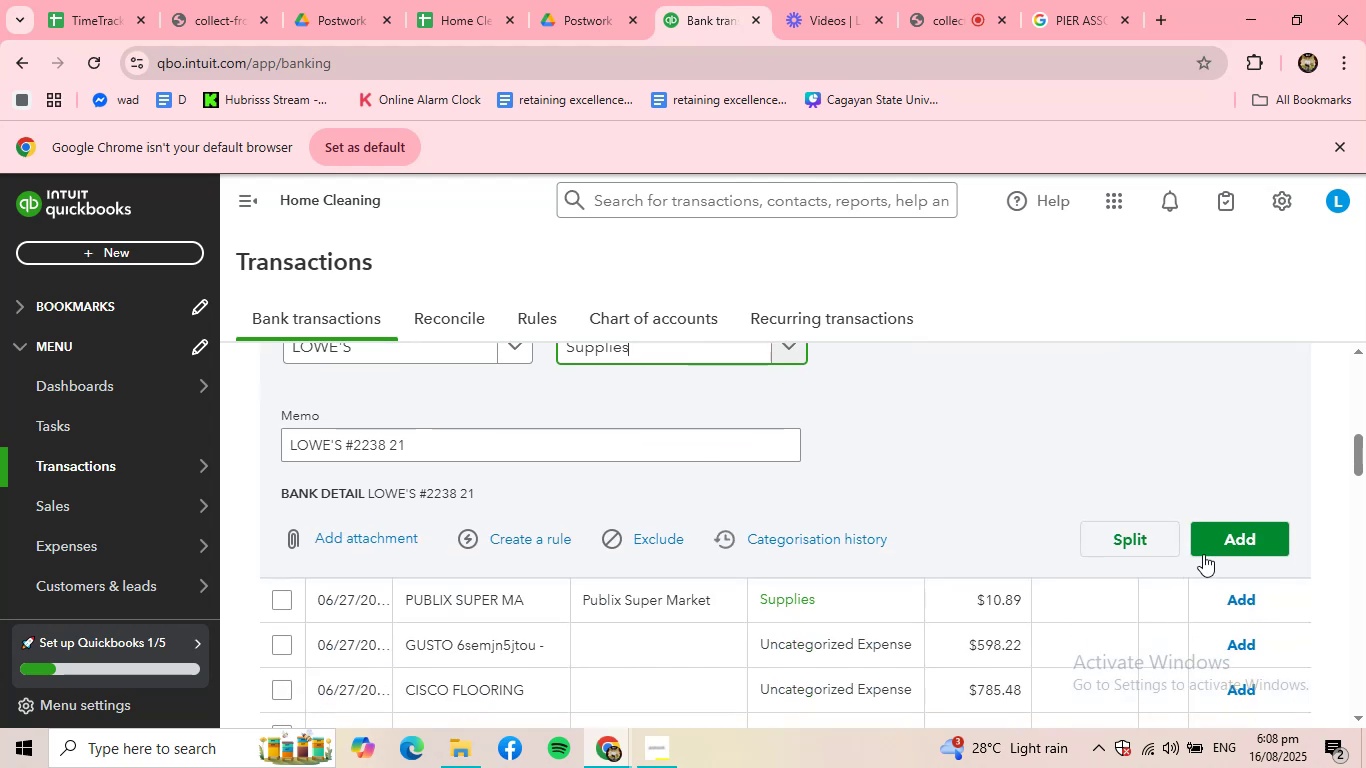 
left_click([1229, 540])
 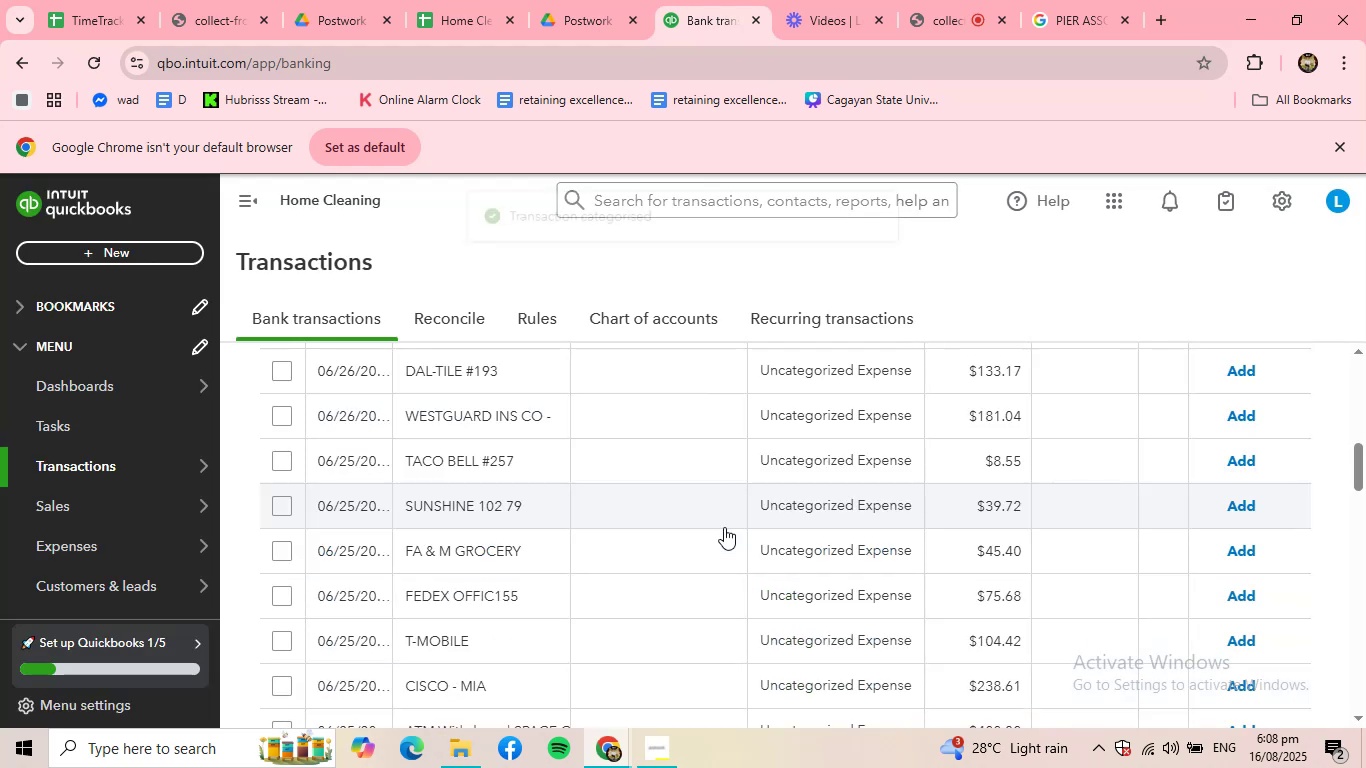 
scroll: coordinate [599, 522], scroll_direction: up, amount: 3.0
 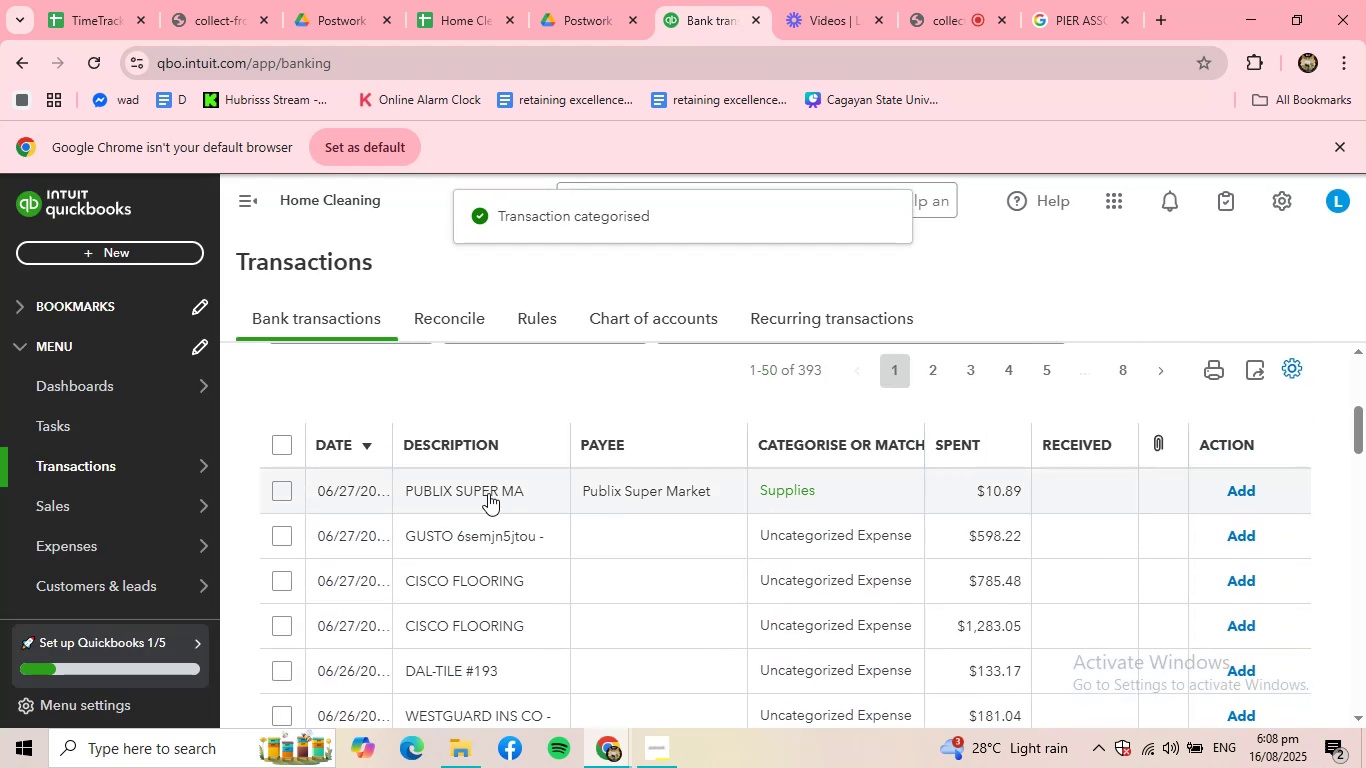 
left_click([488, 493])
 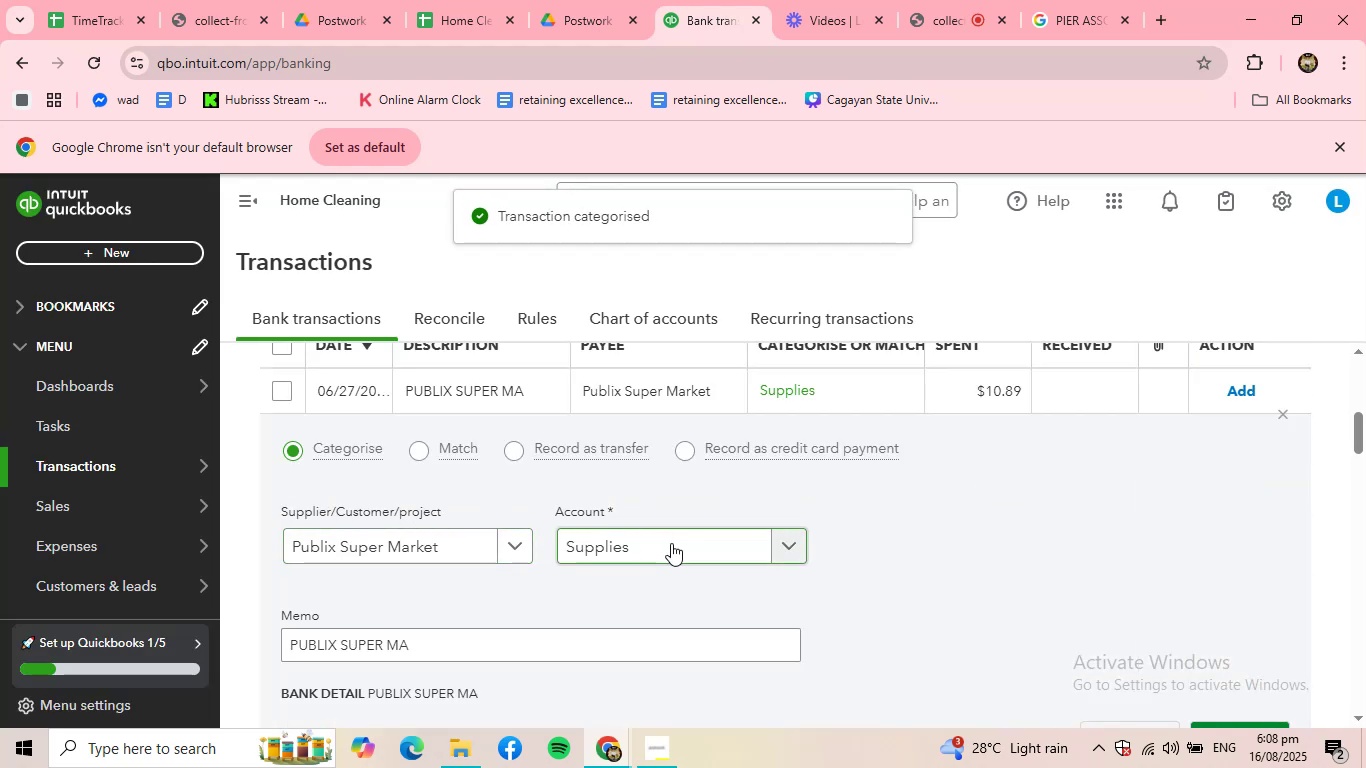 
scroll: coordinate [1081, 612], scroll_direction: down, amount: 1.0
 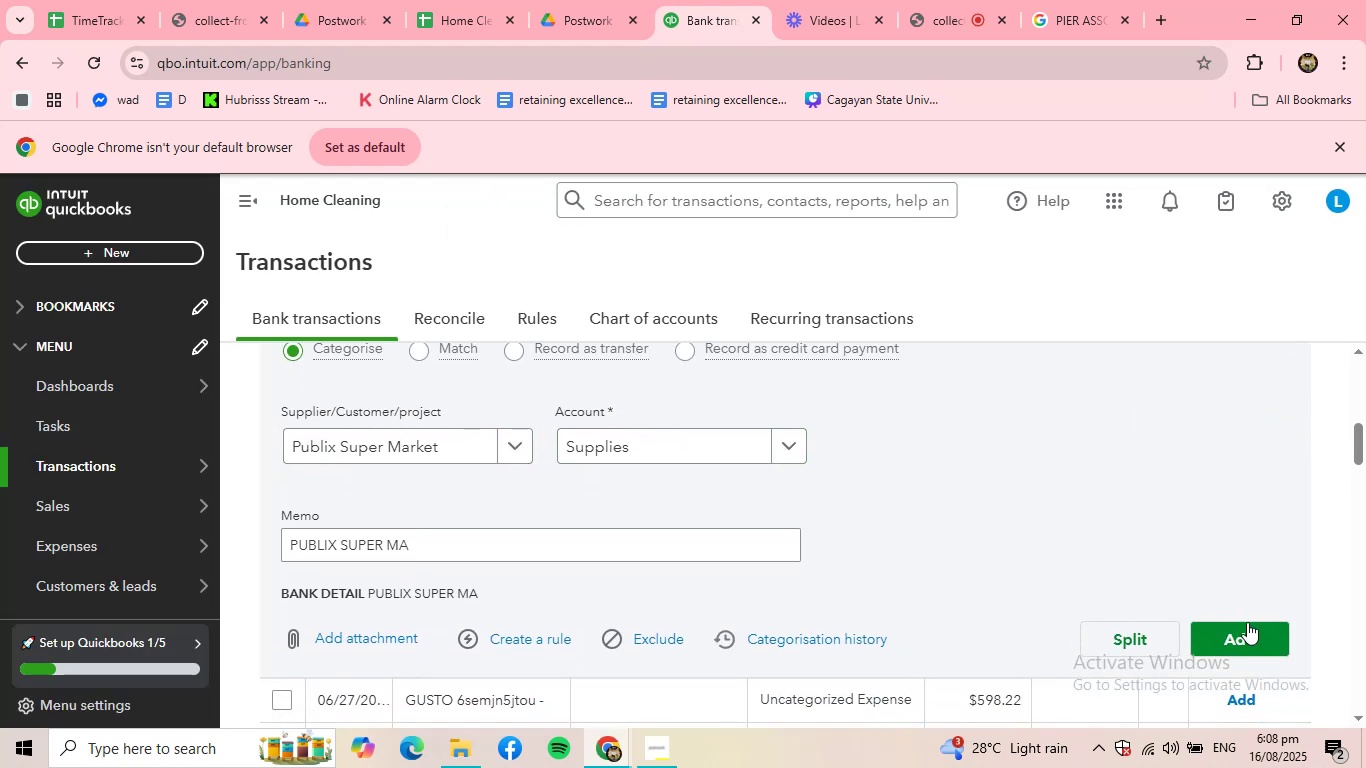 
left_click([1253, 631])
 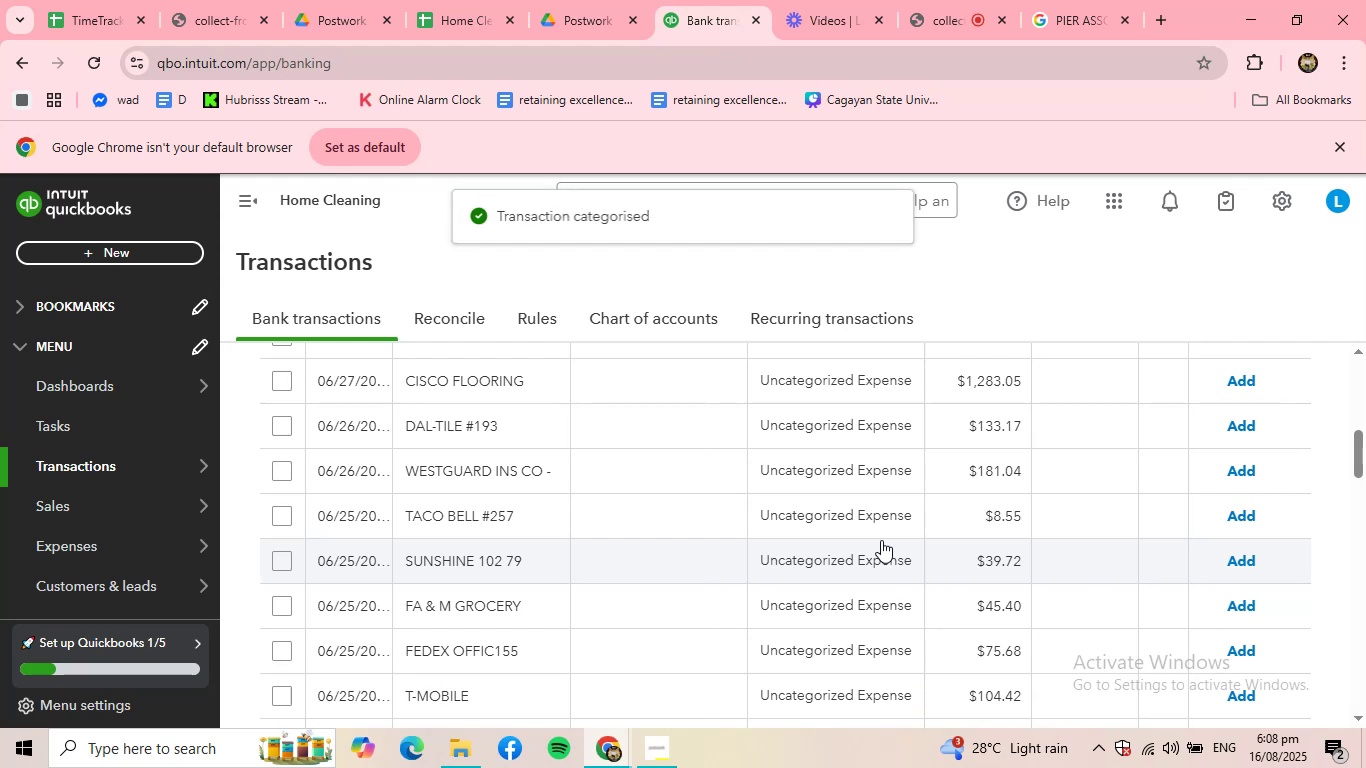 
scroll: coordinate [703, 531], scroll_direction: down, amount: 1.0
 